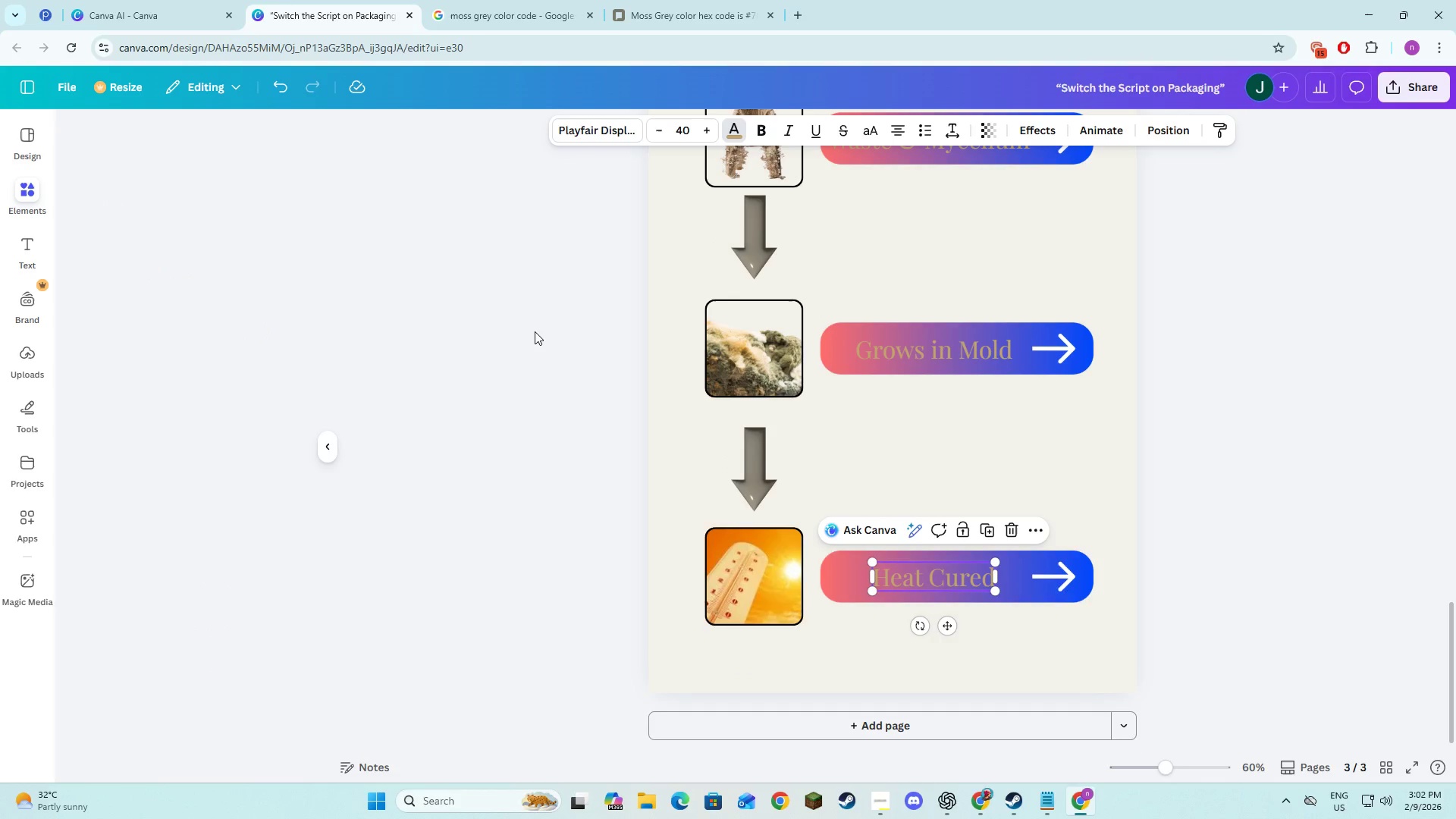 
double_click([535, 331])
 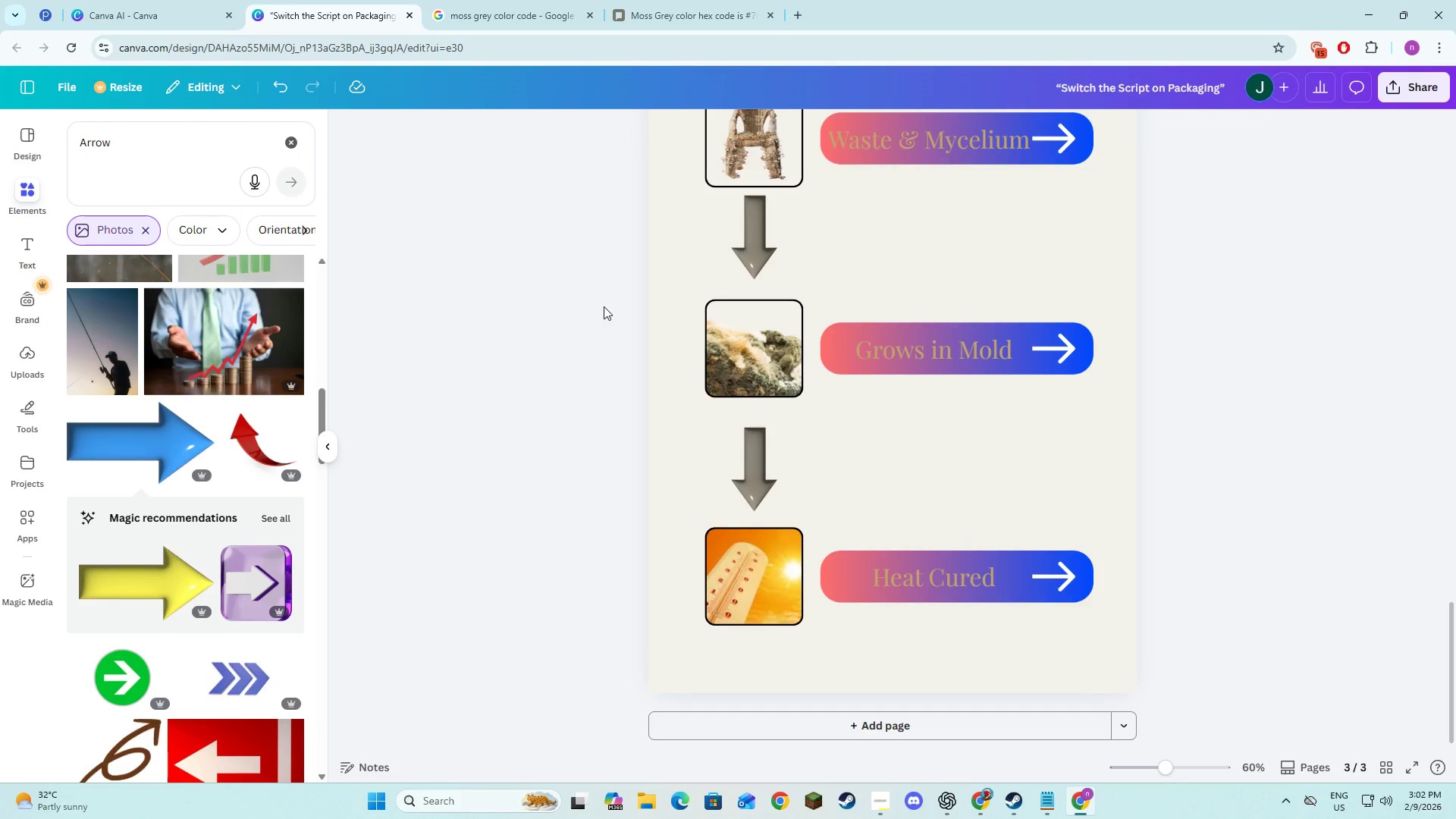 
scroll: coordinate [1158, 371], scroll_direction: up, amount: 3.0
 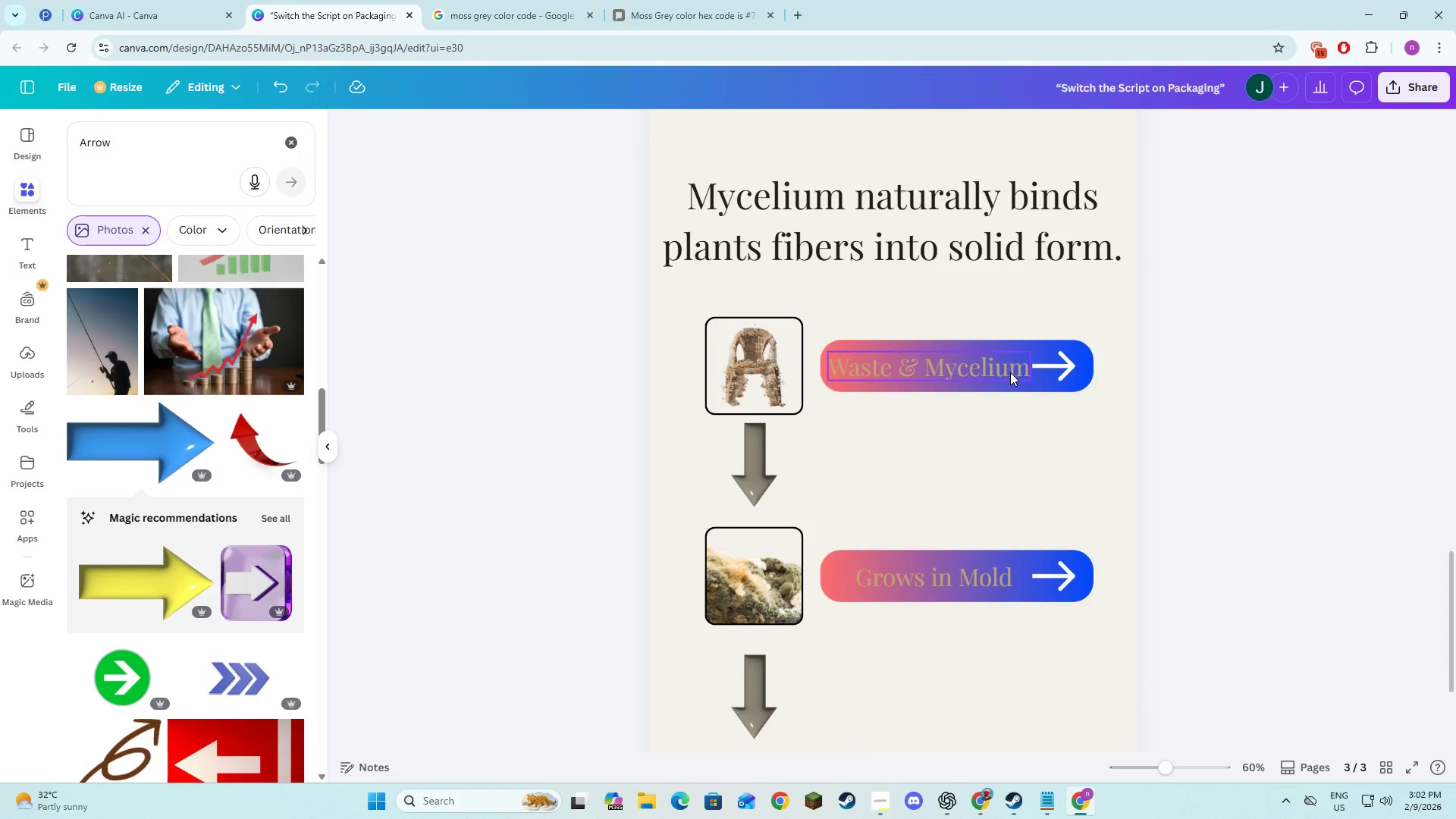 
left_click([1063, 376])
 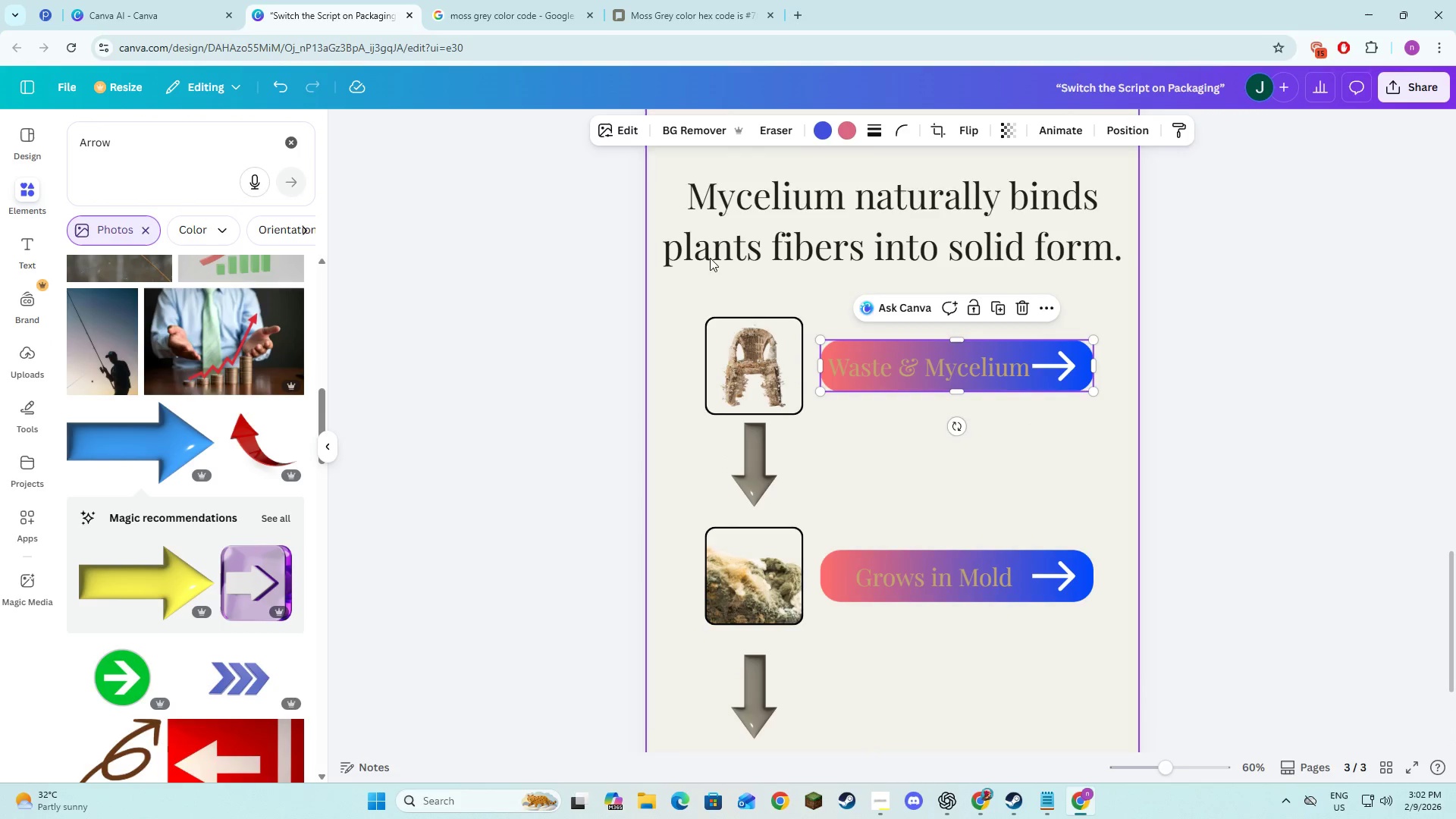 
key(Alt+AltLeft)
 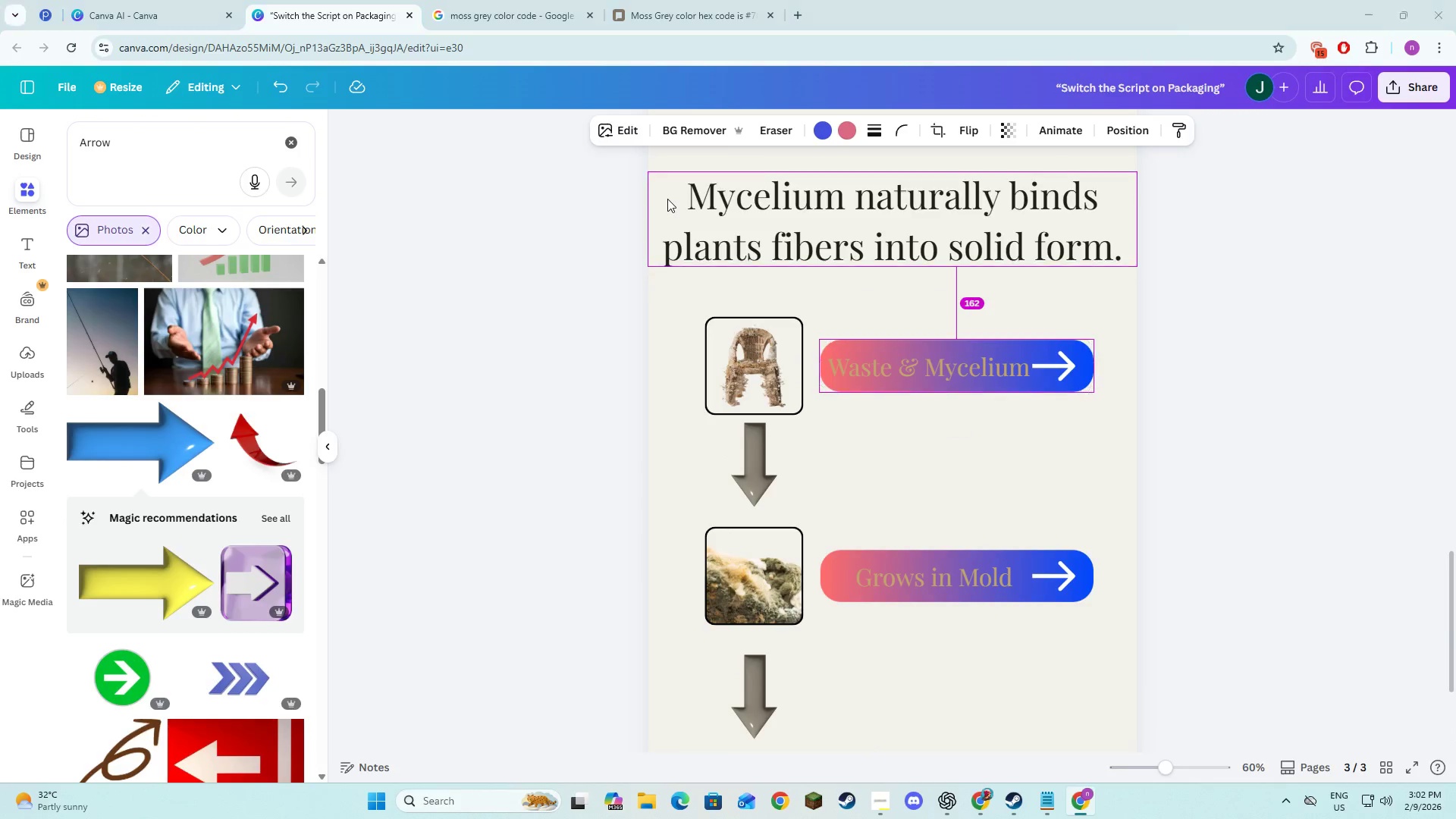 
key(Alt+Tab)
 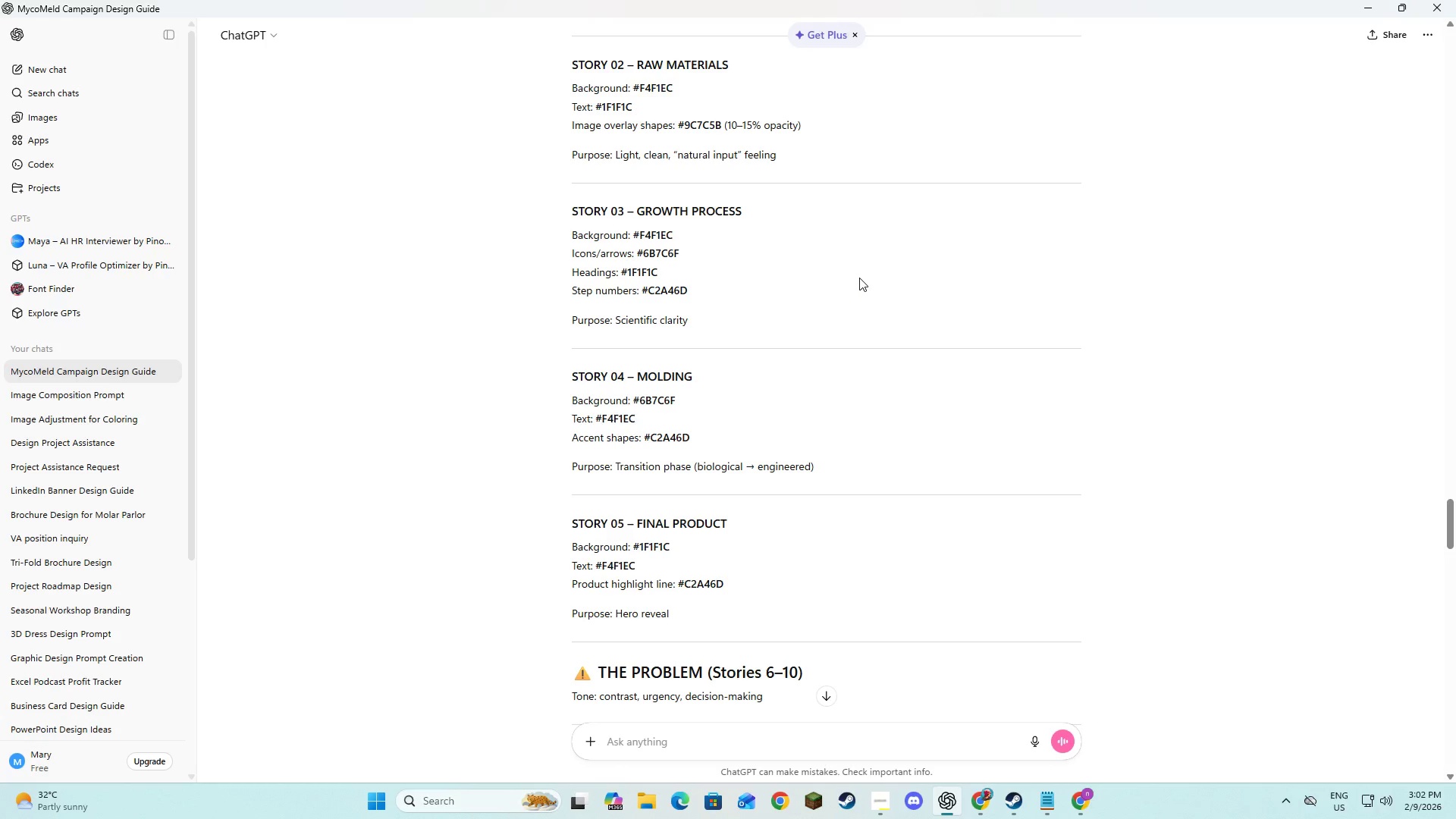 
scroll: coordinate [861, 280], scroll_direction: up, amount: 7.0
 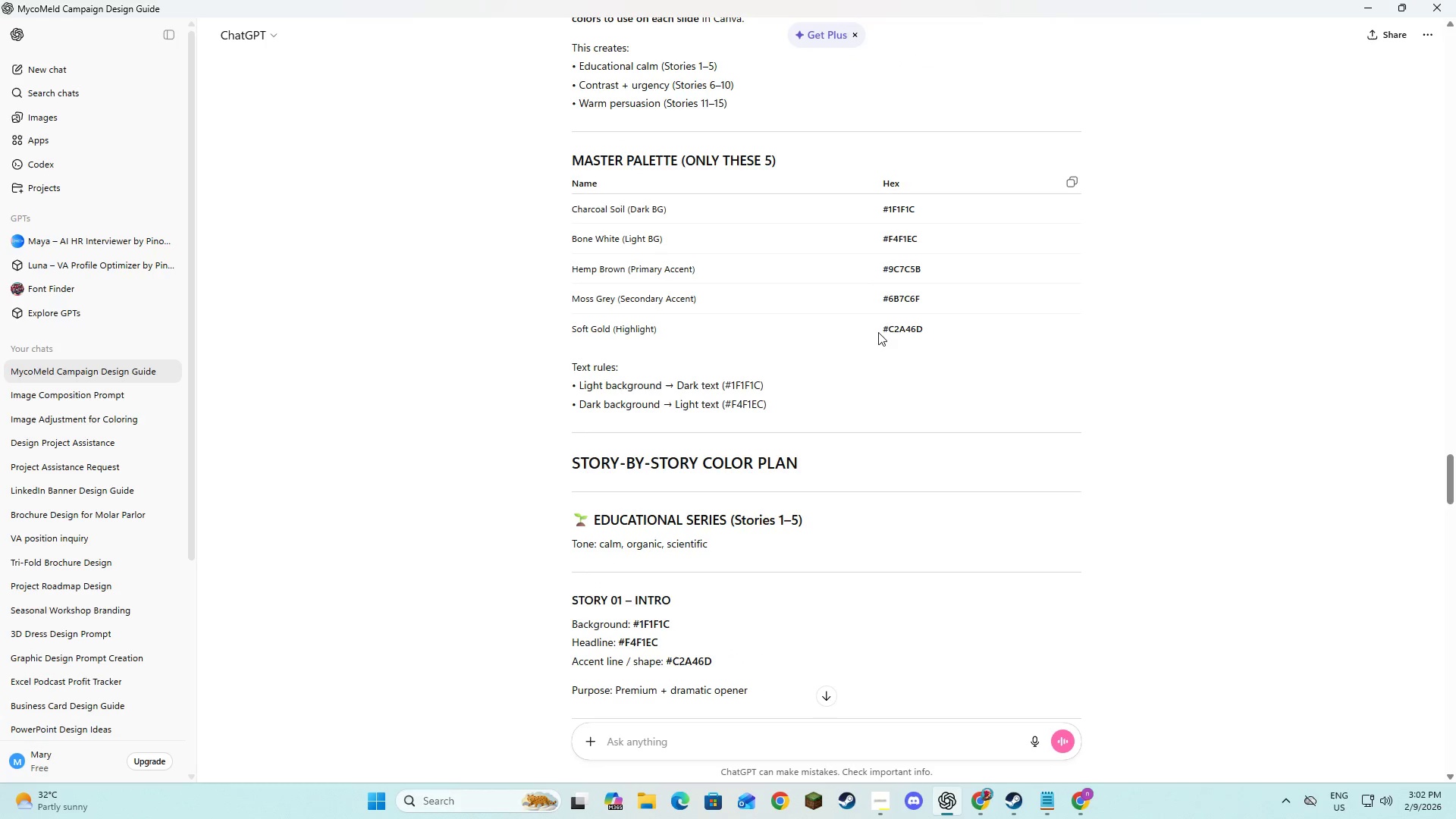 
wait(5.16)
 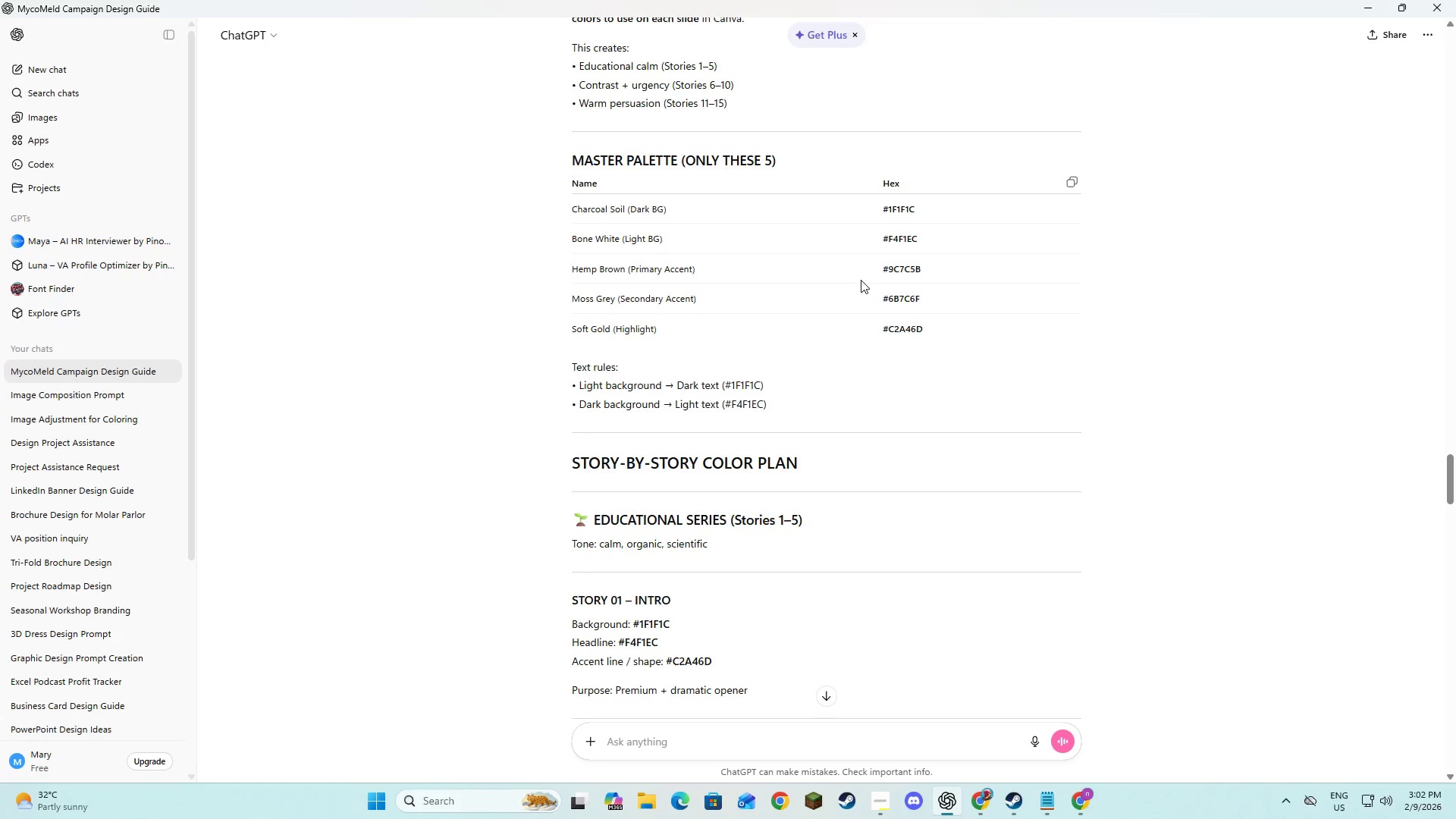 
key(Alt+AltLeft)
 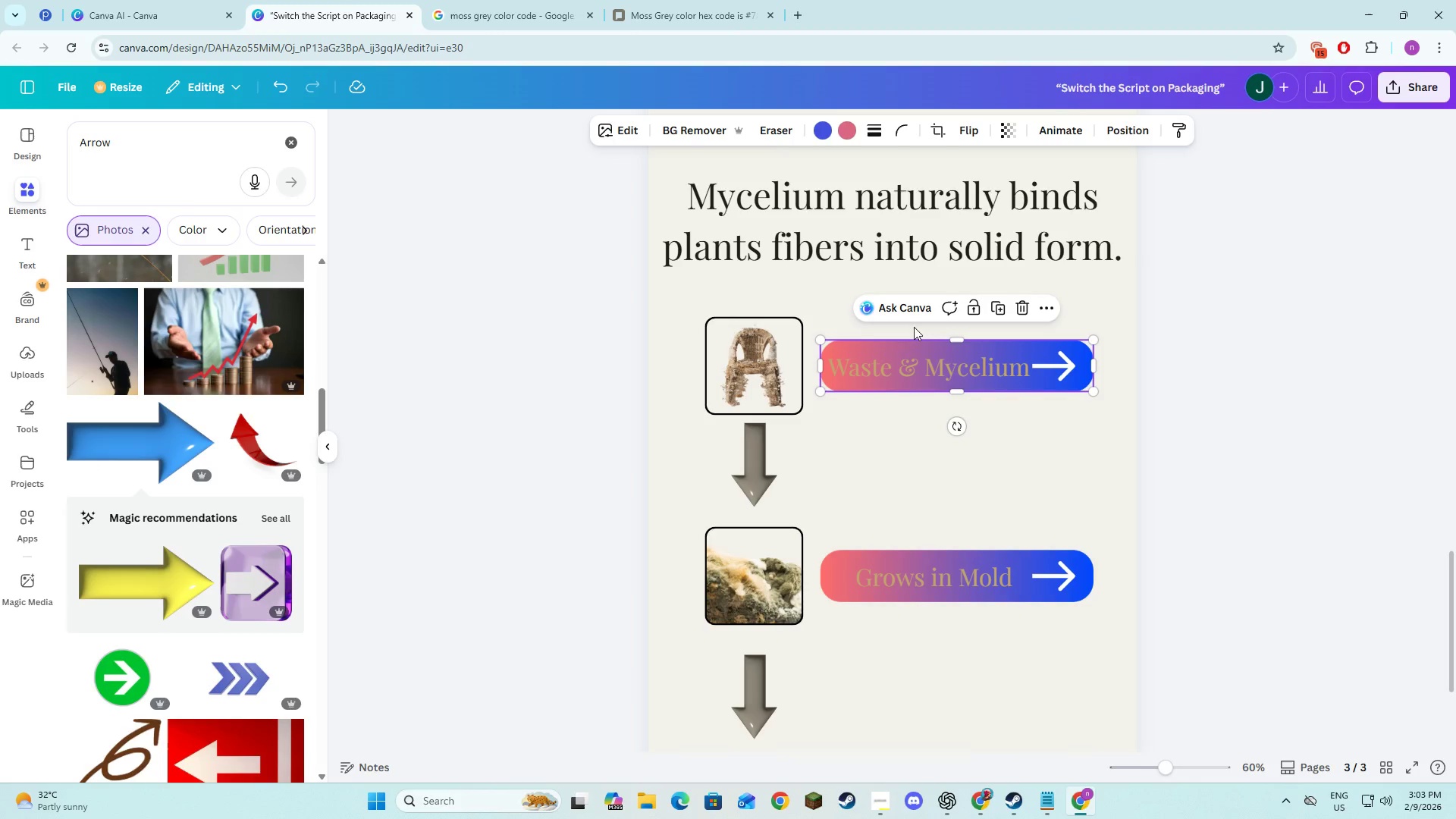 
key(Alt+Tab)
 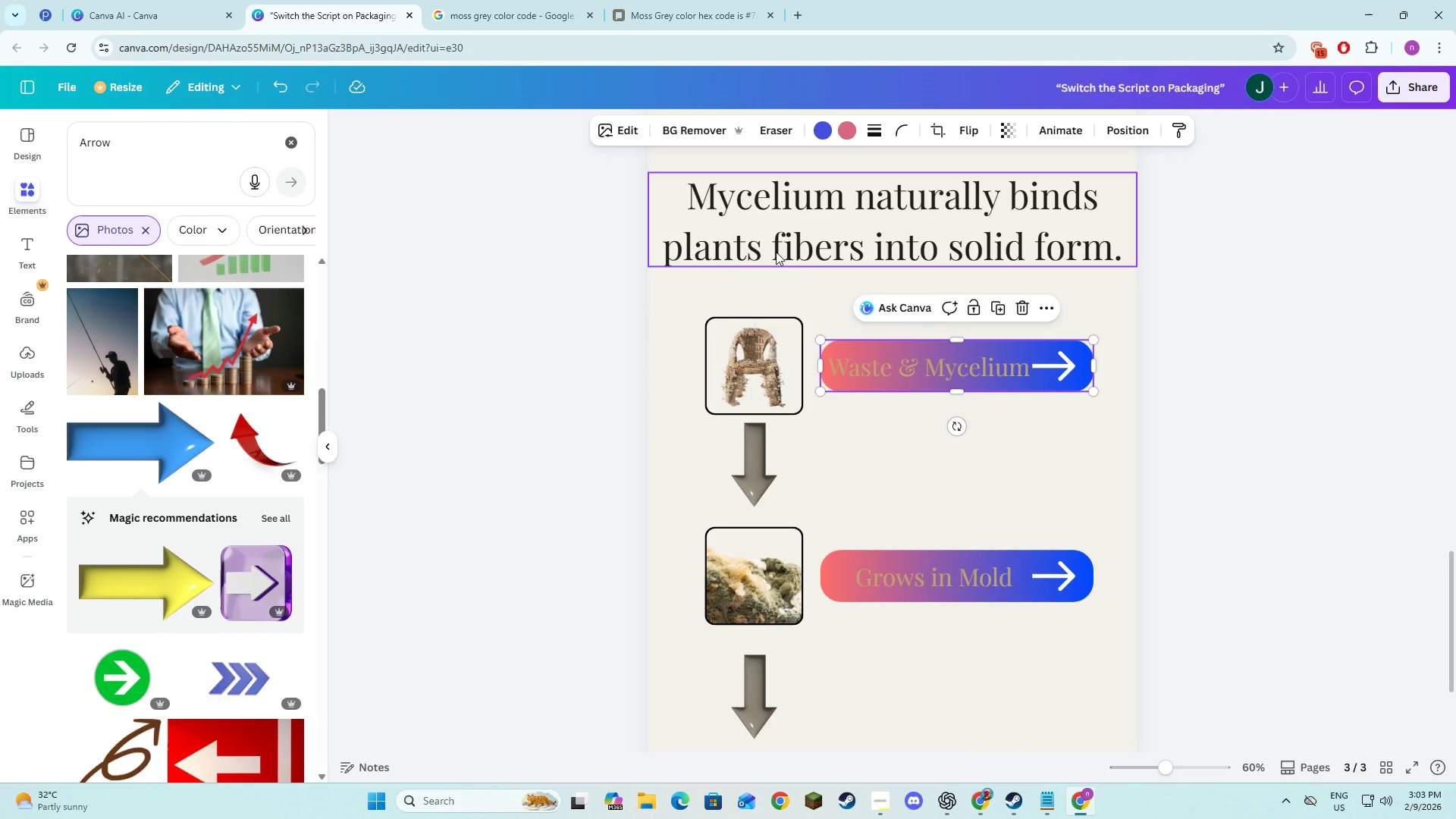 
left_click([795, 256])
 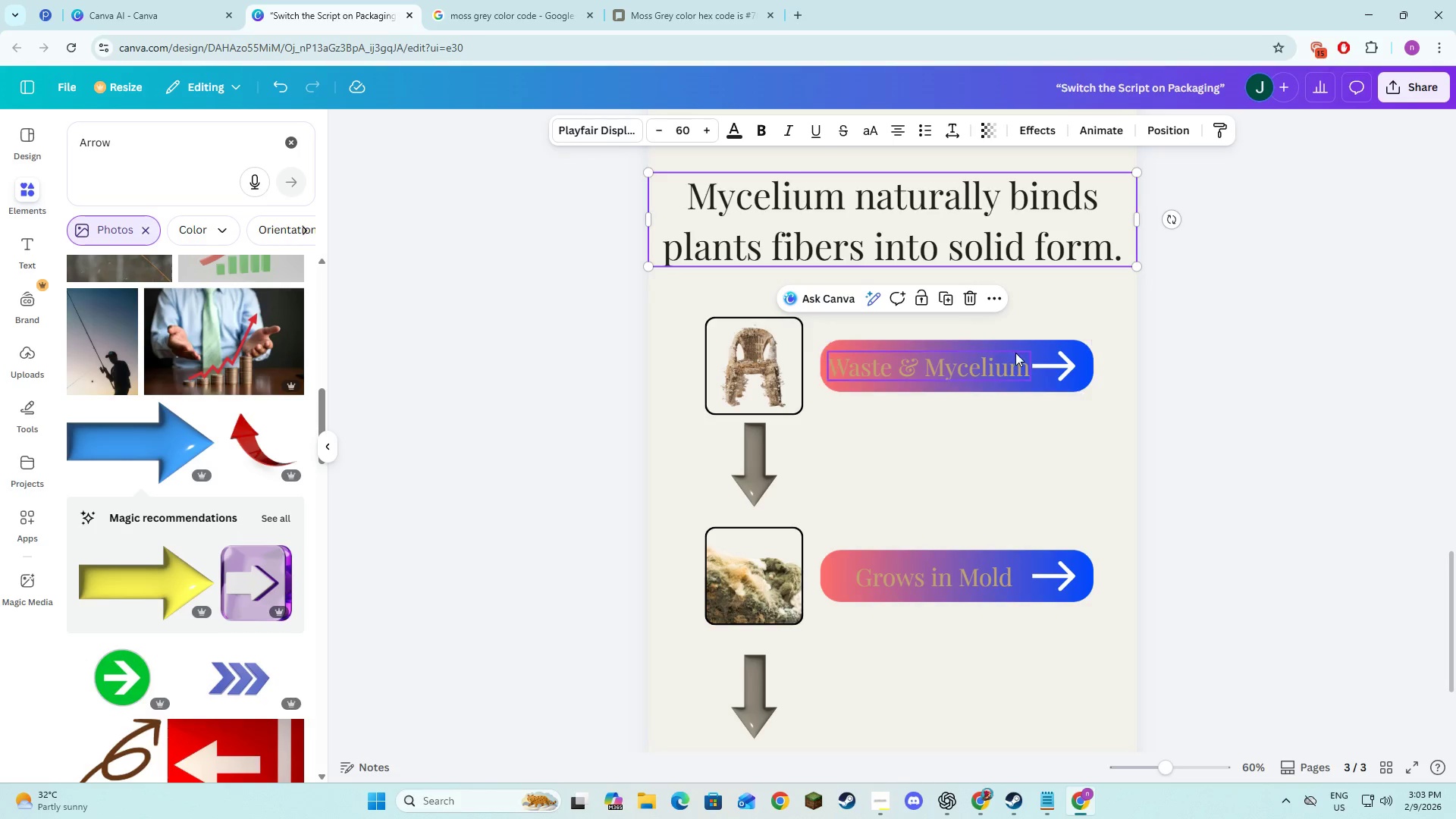 
left_click([1024, 348])
 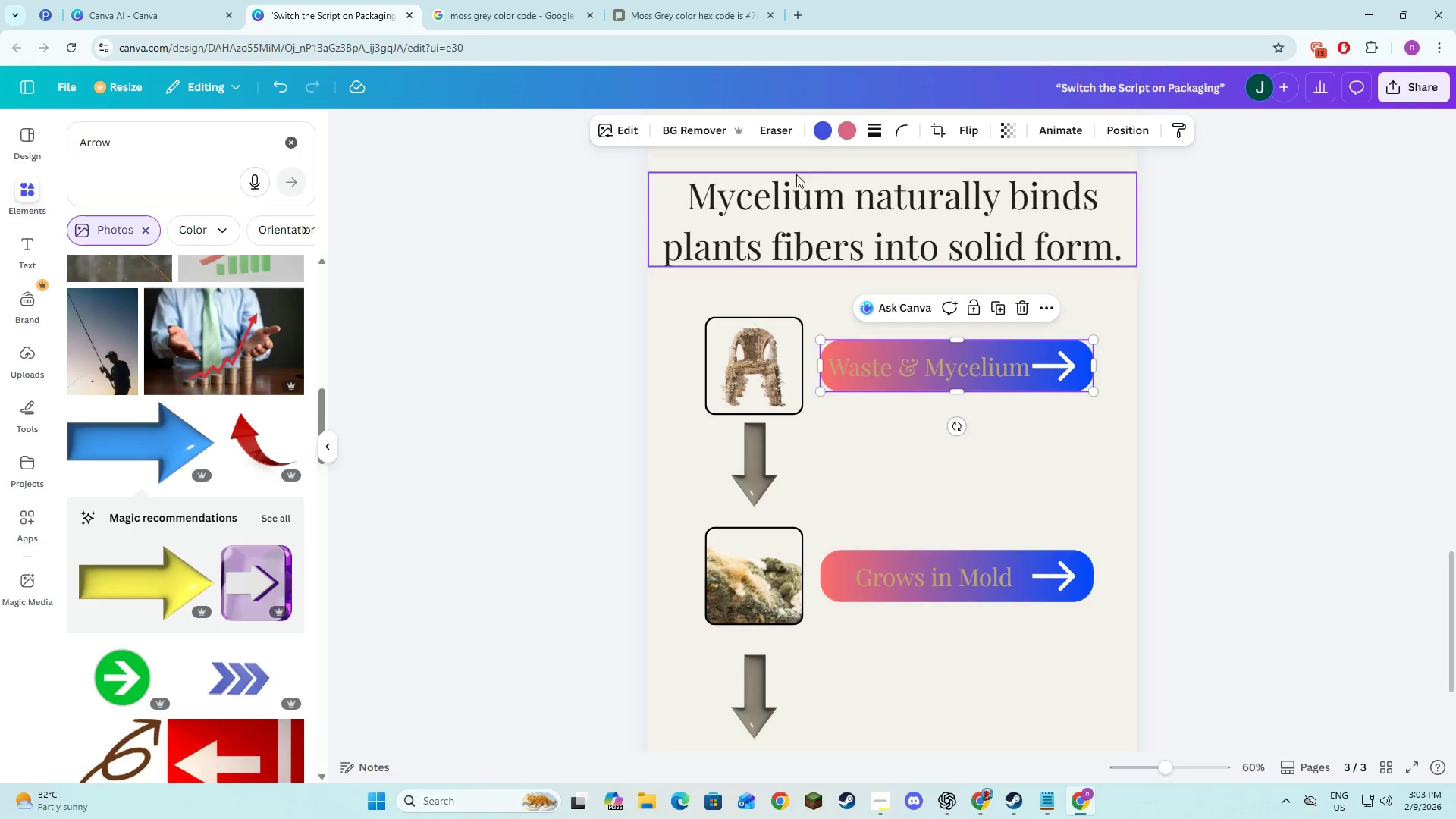 
left_click([878, 368])
 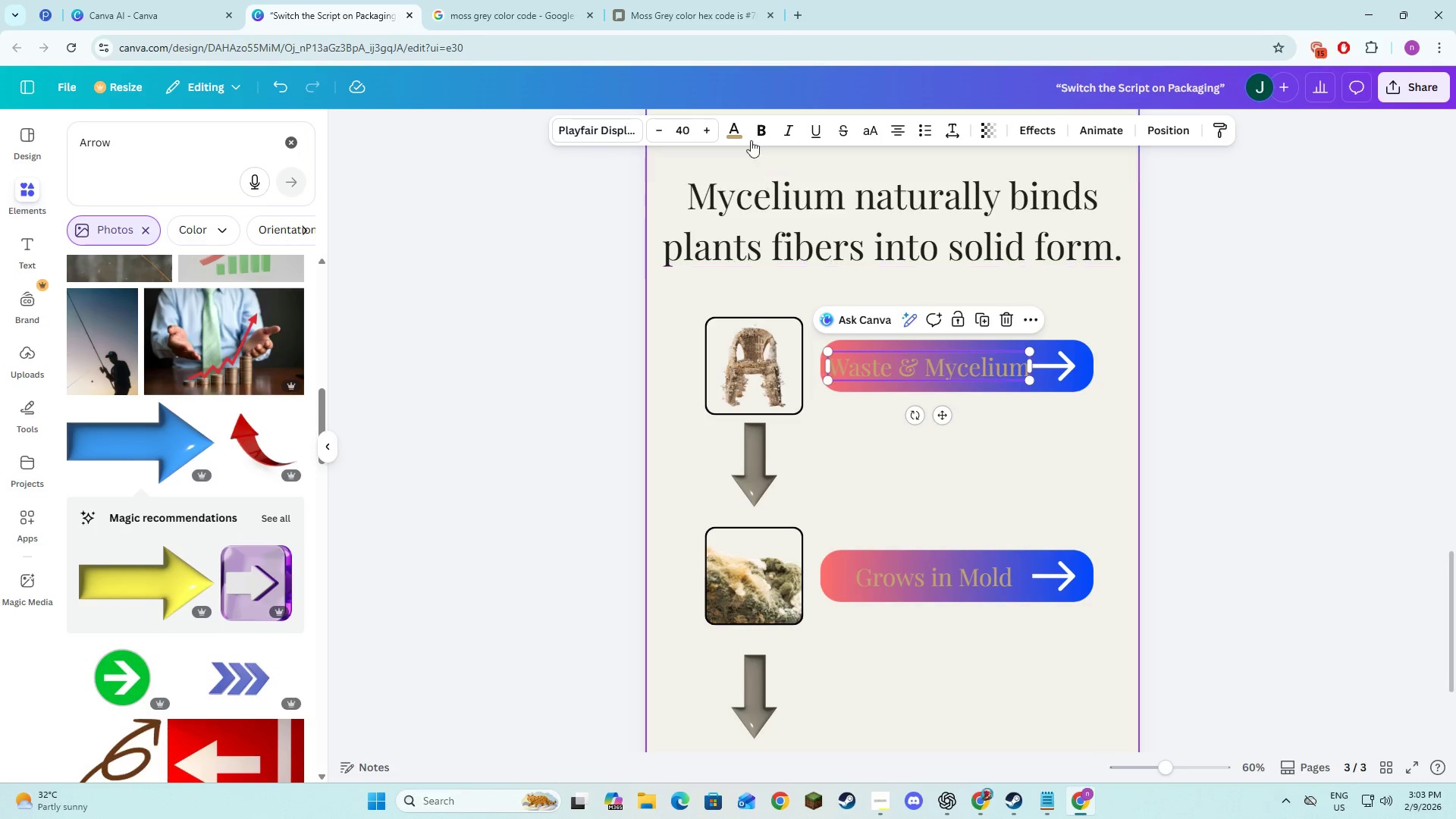 
left_click([742, 129])
 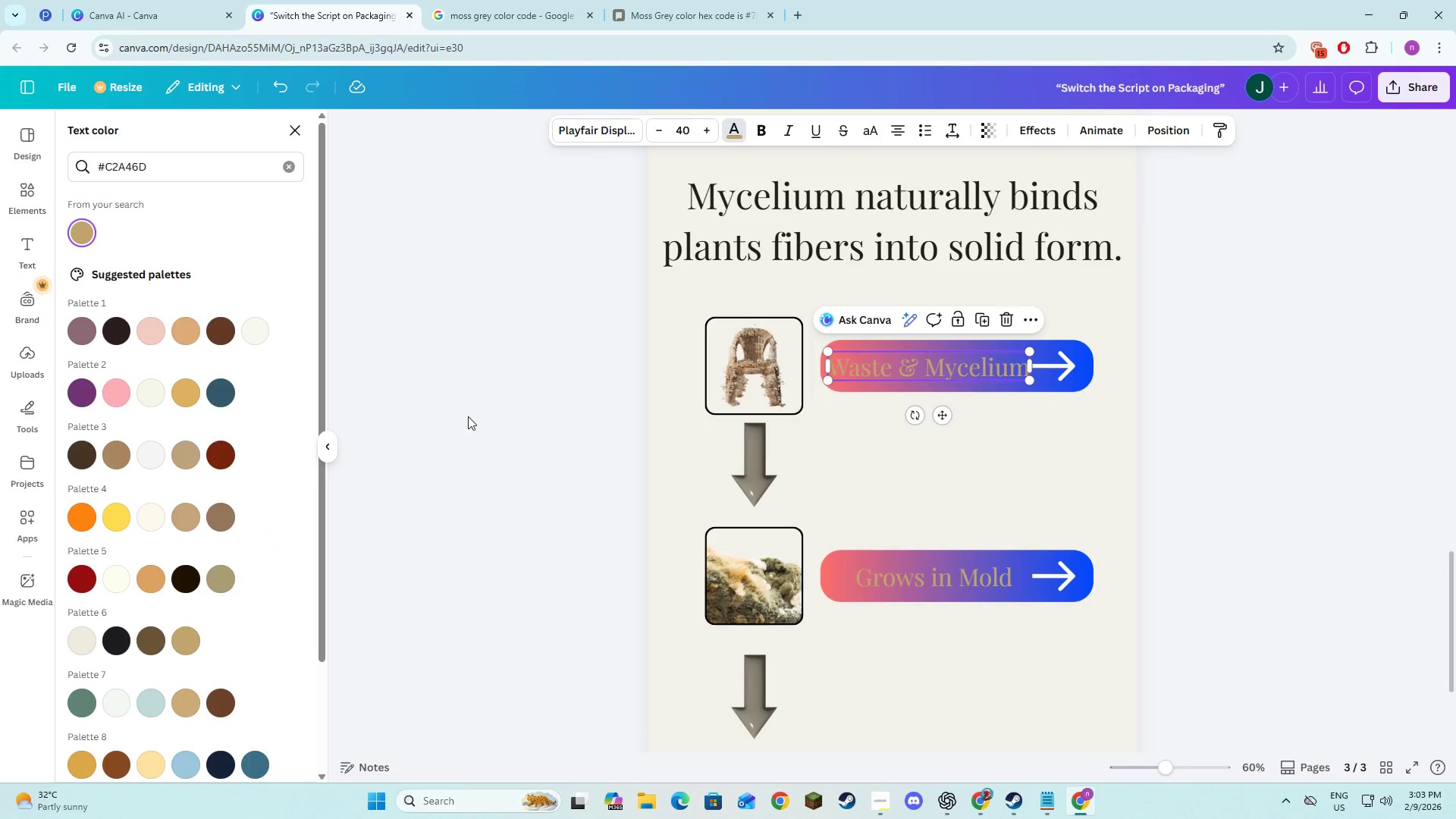 
double_click([472, 441])
 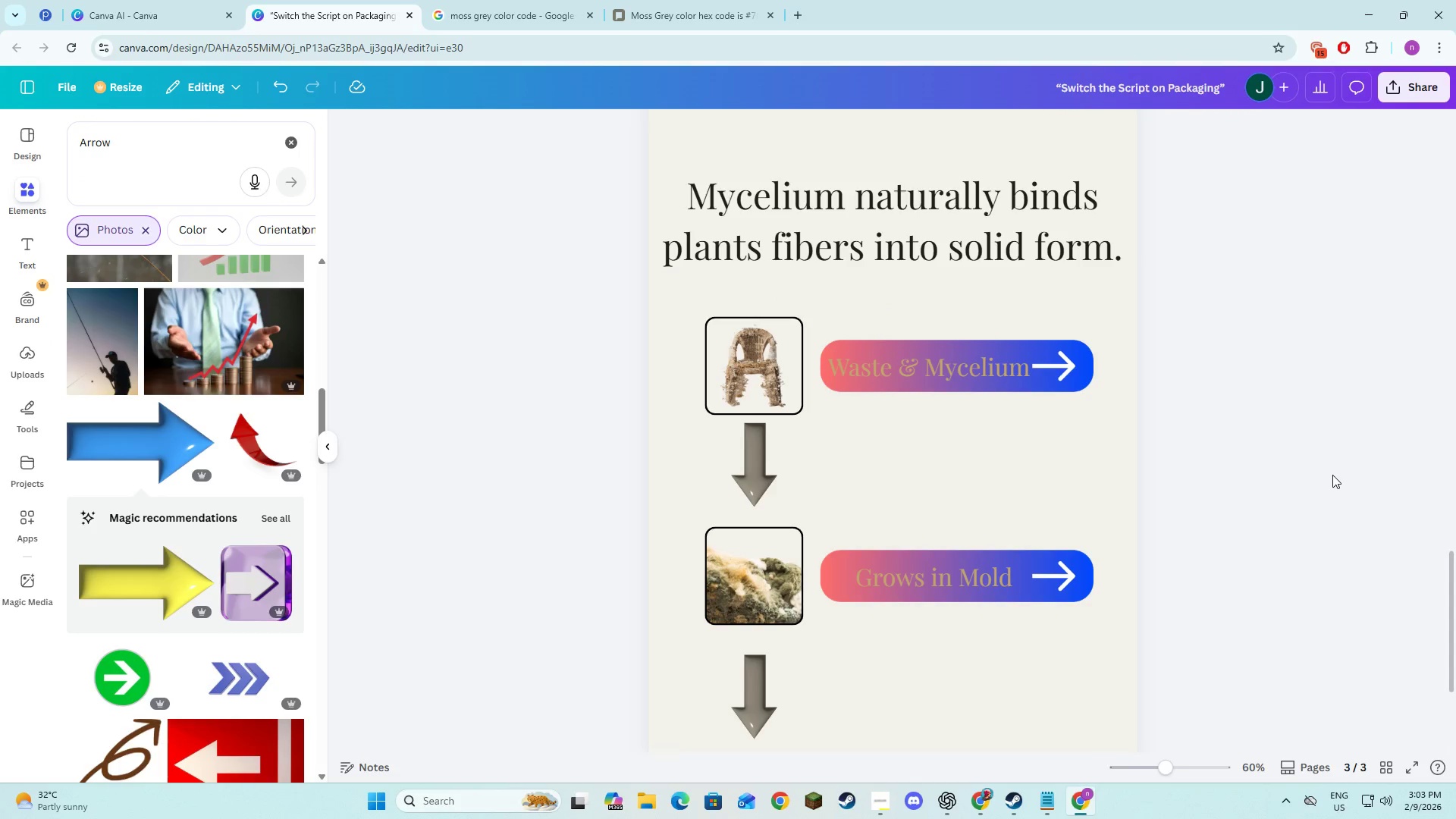 
left_click([1041, 387])
 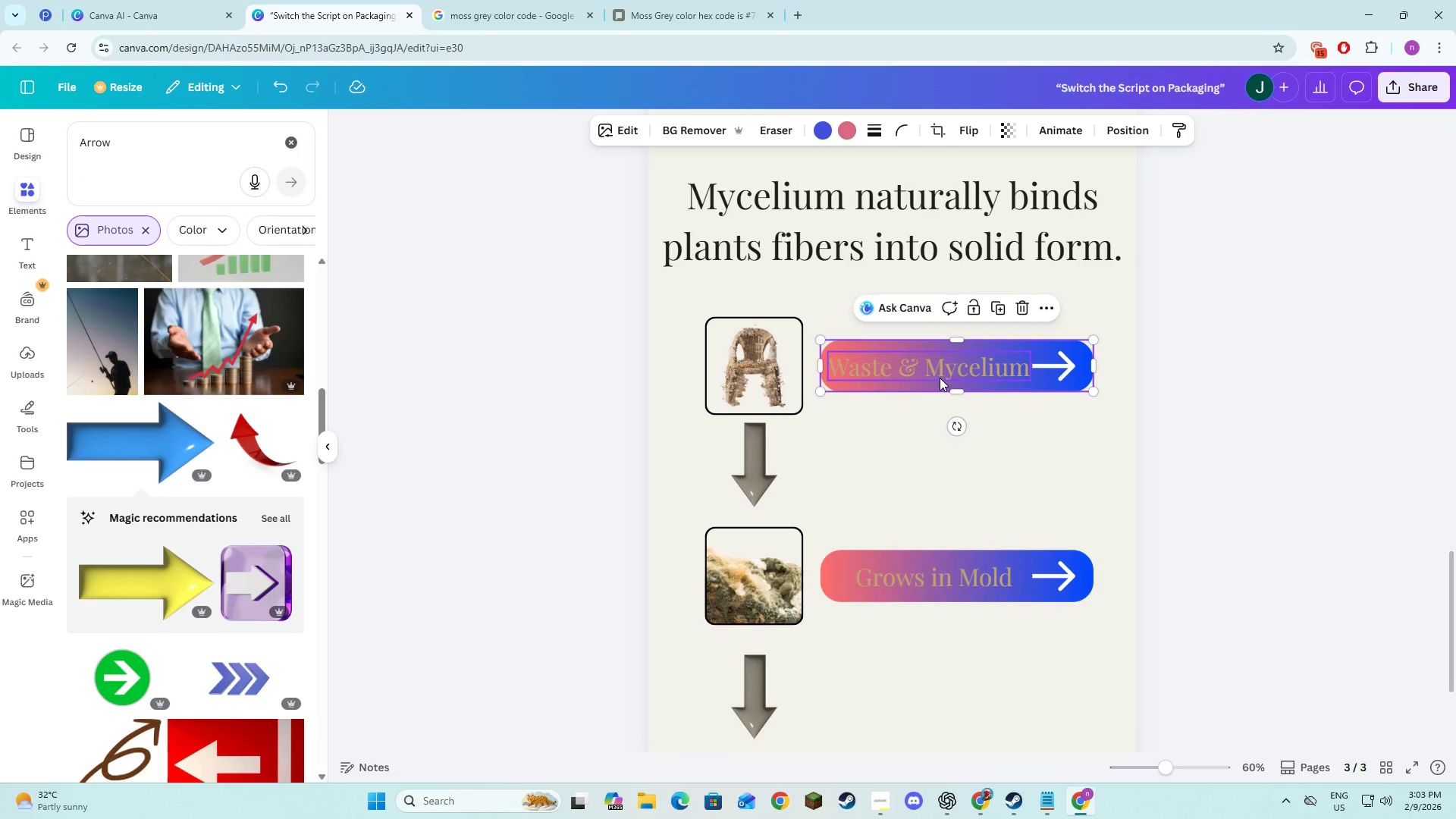 
left_click([939, 377])
 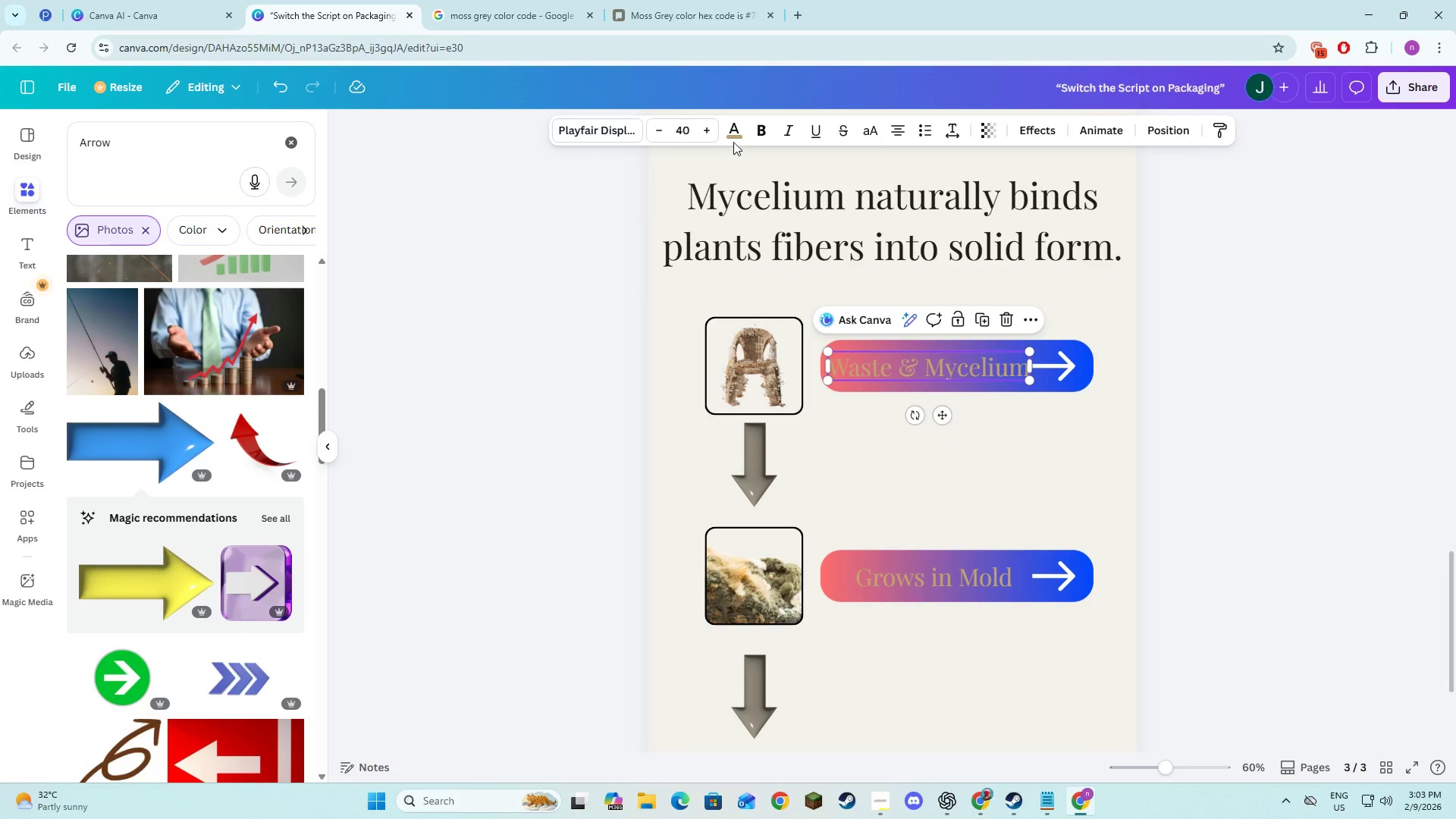 
left_click([737, 133])
 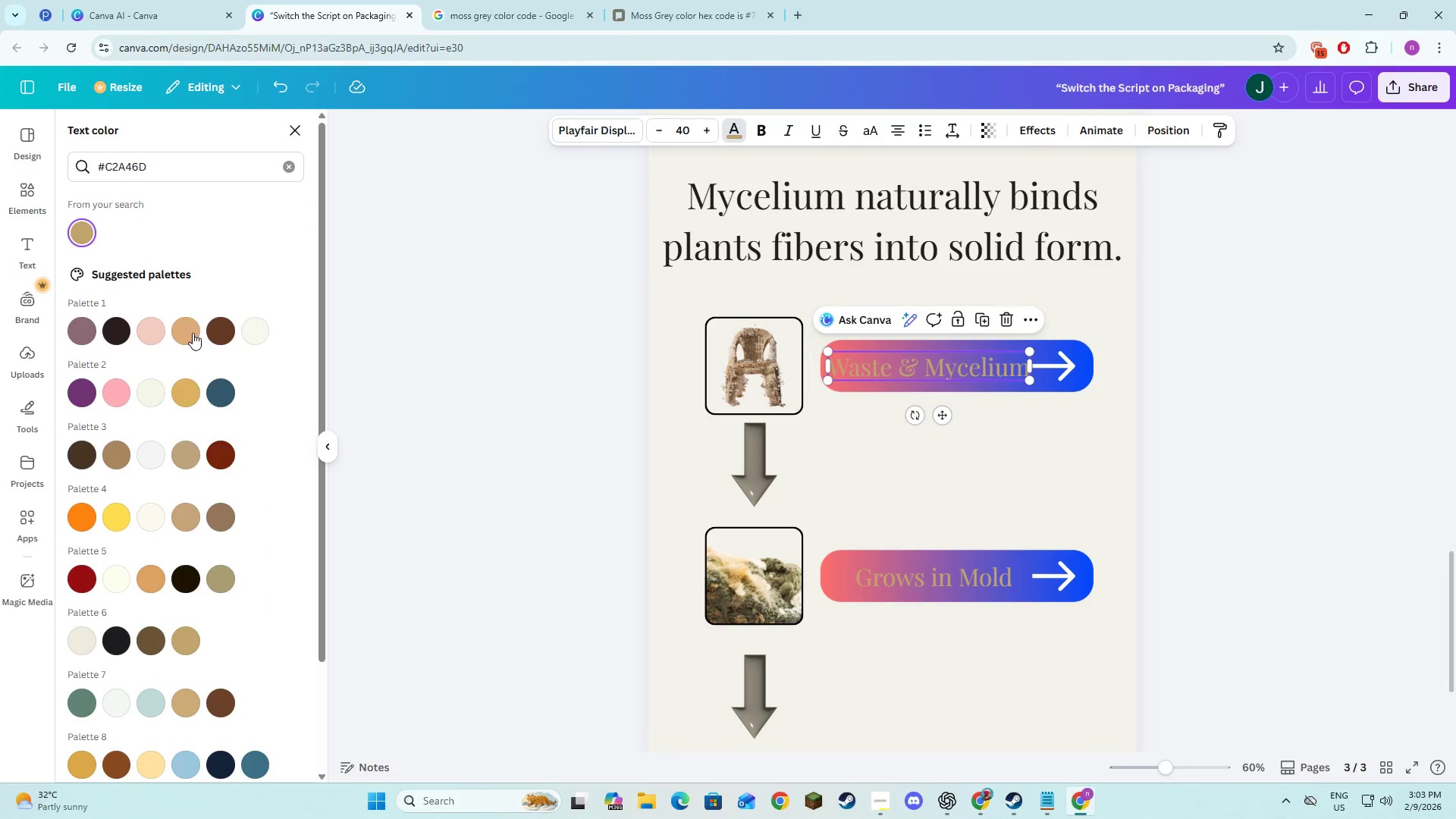 
mouse_move([117, 331])
 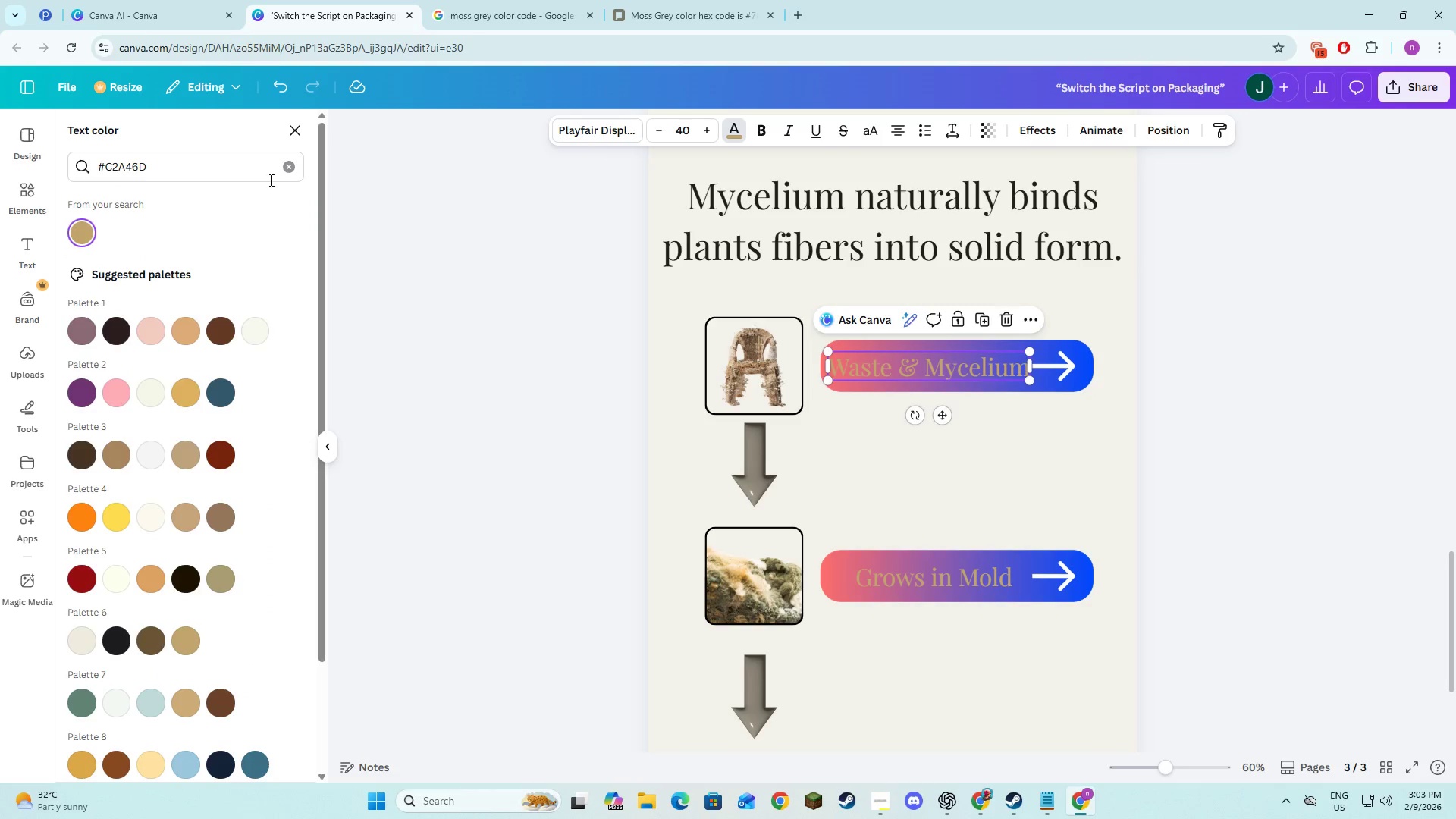 
left_click([284, 171])
 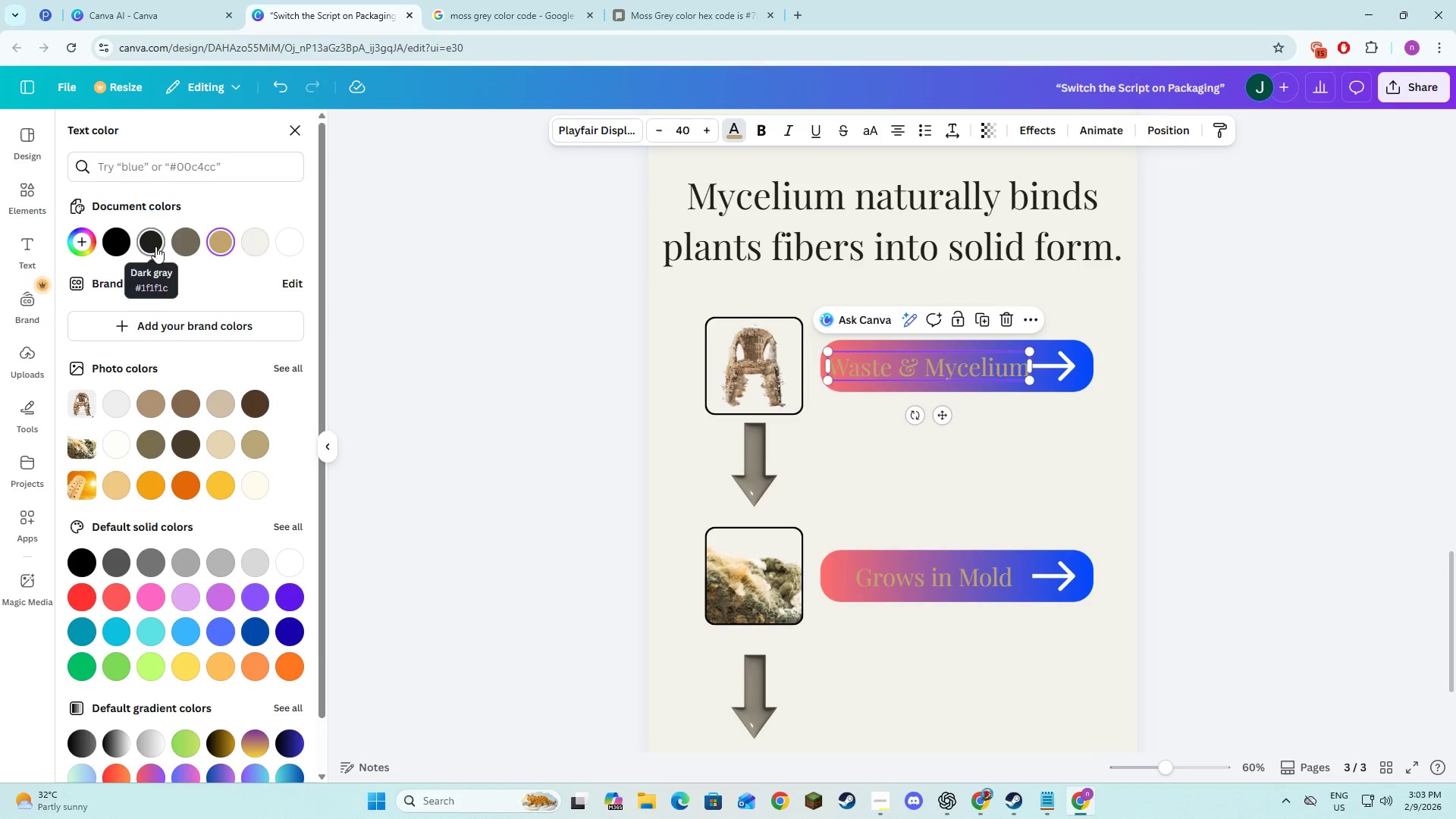 
left_click([155, 246])
 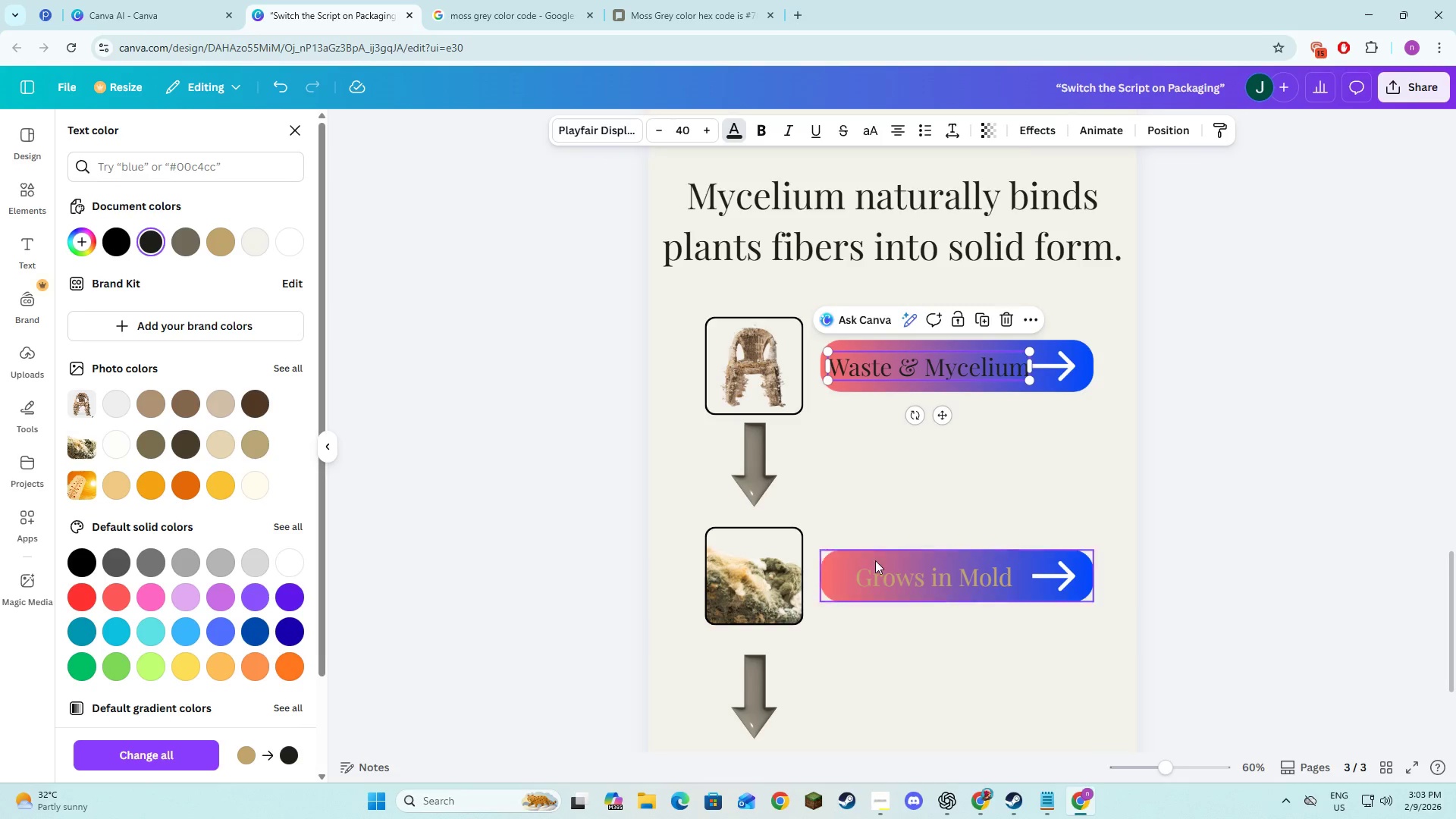 
left_click([880, 573])
 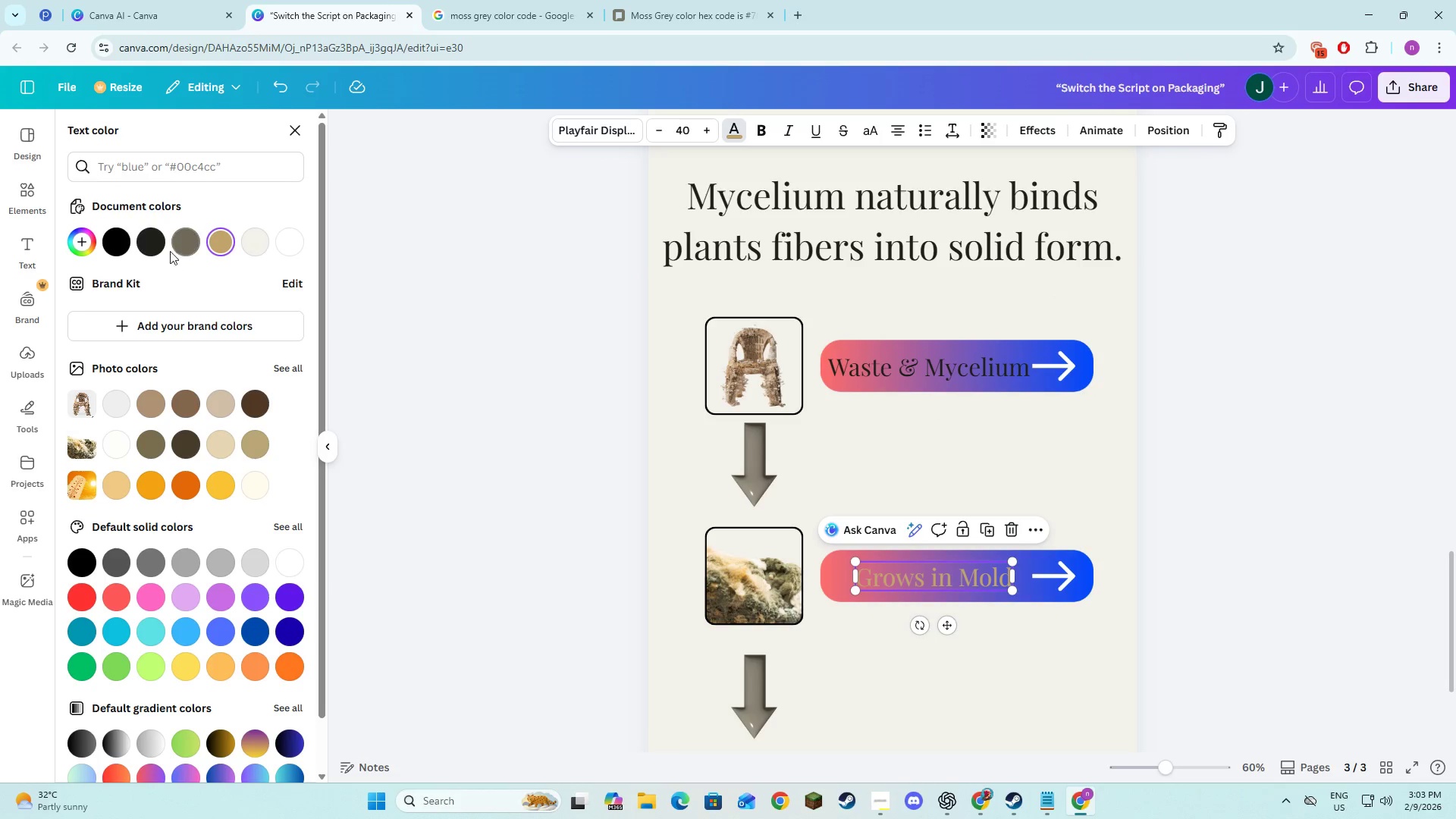 
left_click([151, 241])
 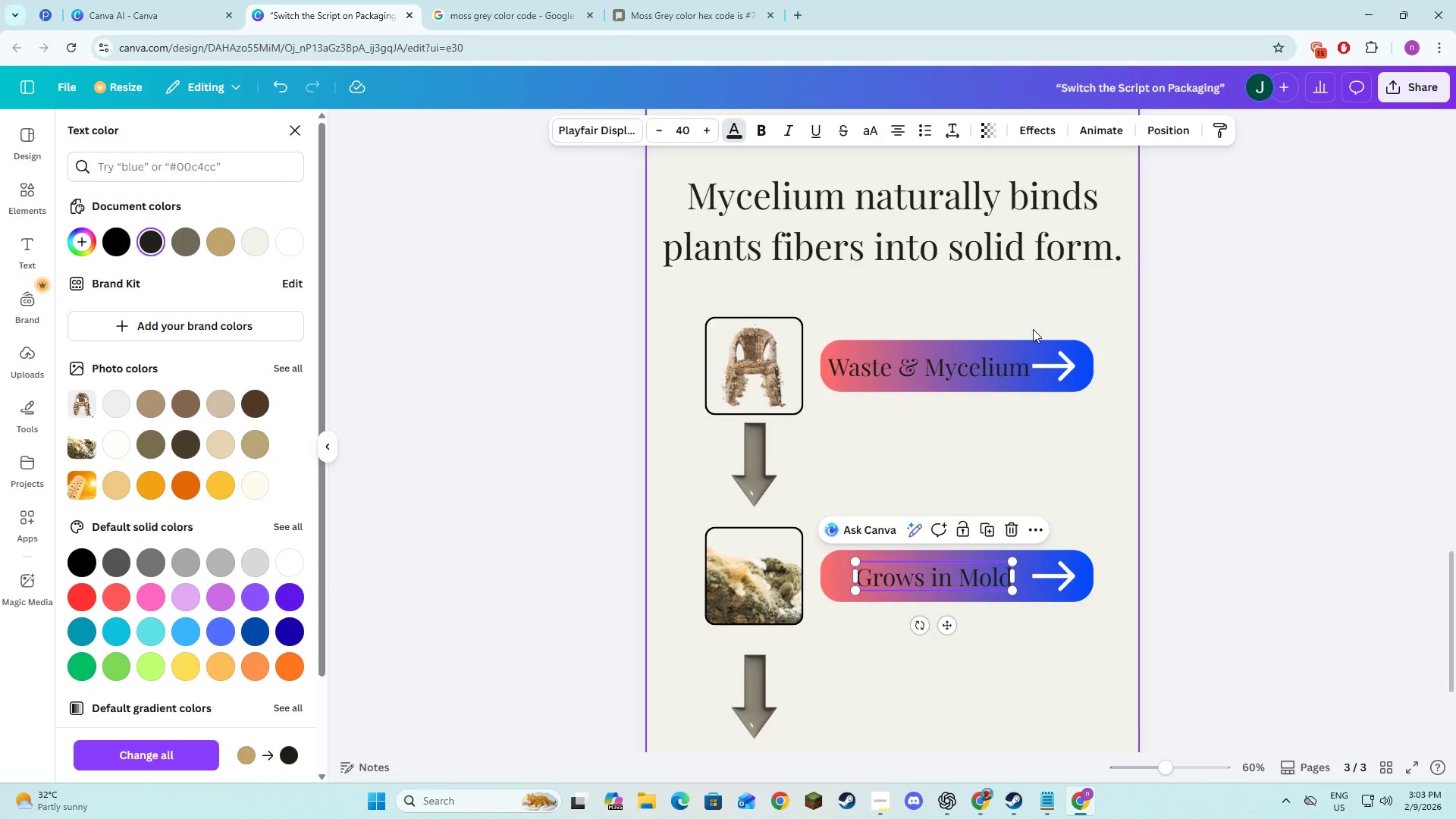 
left_click([1038, 344])
 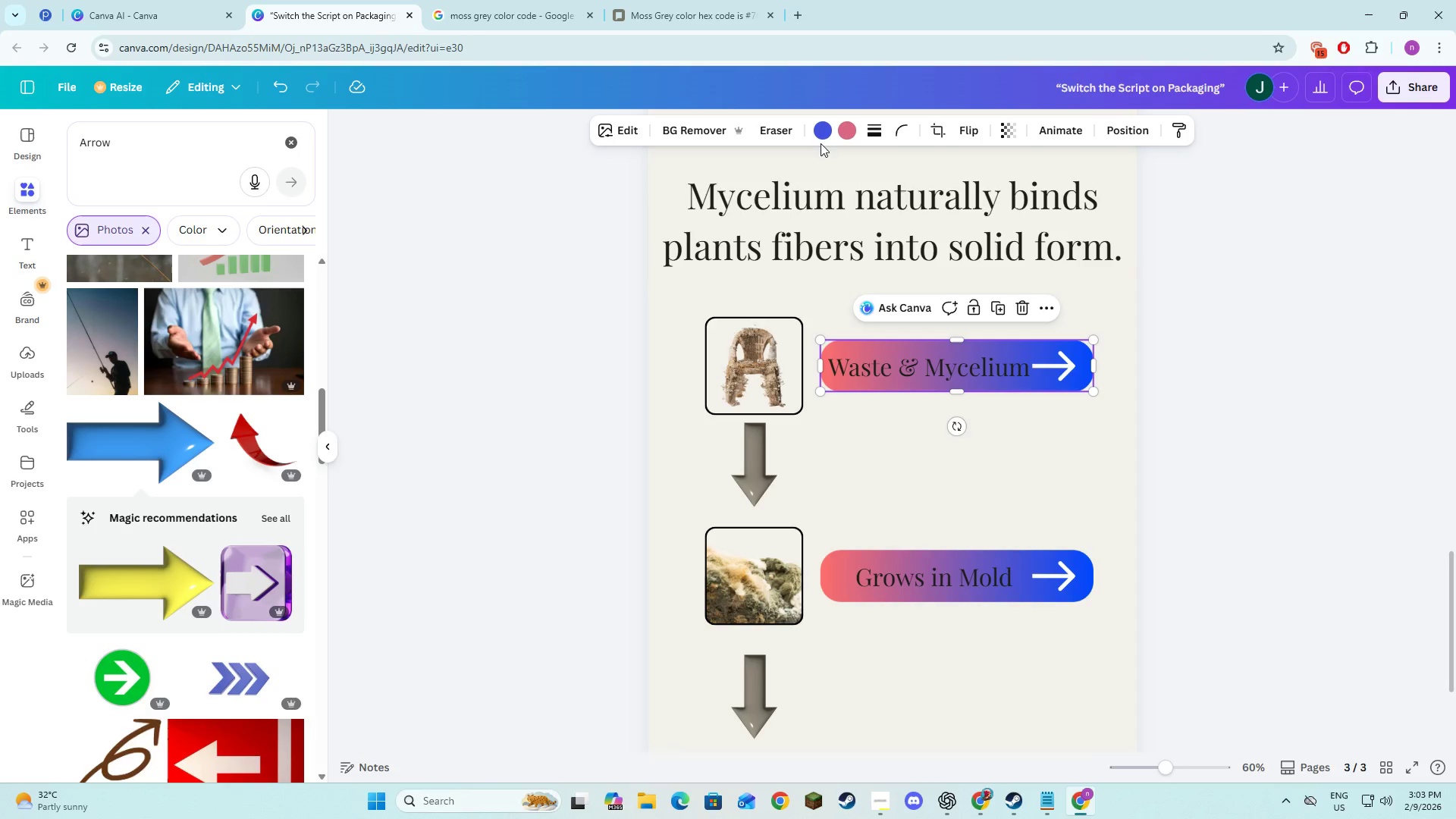 
left_click([824, 133])
 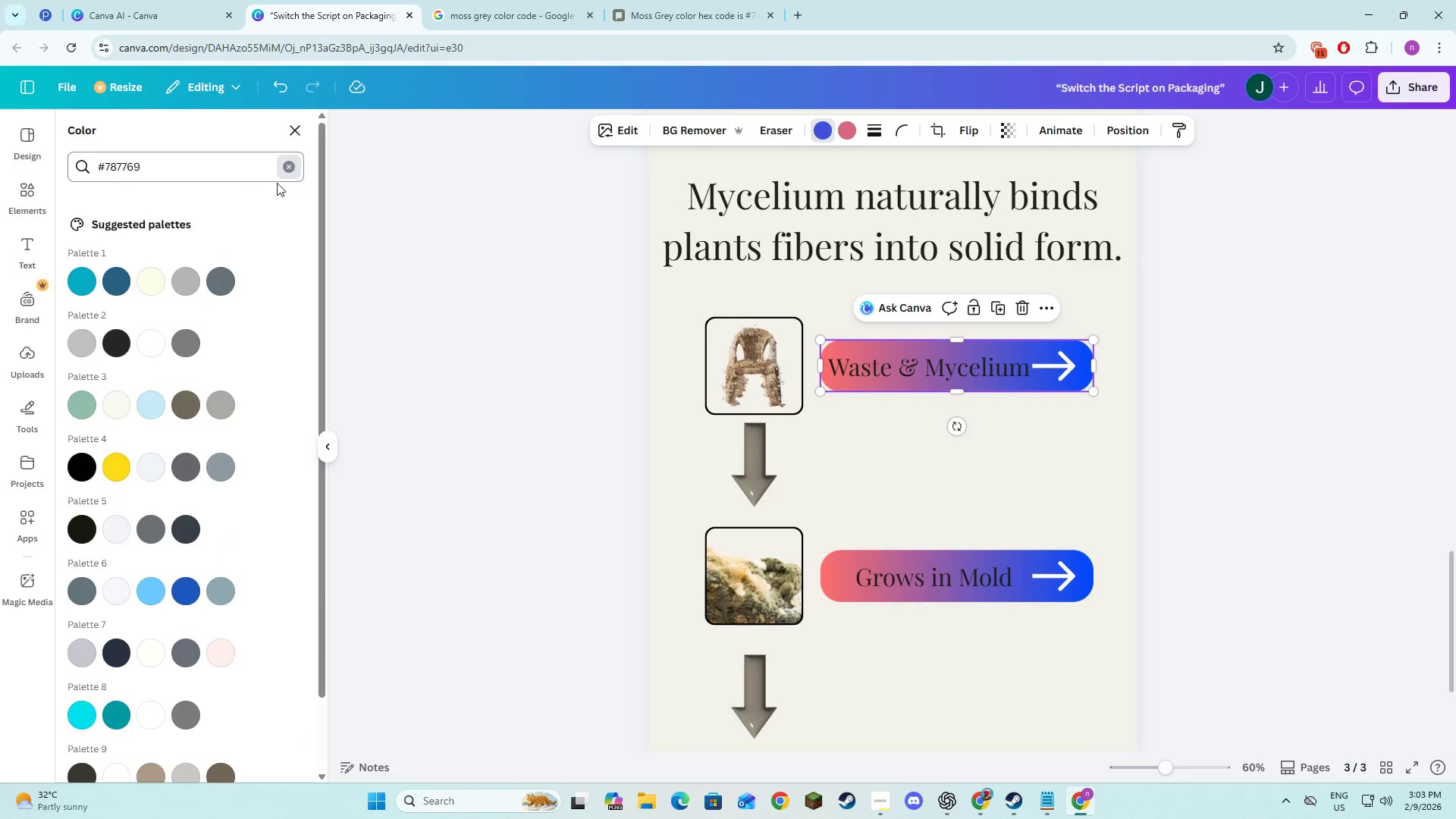 
left_click([215, 247])
 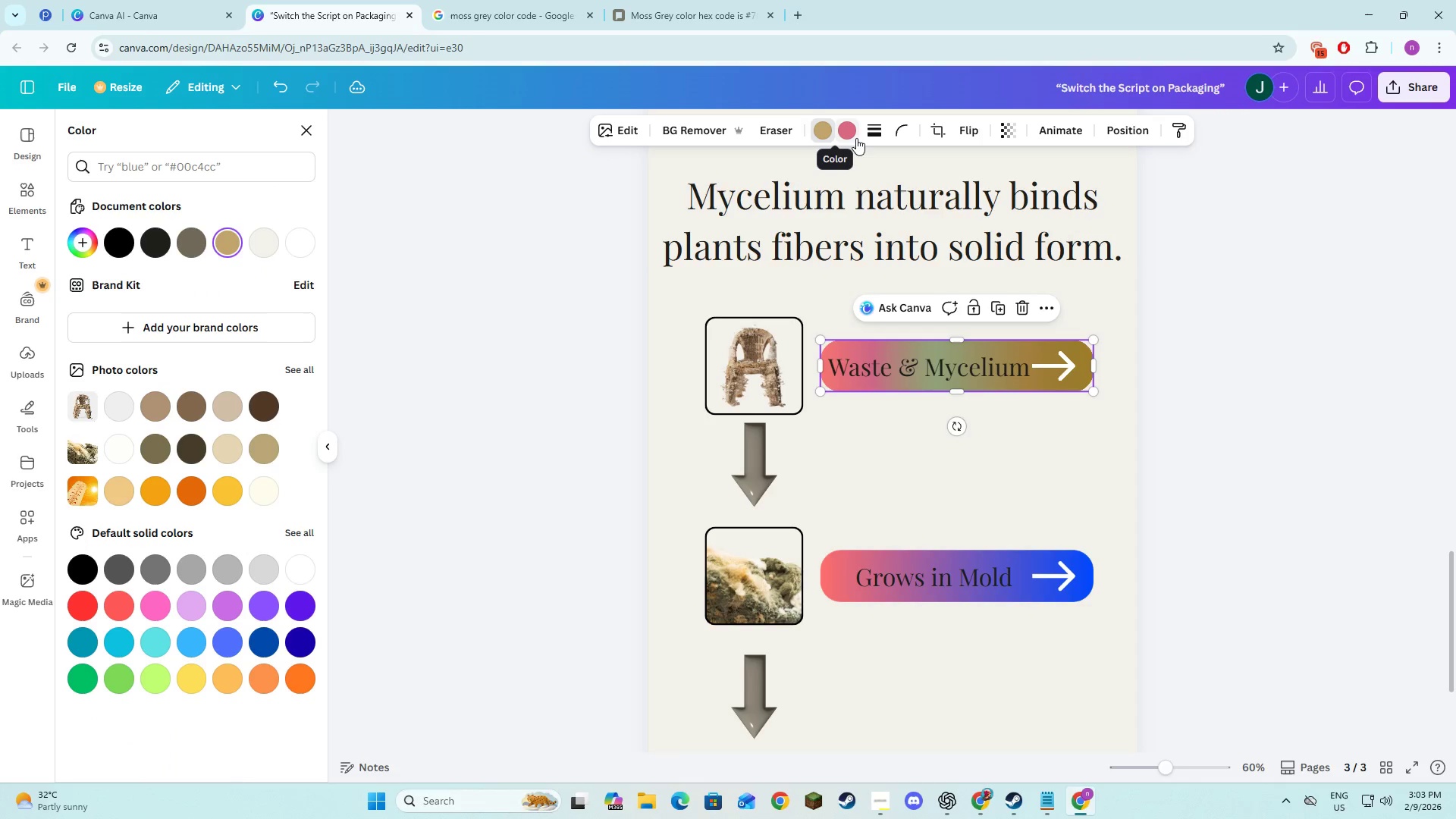 
left_click([856, 138])
 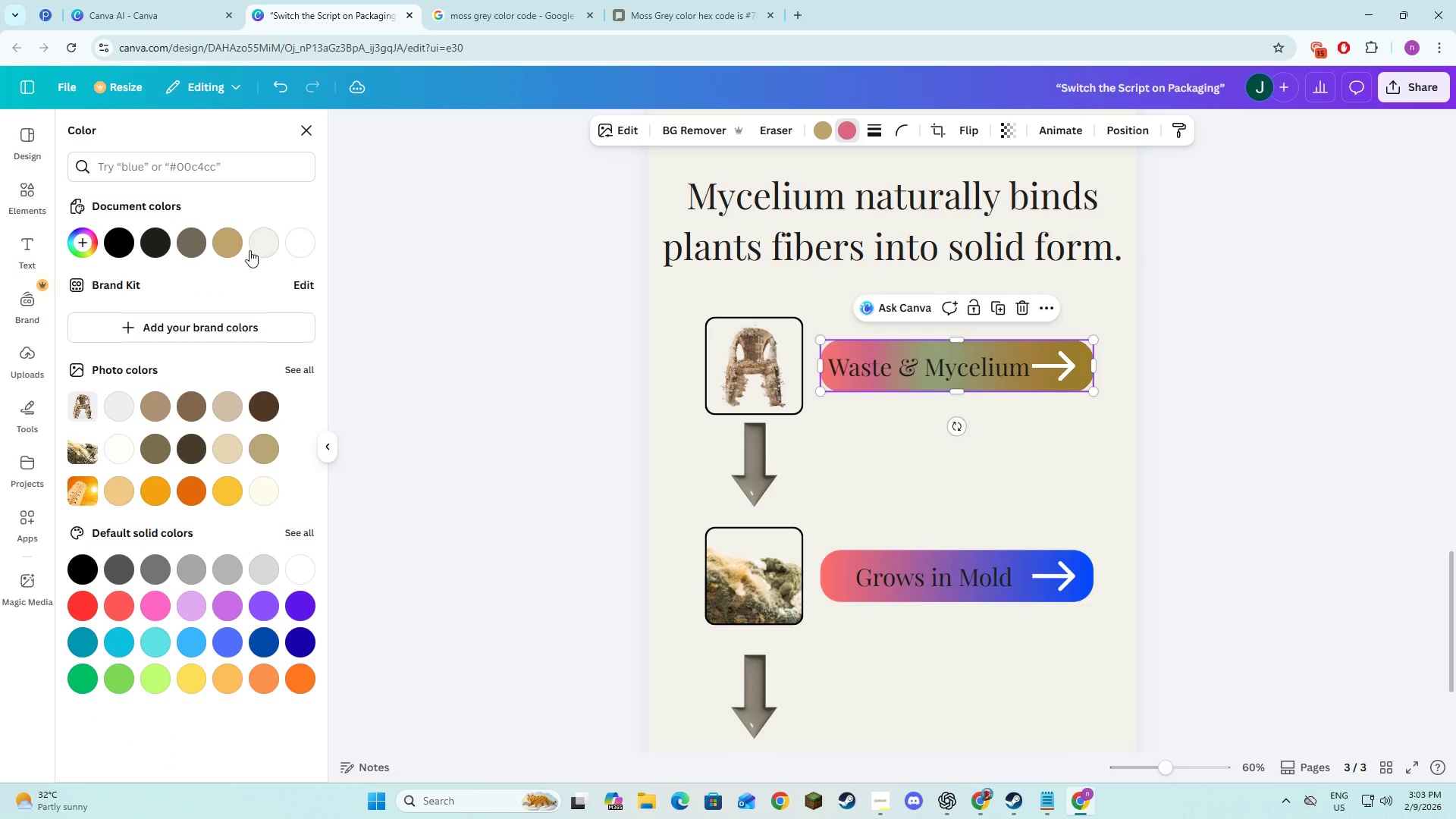 
left_click([225, 251])
 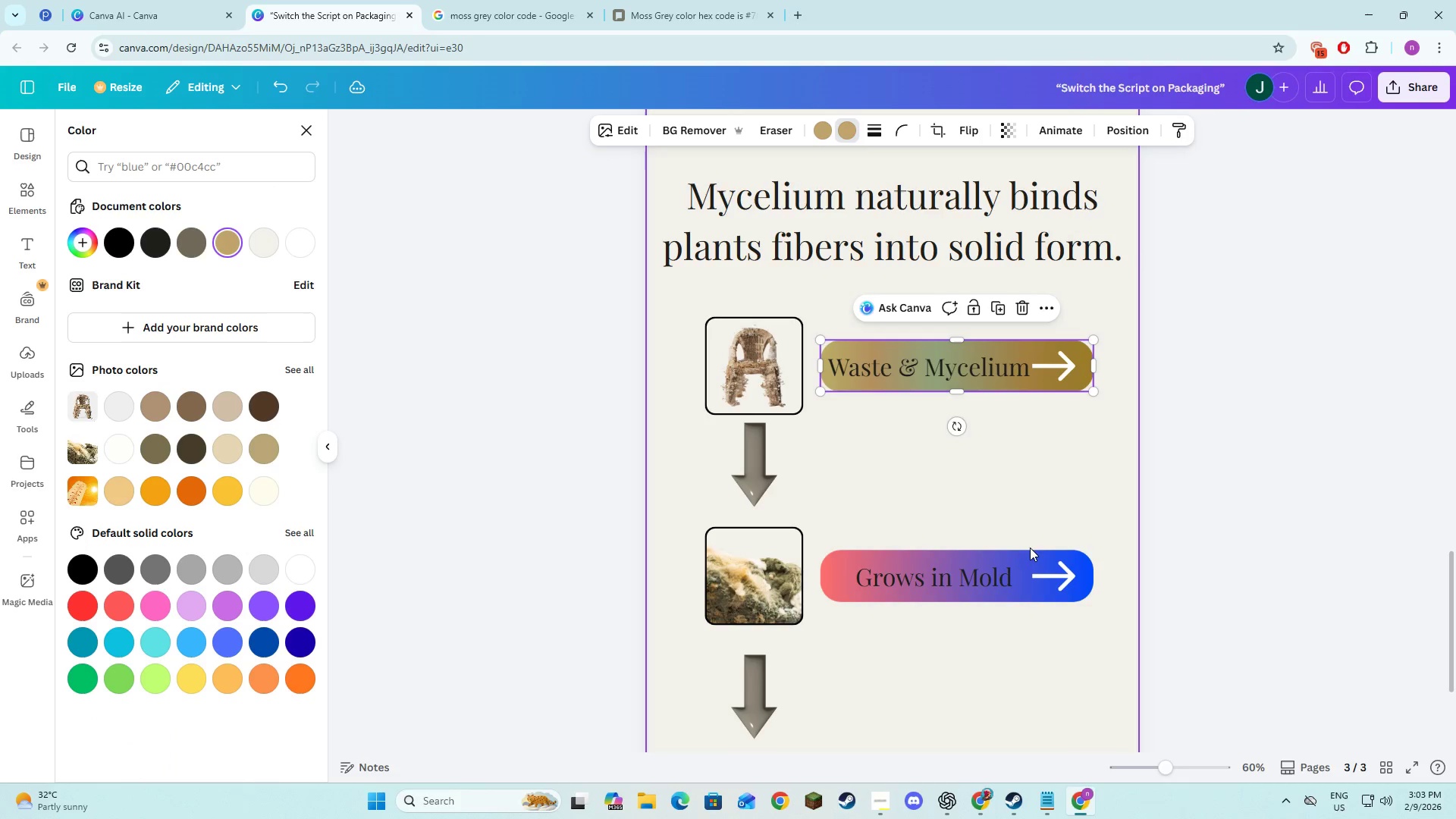 
left_click([1046, 558])
 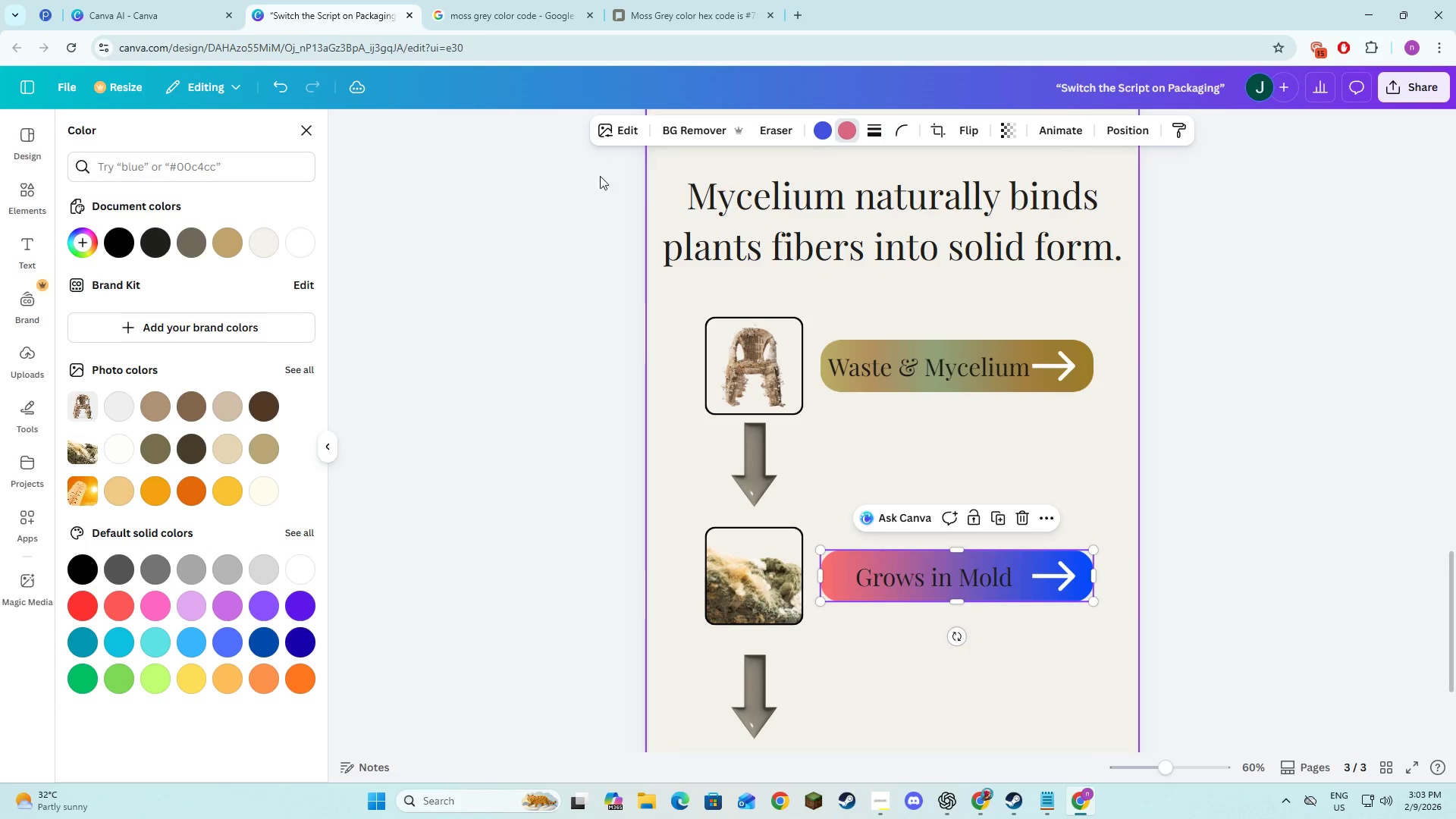 
left_click([230, 253])
 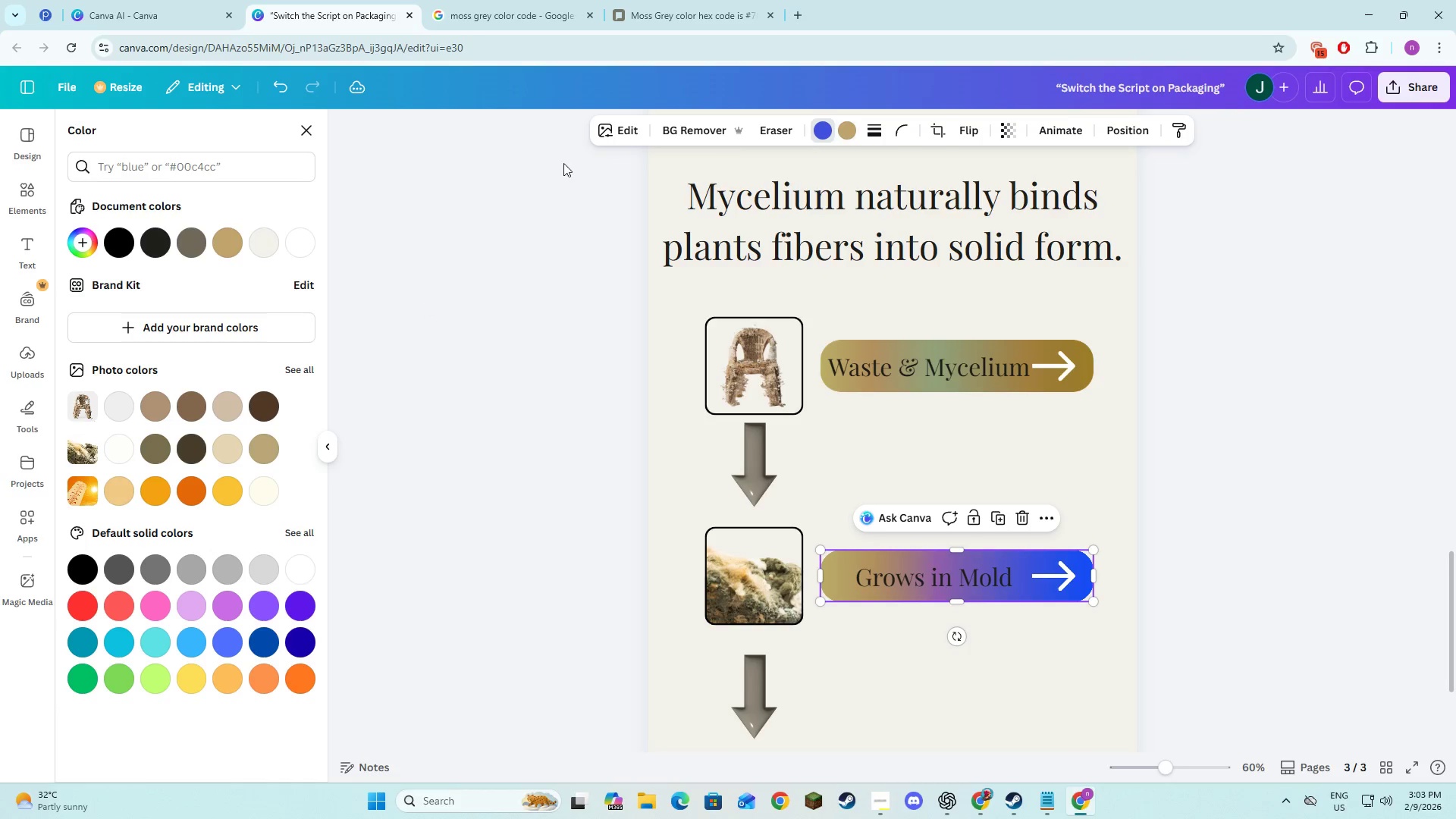 
left_click([236, 243])
 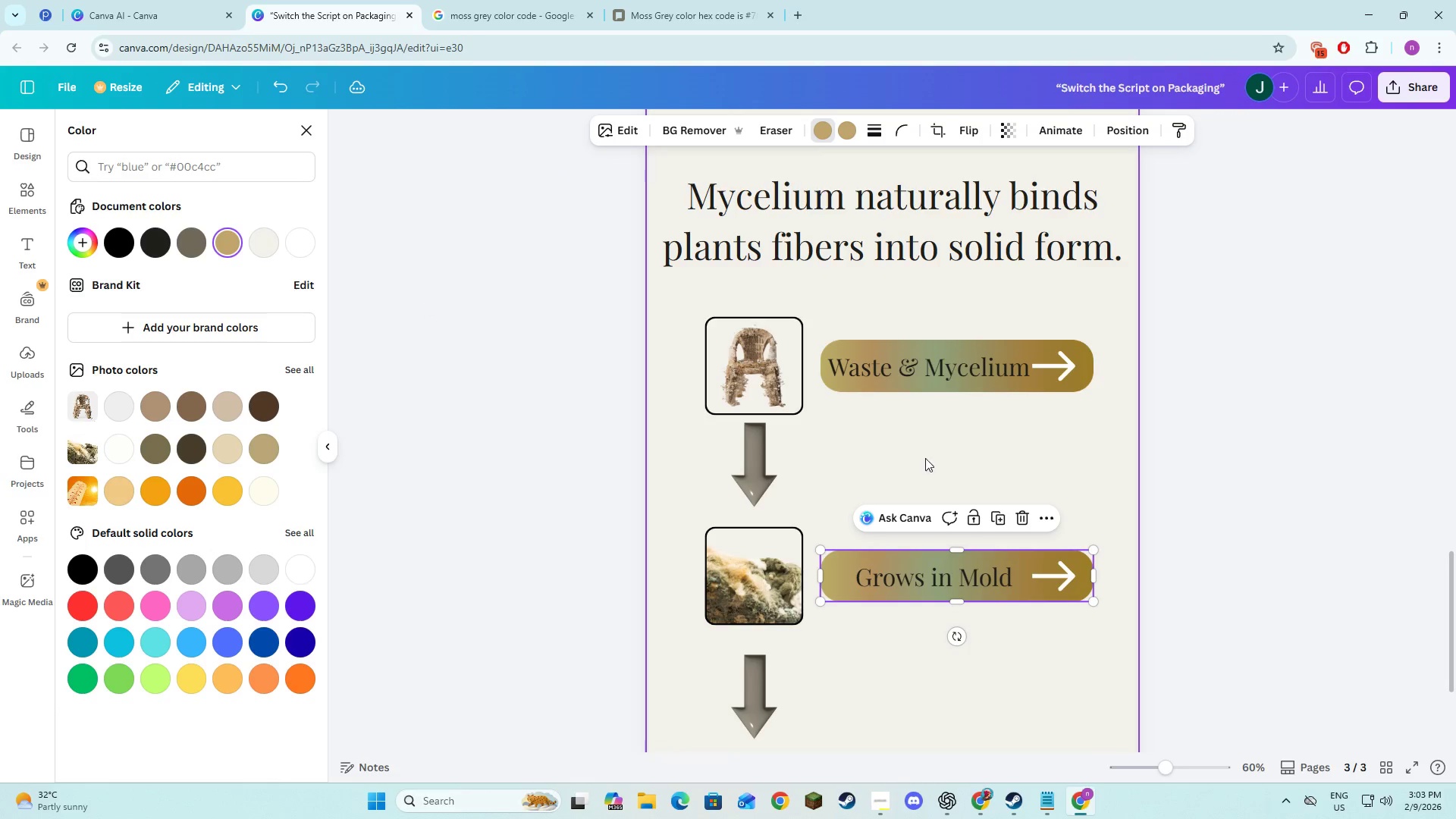 
left_click([980, 466])
 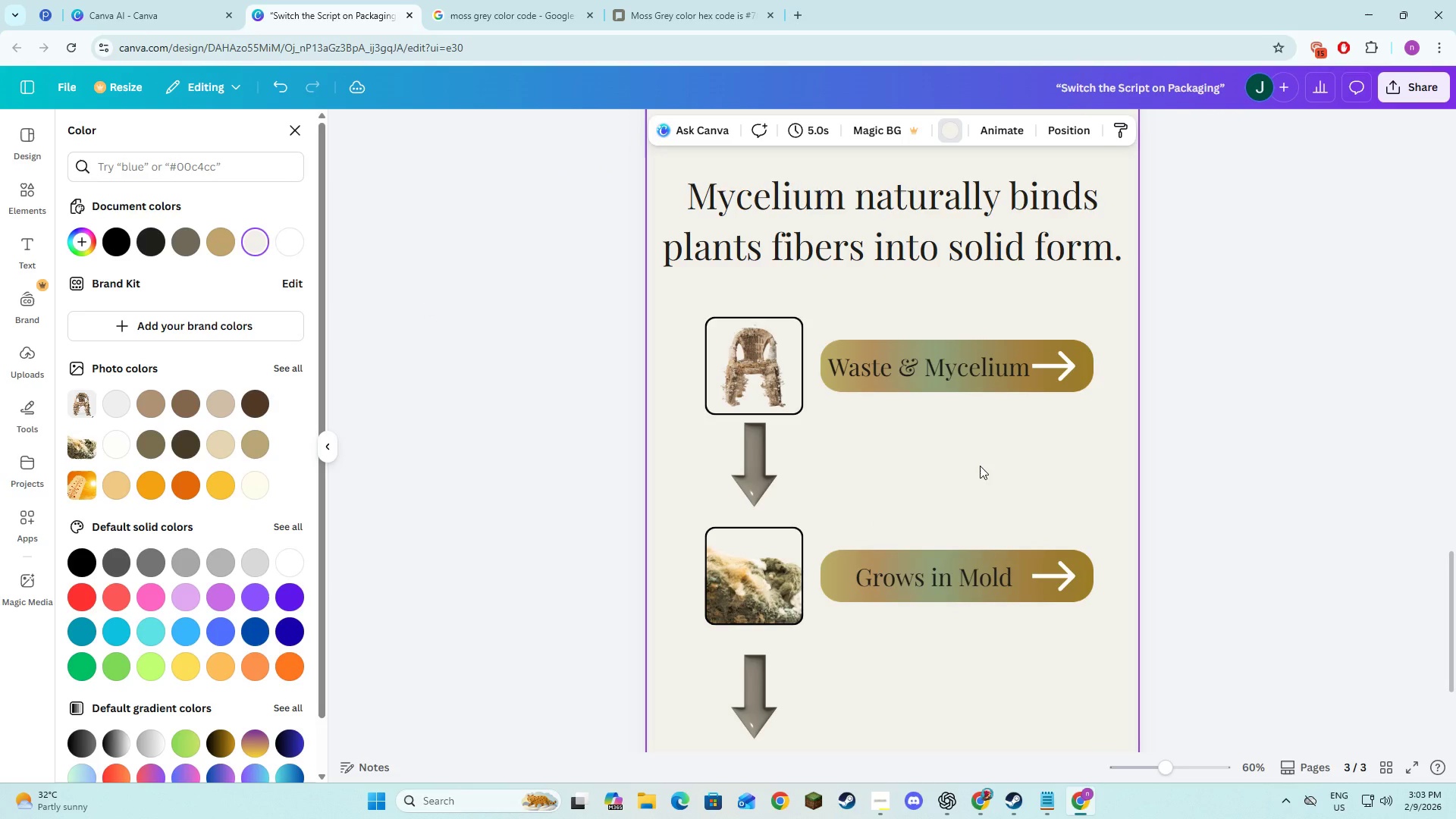 
scroll: coordinate [980, 466], scroll_direction: down, amount: 3.0
 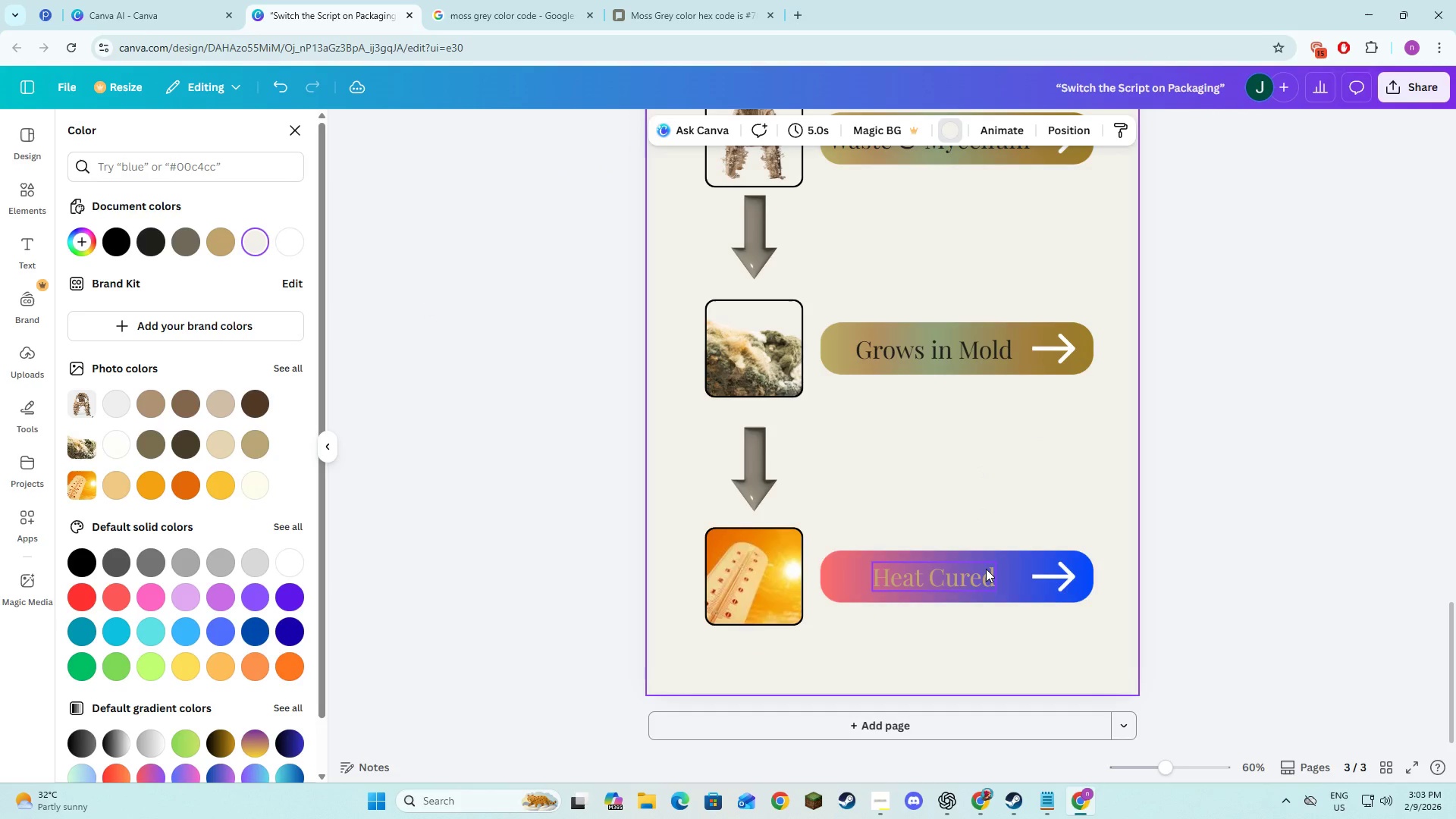 
left_click([1026, 568])
 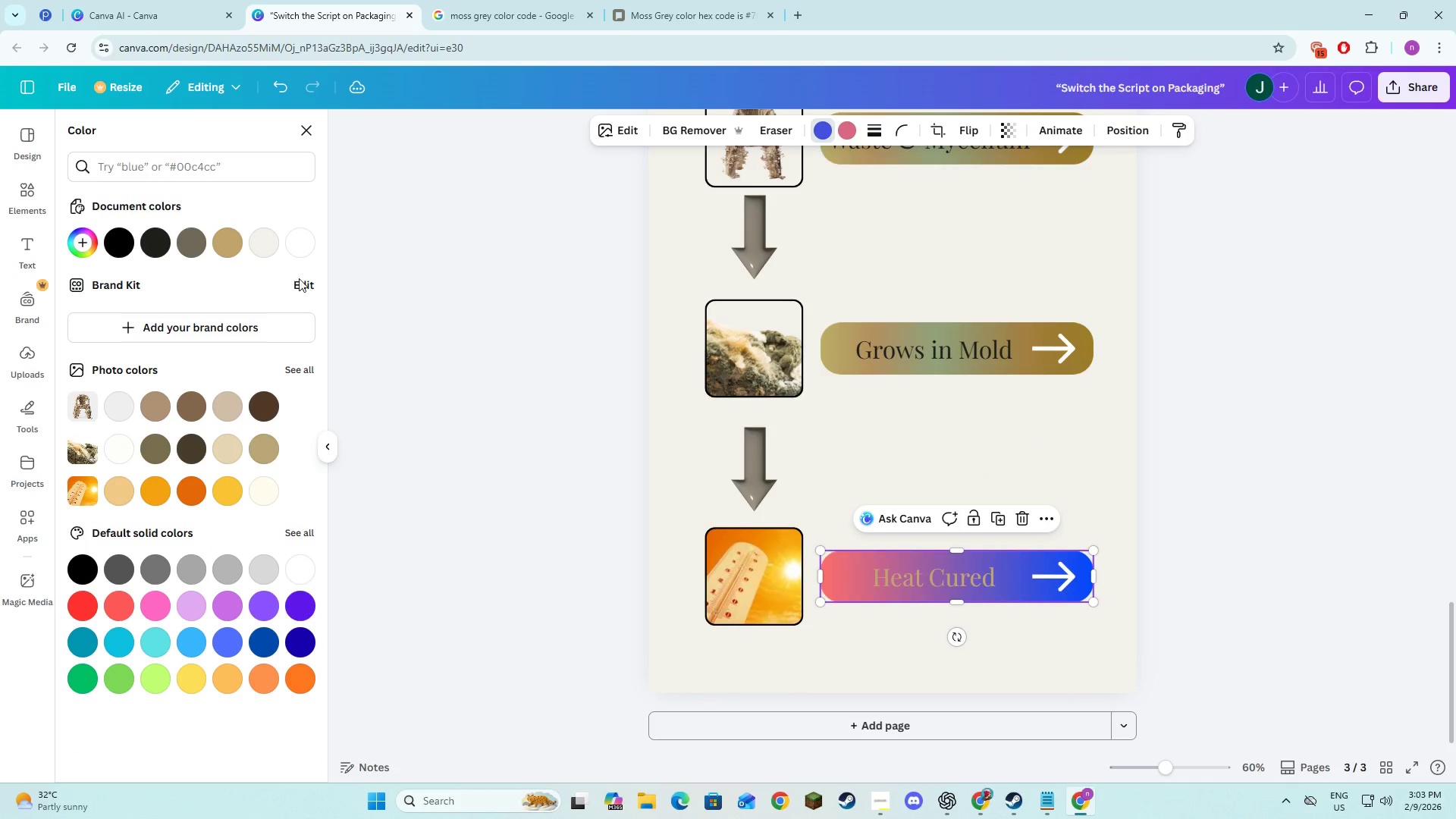 
left_click([227, 243])
 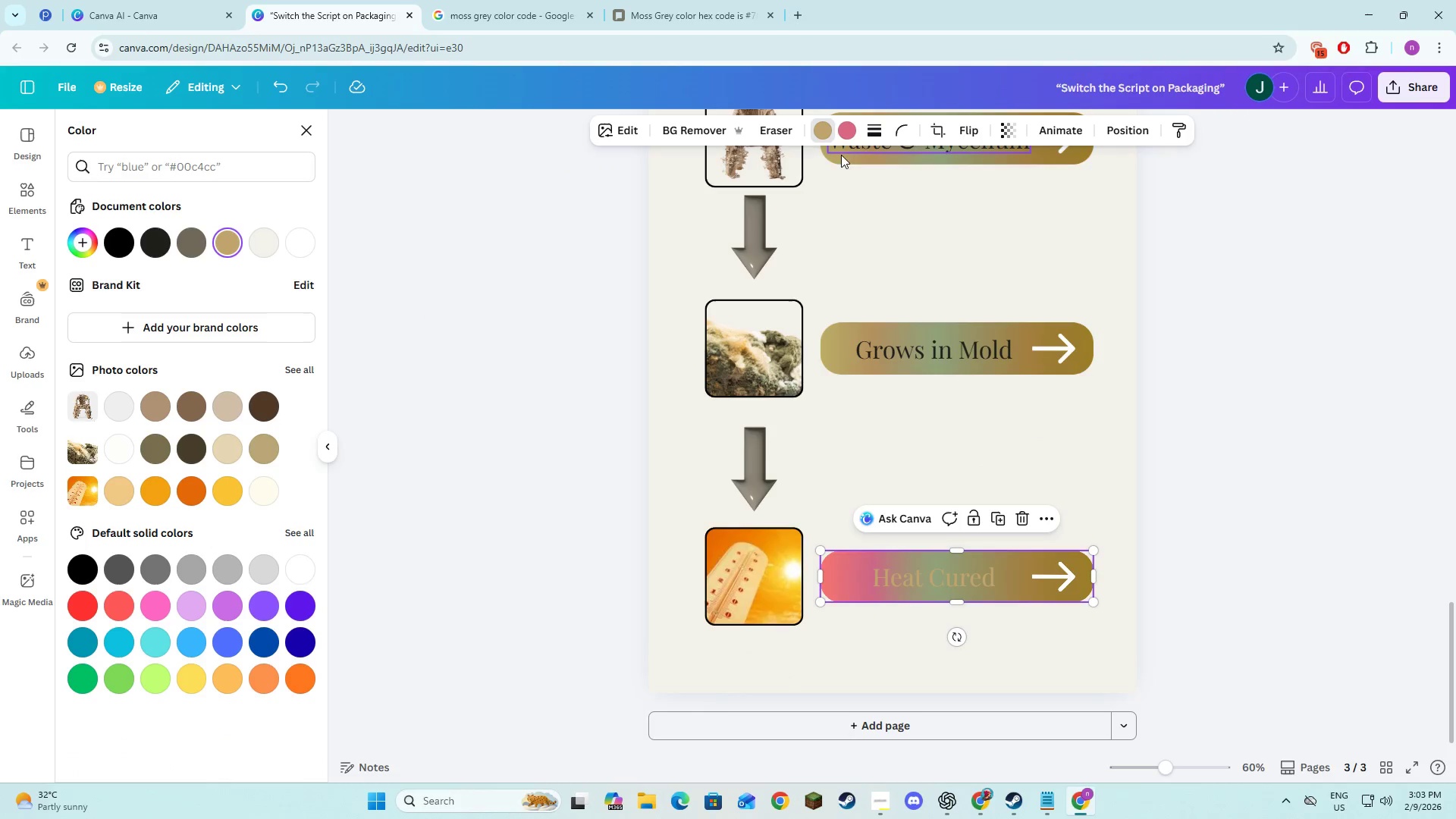 
left_click([849, 130])
 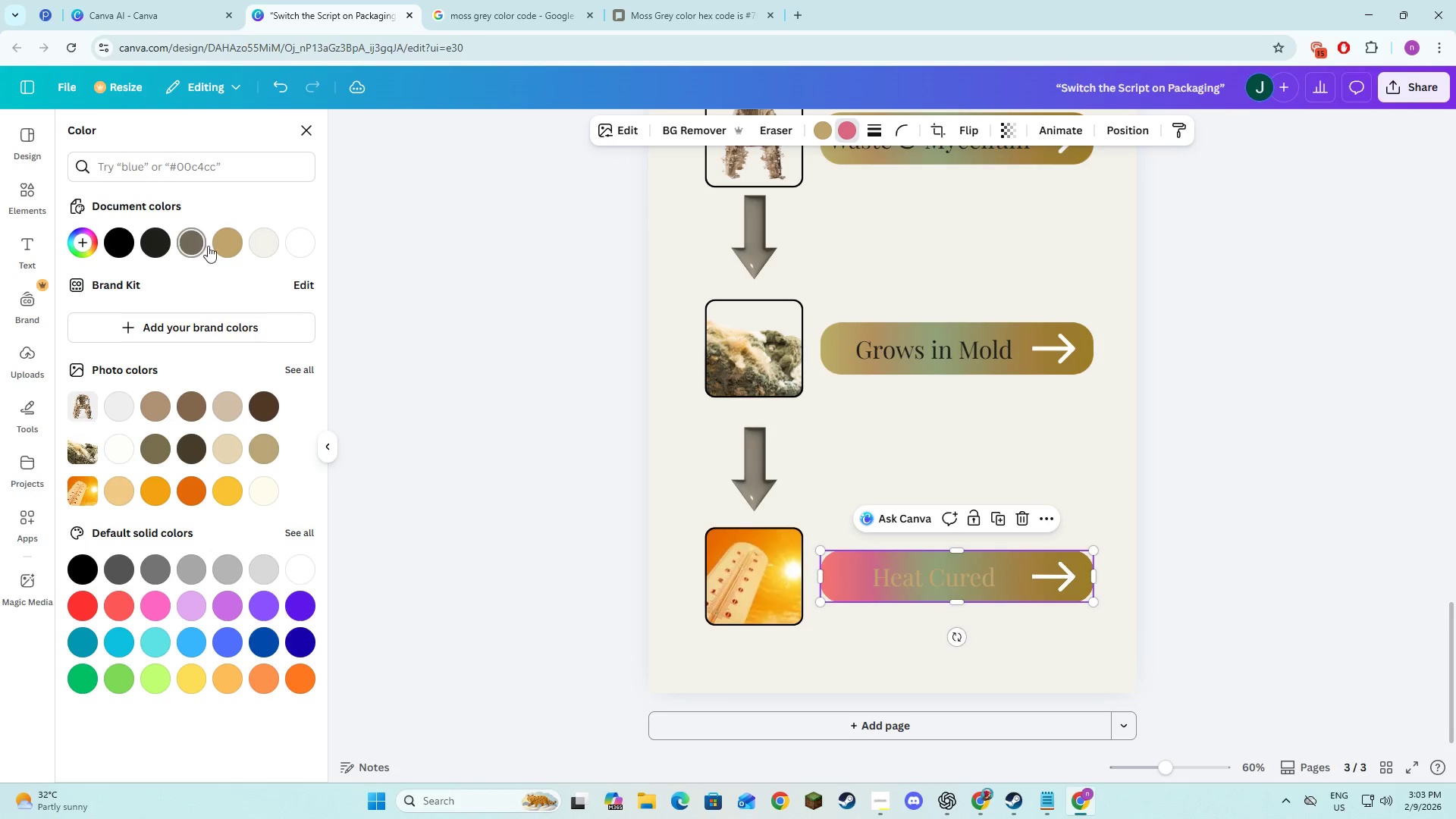 
left_click([227, 246])
 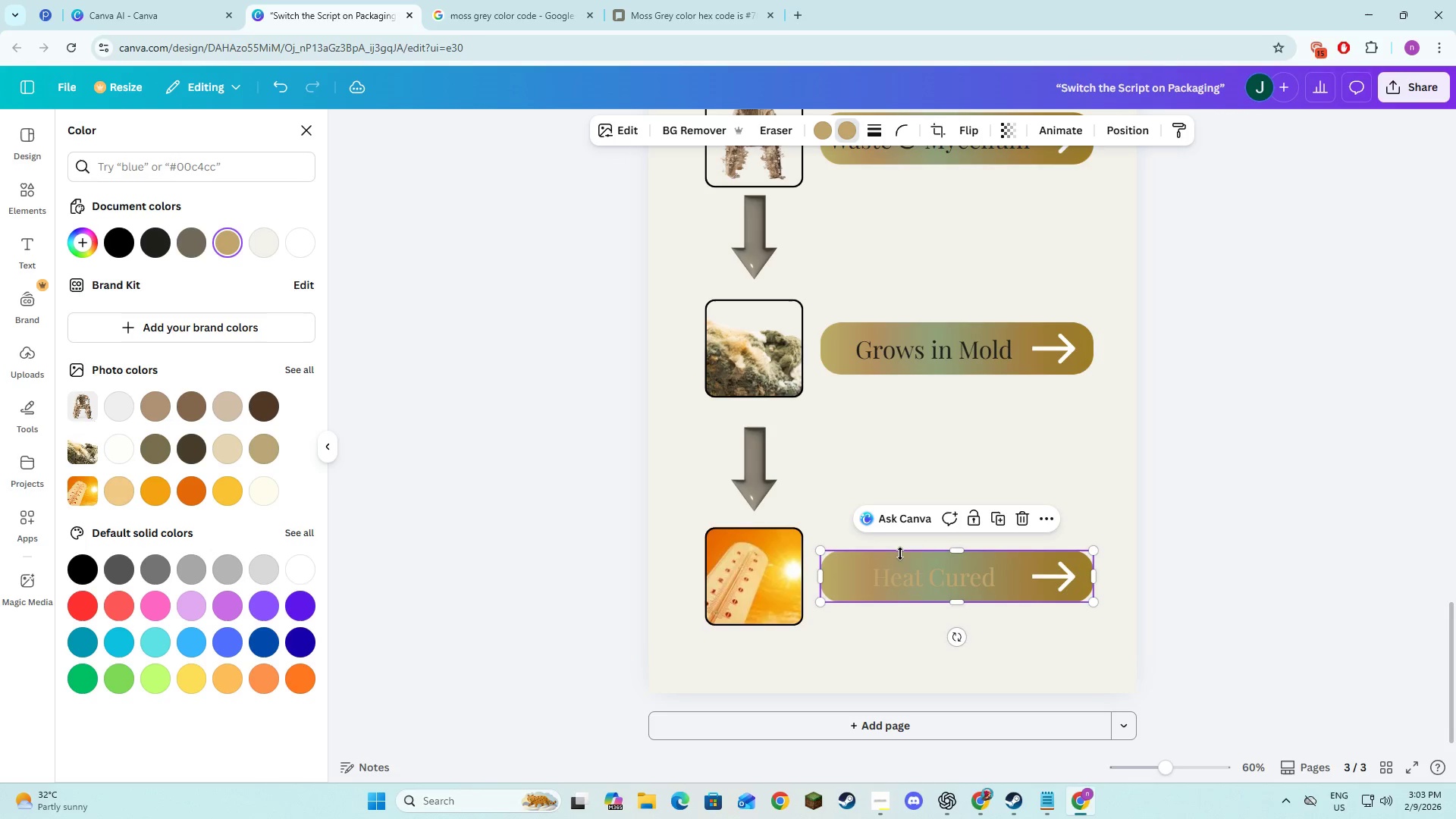 
left_click([902, 575])
 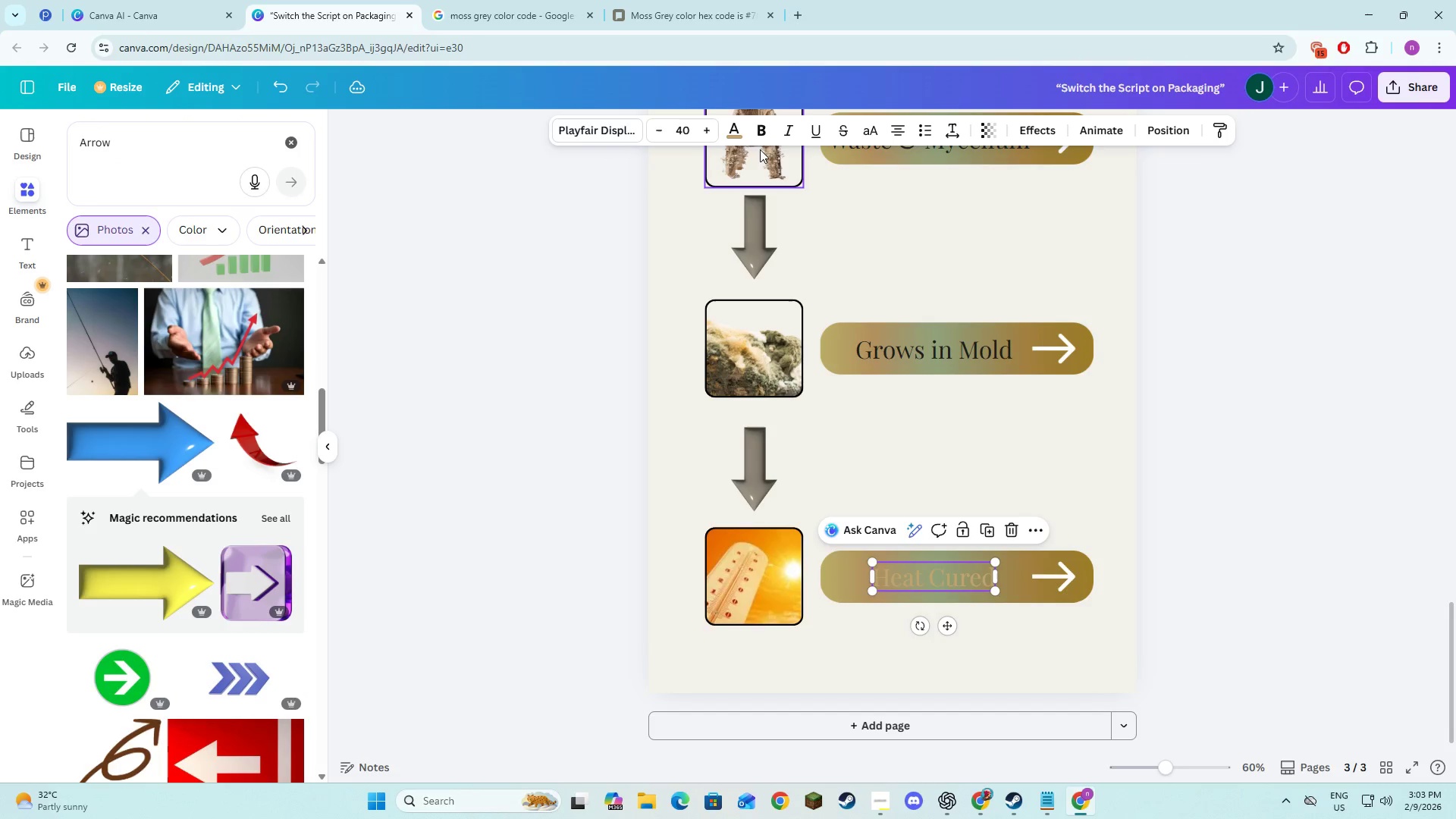 
left_click([733, 131])
 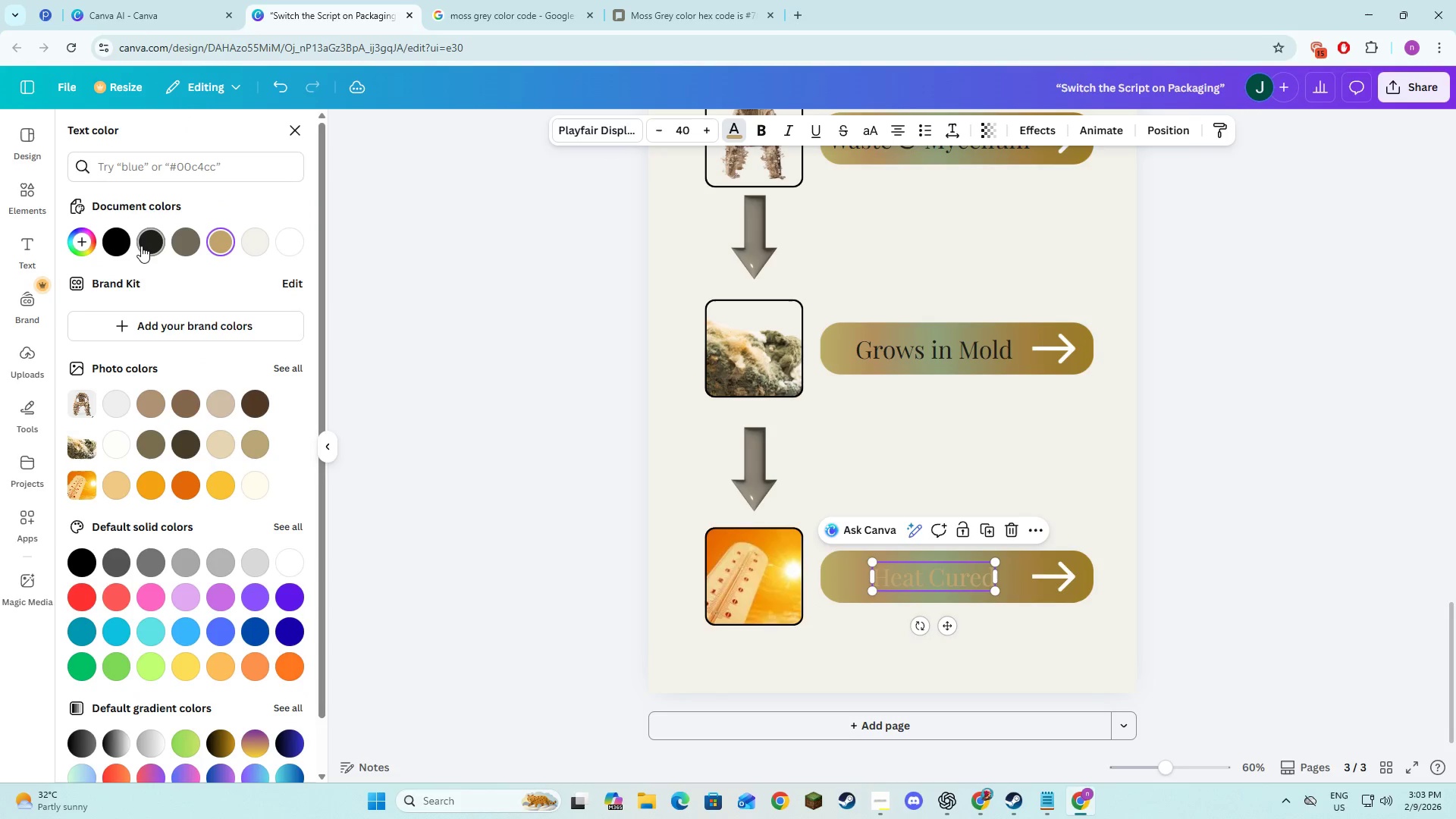 
left_click([143, 246])
 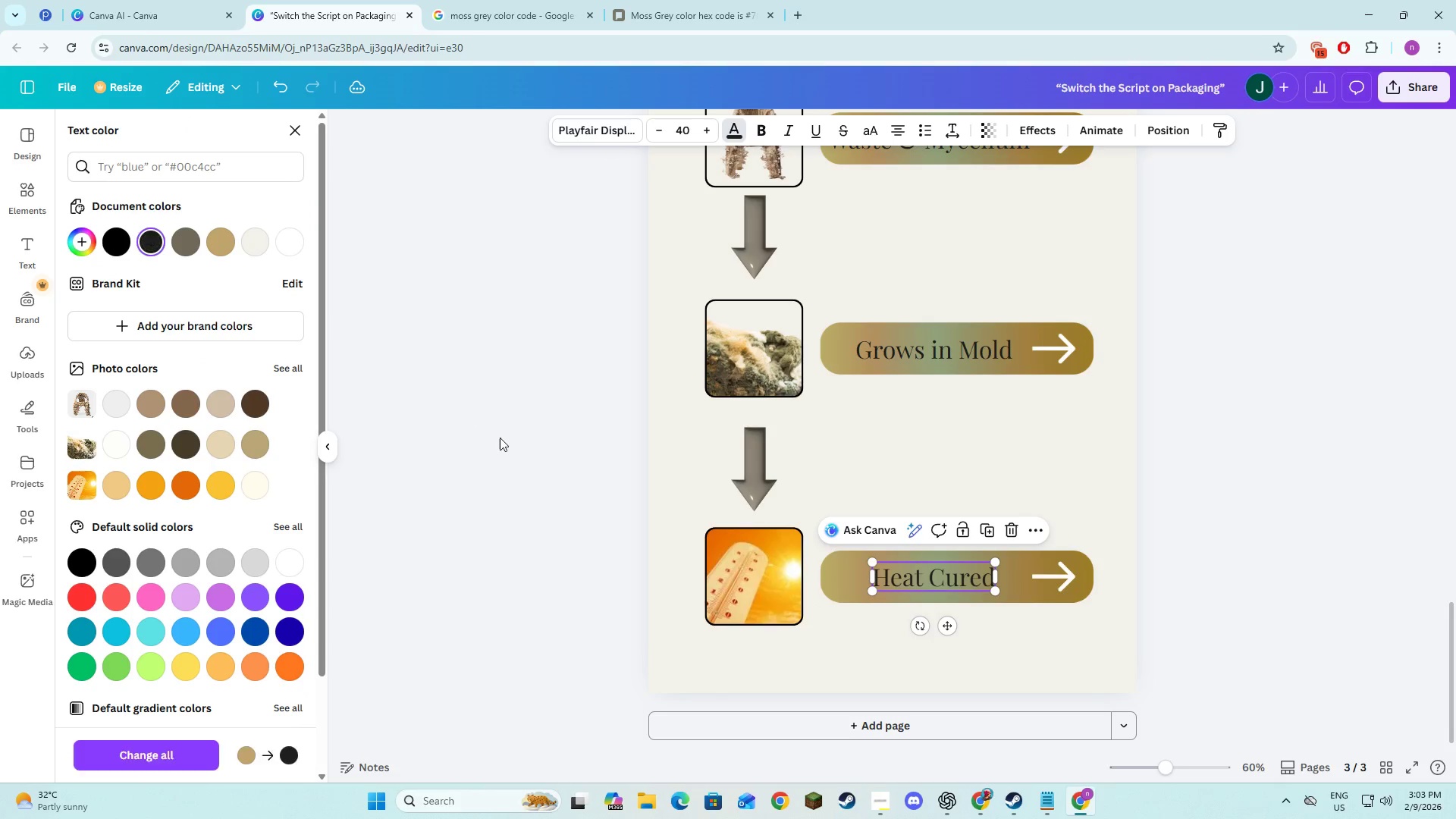 
double_click([500, 438])
 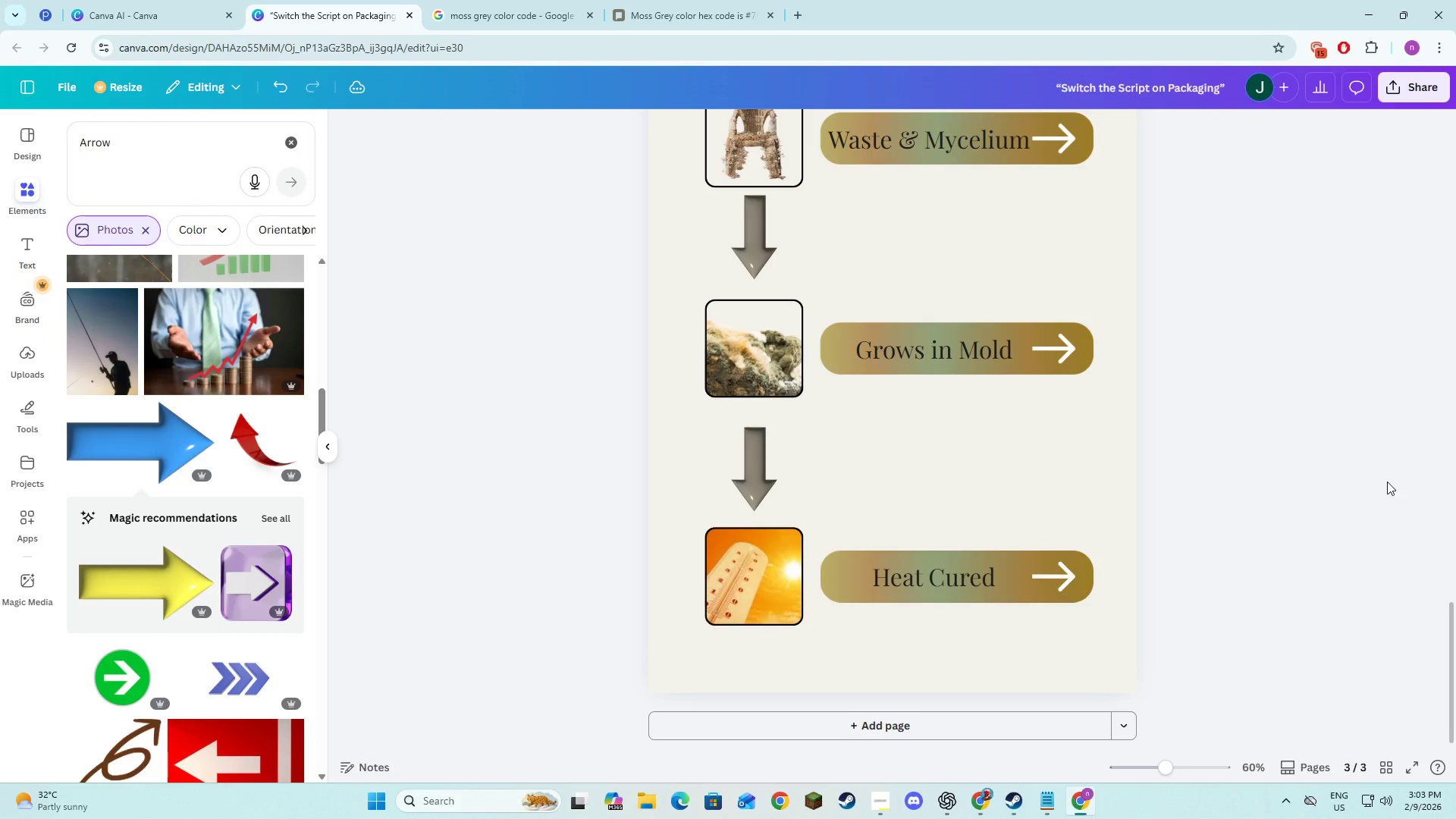 
scroll: coordinate [1327, 485], scroll_direction: down, amount: 4.0
 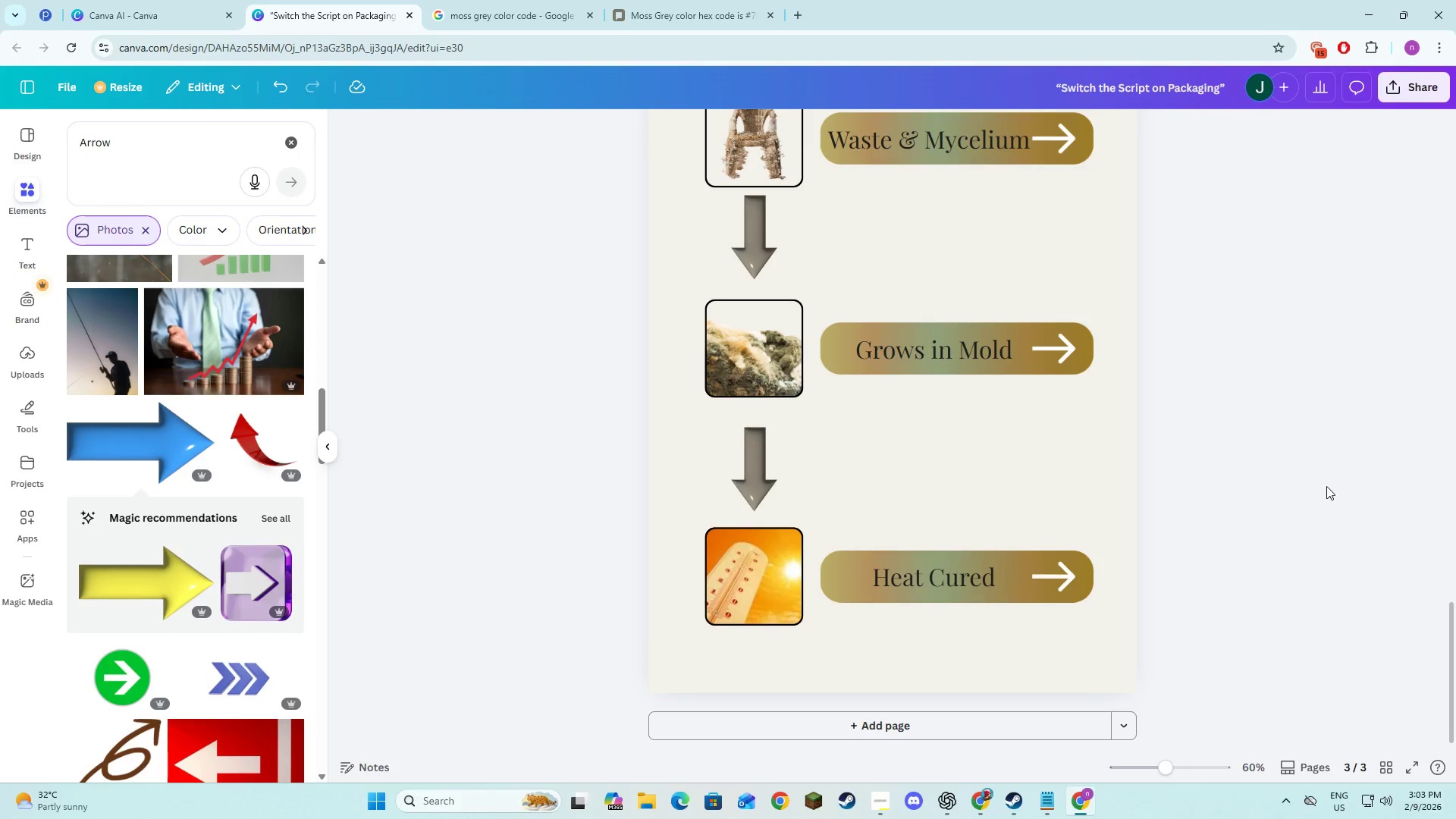 
scroll: coordinate [1326, 512], scroll_direction: up, amount: 5.0
 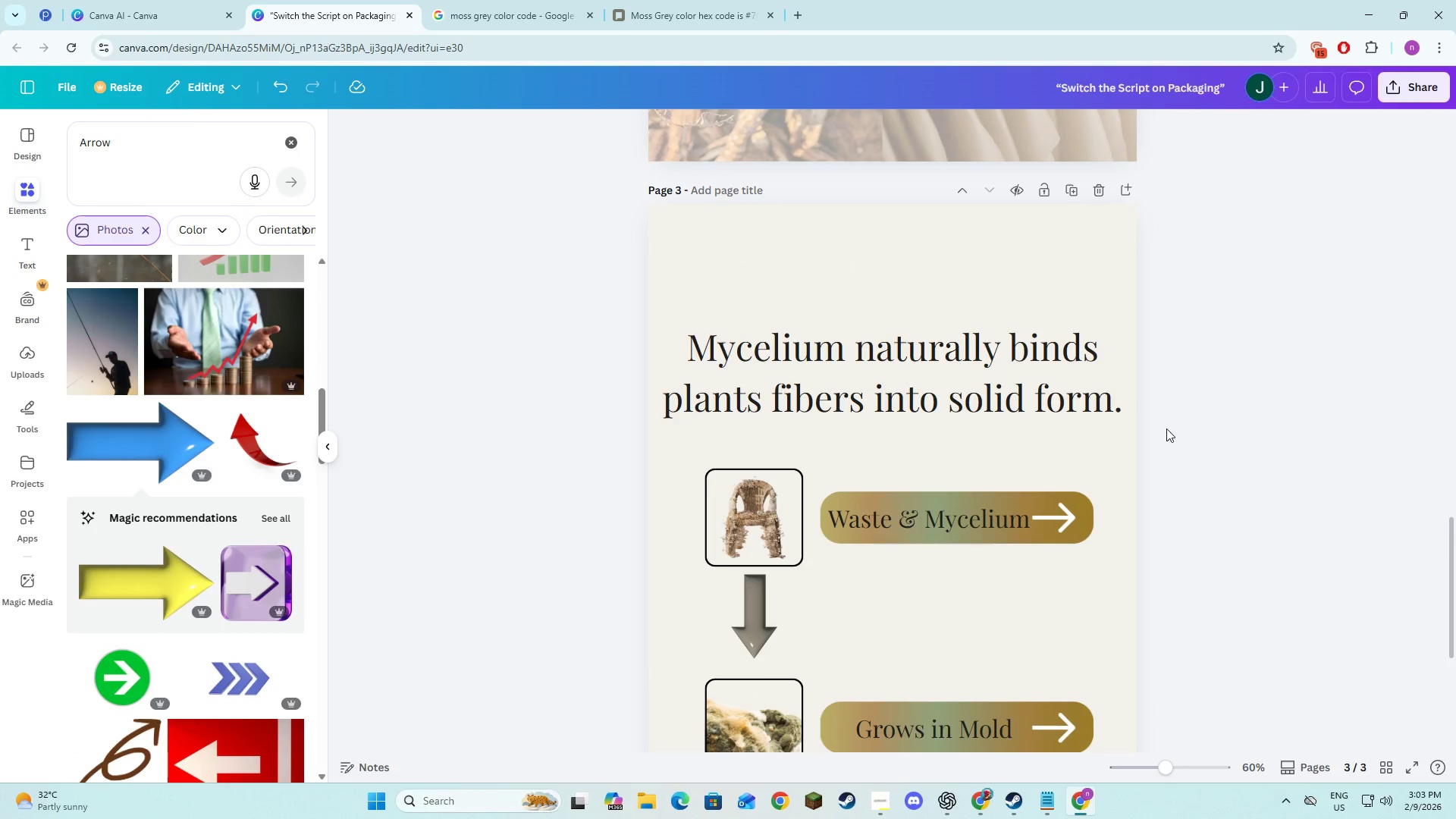 
left_click([1078, 388])
 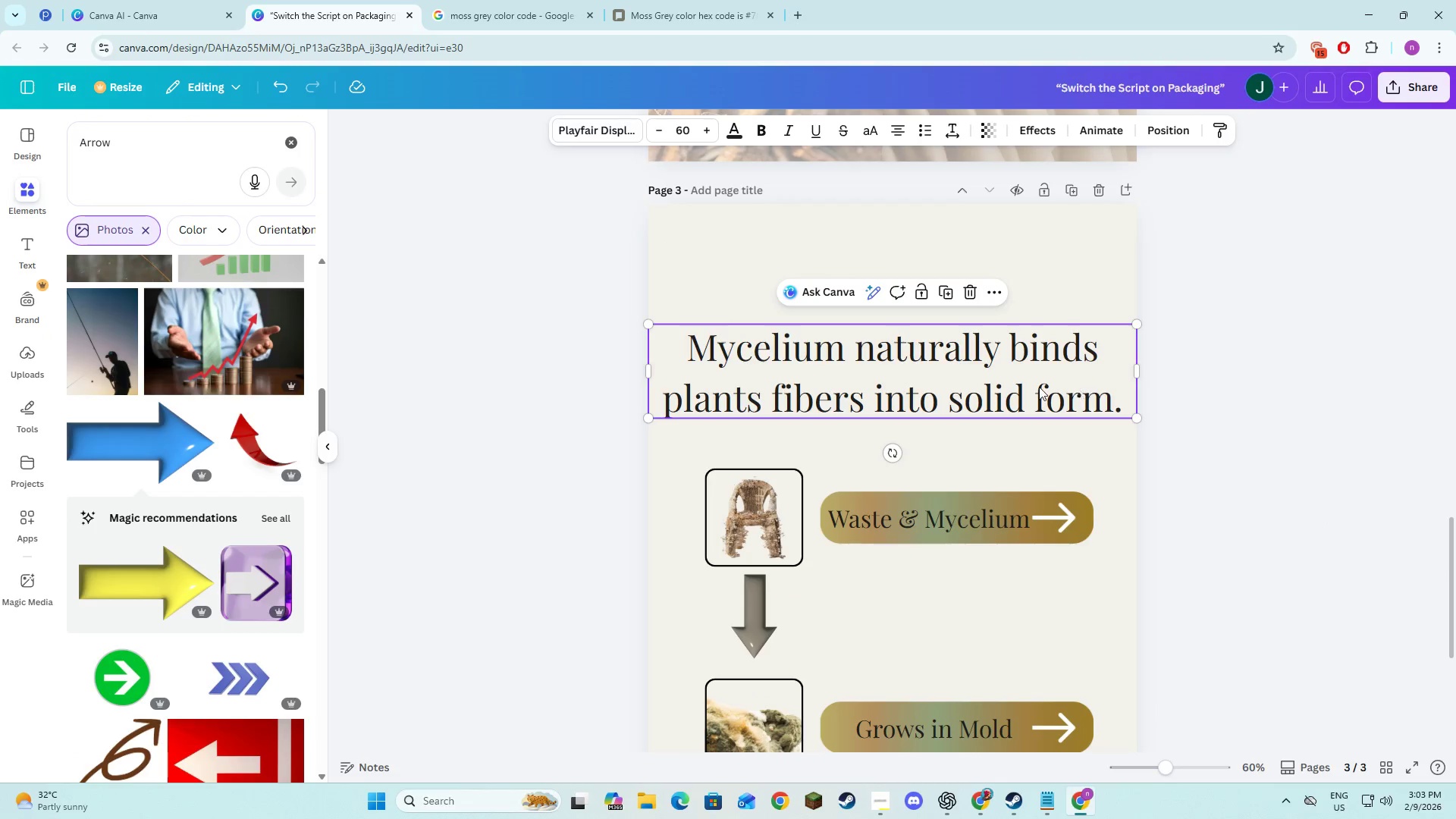 
left_click_drag(start_coordinate=[1018, 387], to_coordinate=[1018, 370])
 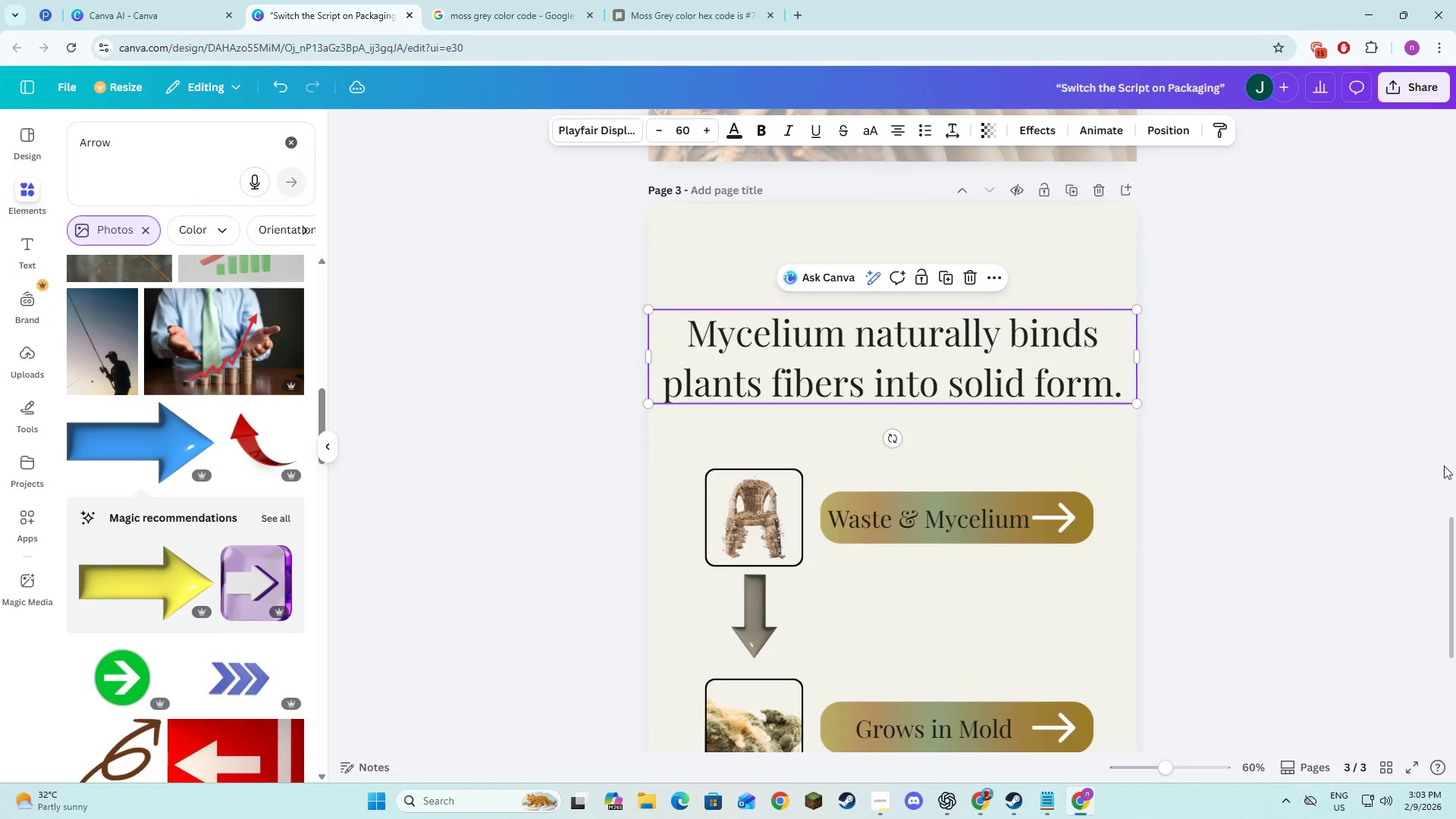 
left_click([1450, 468])
 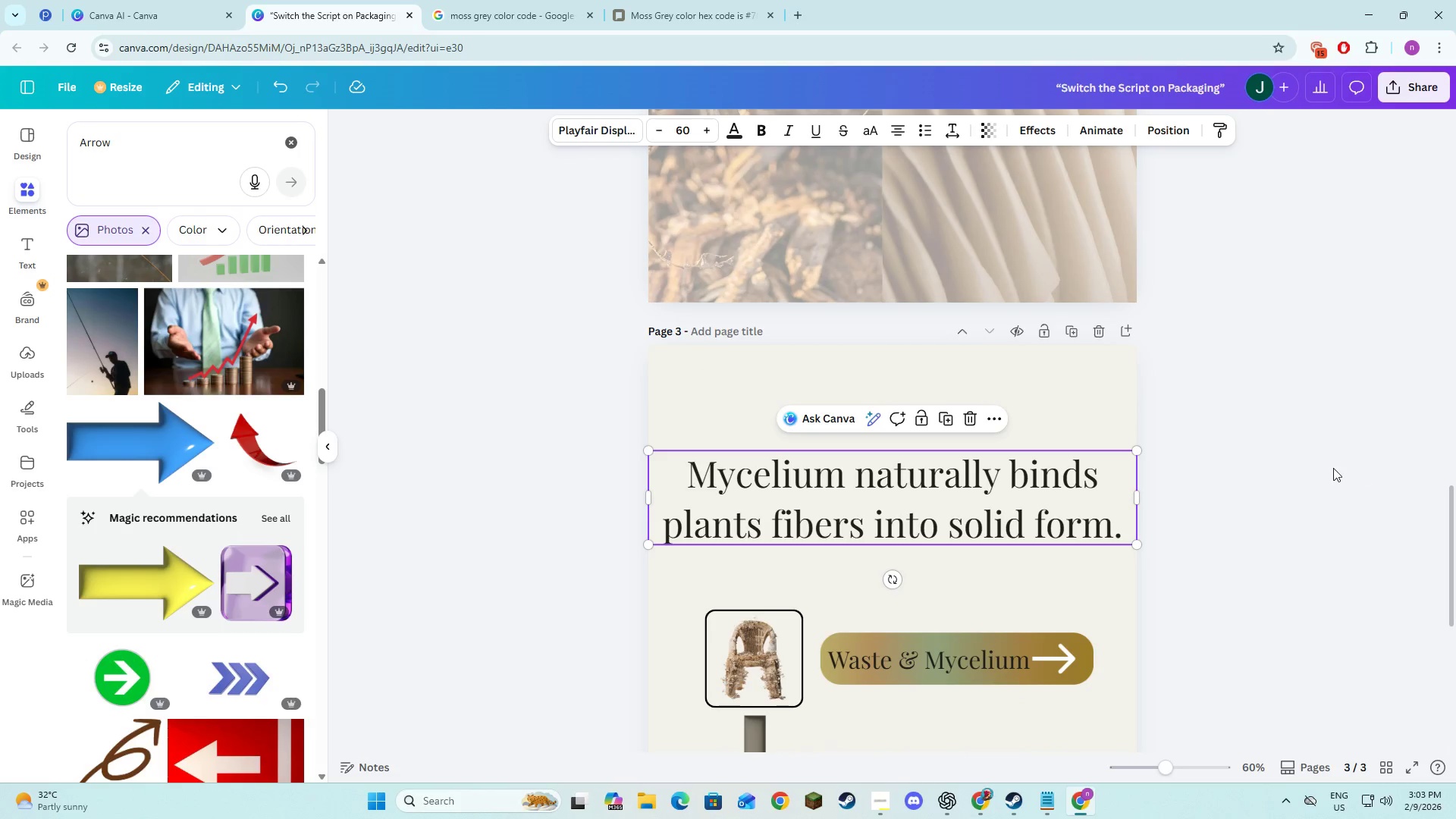 
left_click([1332, 468])
 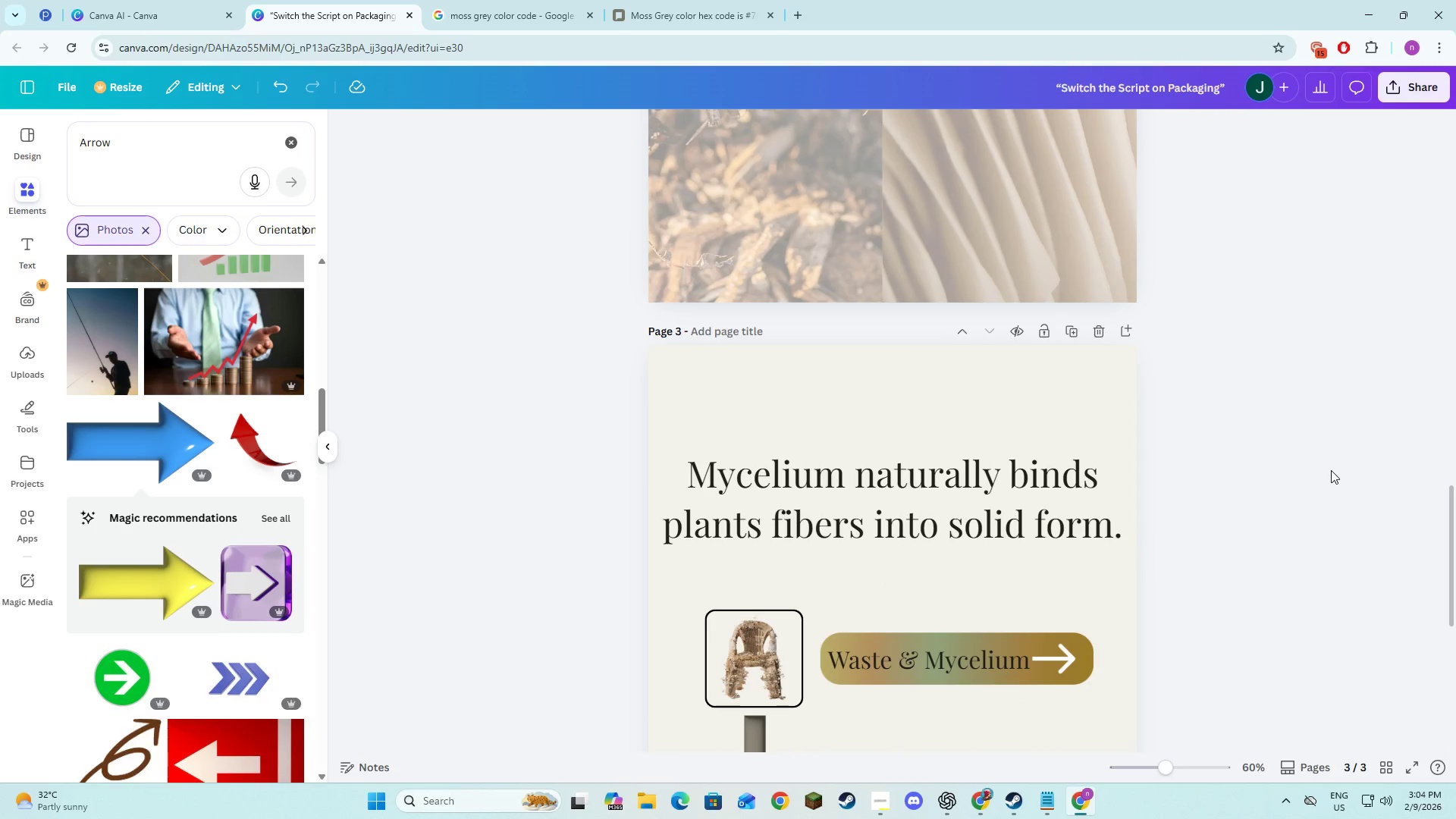 
scroll: coordinate [1331, 470], scroll_direction: down, amount: 4.0
 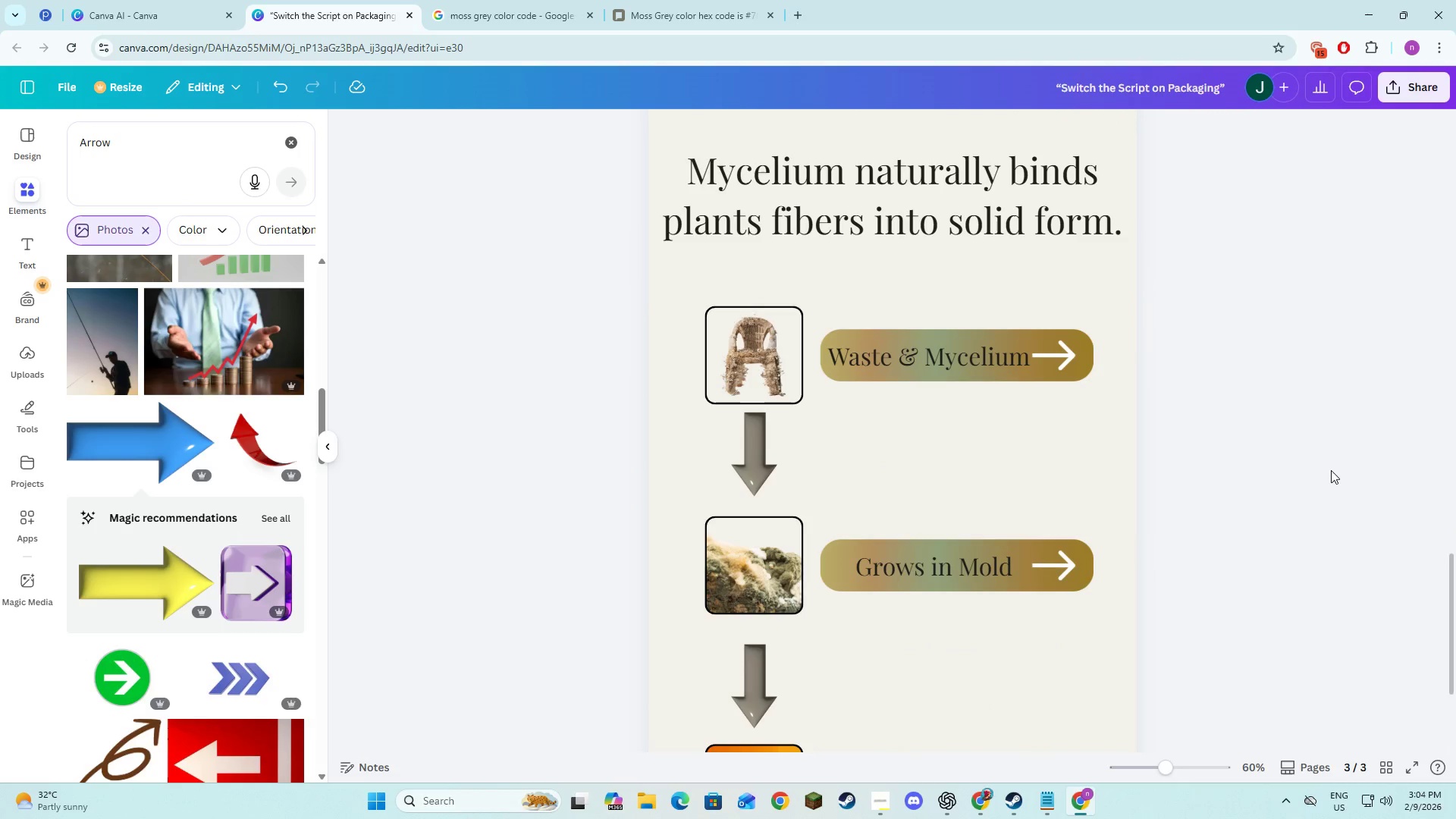 
scroll: coordinate [1331, 470], scroll_direction: up, amount: 3.0
 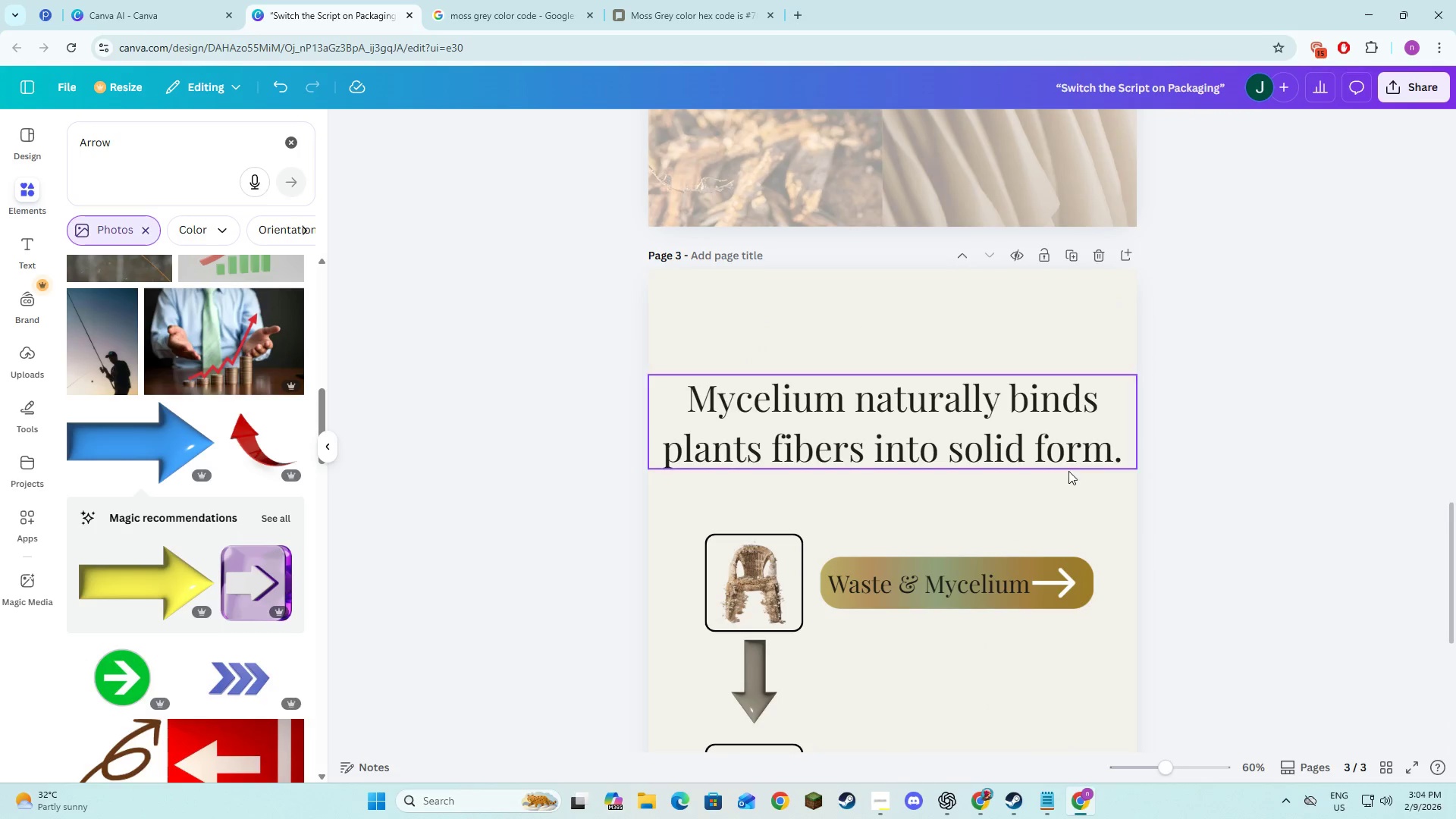 
left_click([1043, 468])
 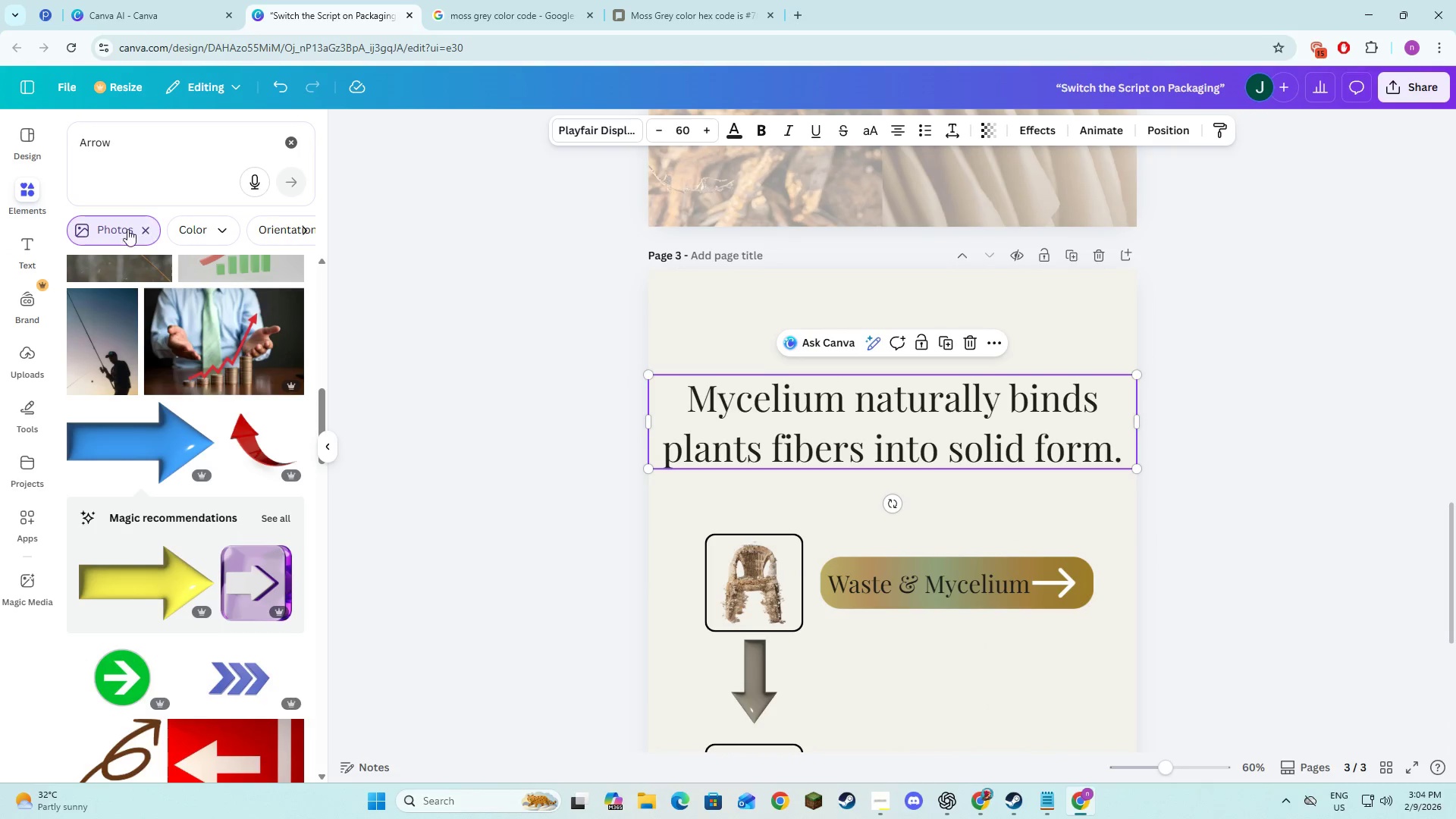 
left_click([151, 230])
 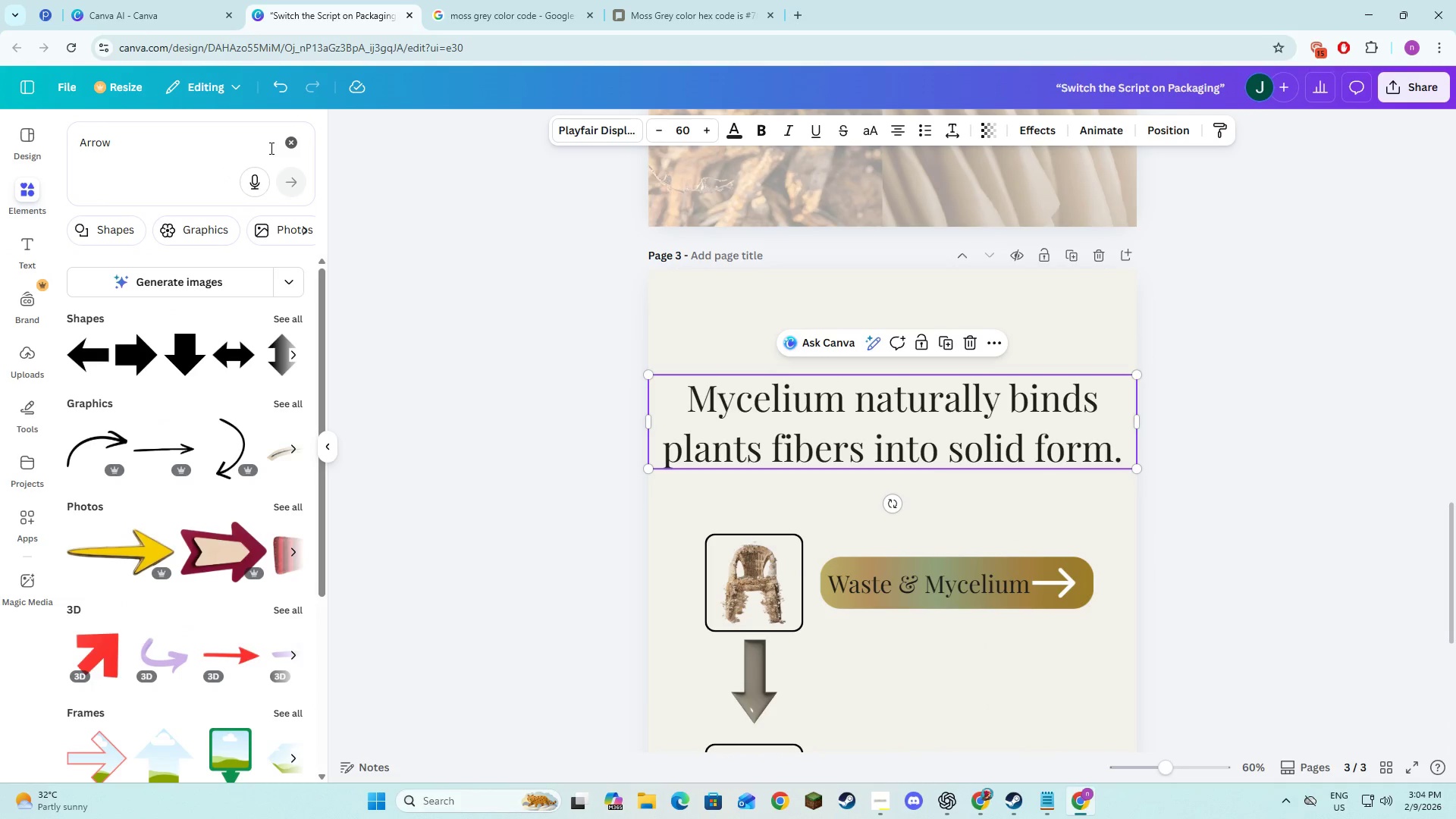 
left_click([284, 142])
 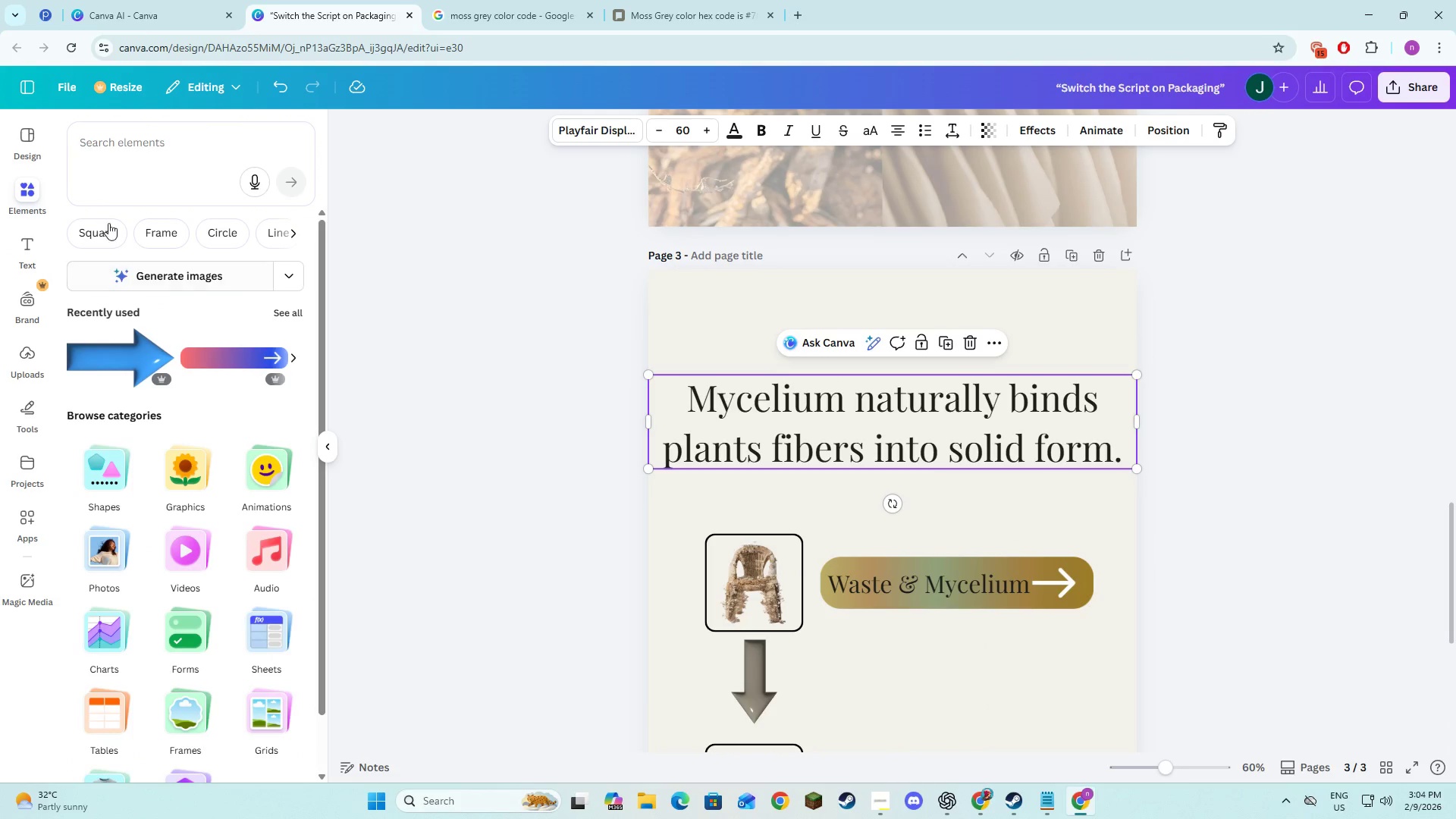 
left_click([106, 236])
 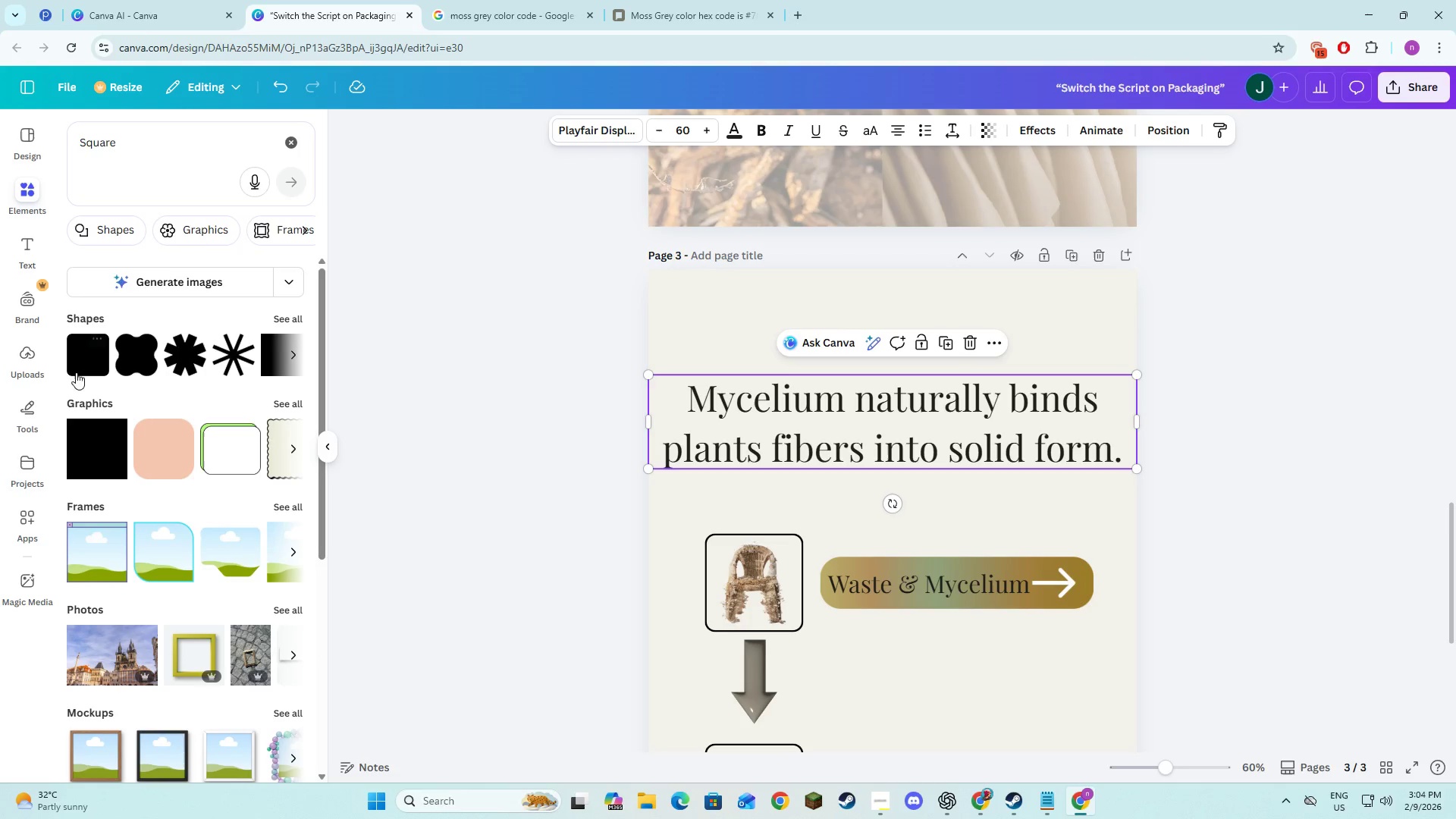 
left_click([80, 365])
 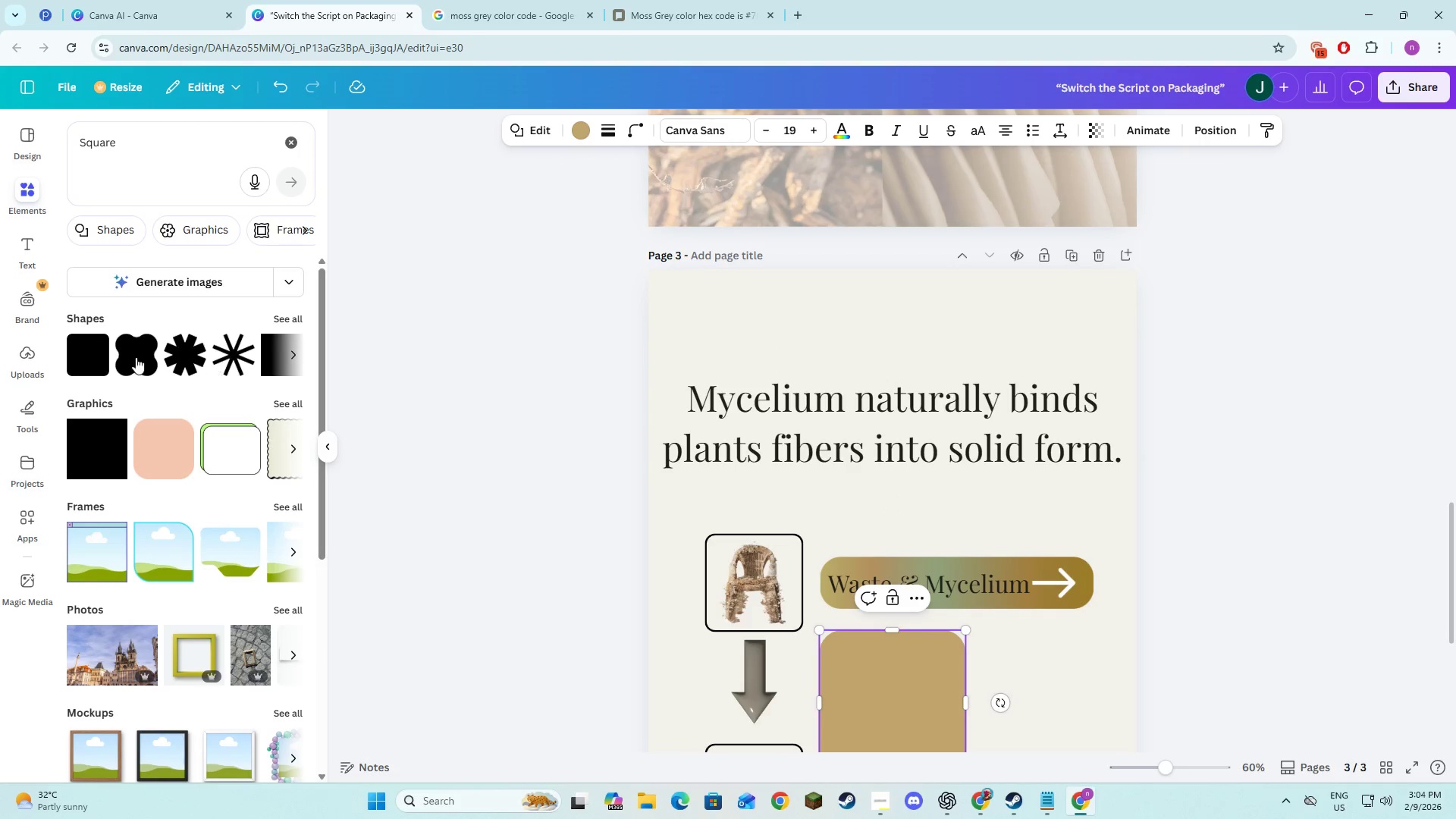 
left_click([86, 364])
 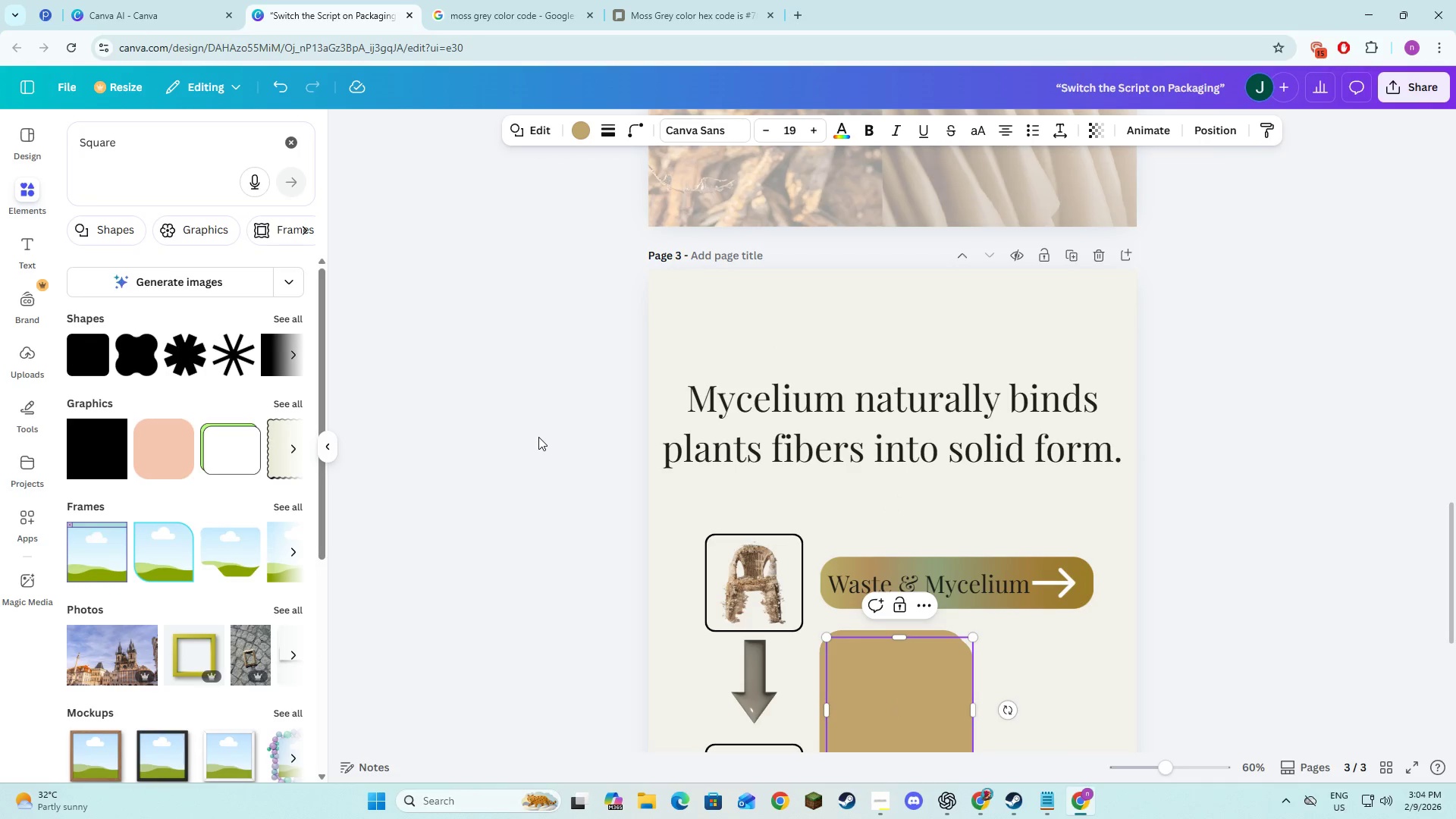 
scroll: coordinate [594, 425], scroll_direction: down, amount: 3.0
 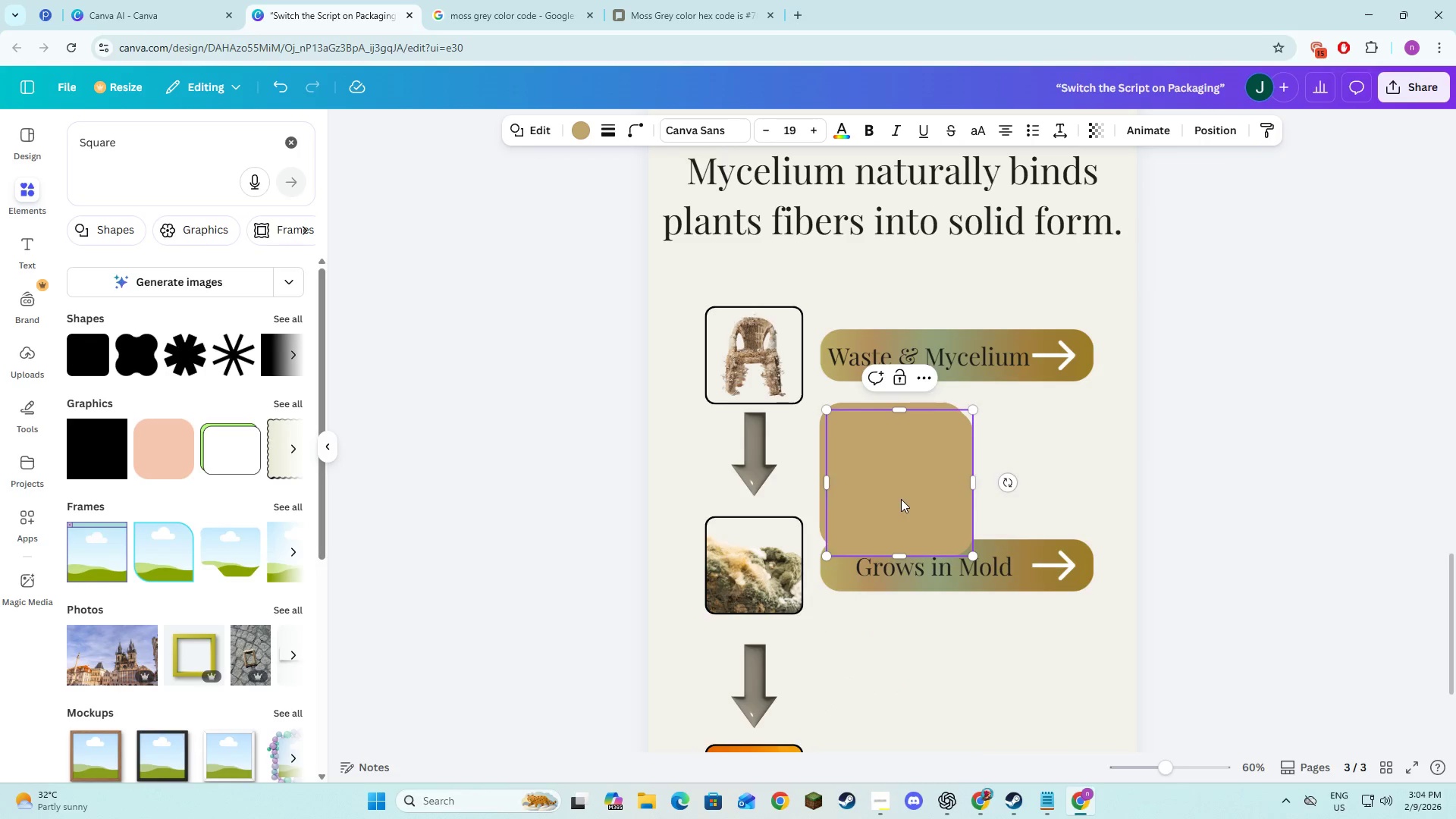 
left_click([870, 480])
 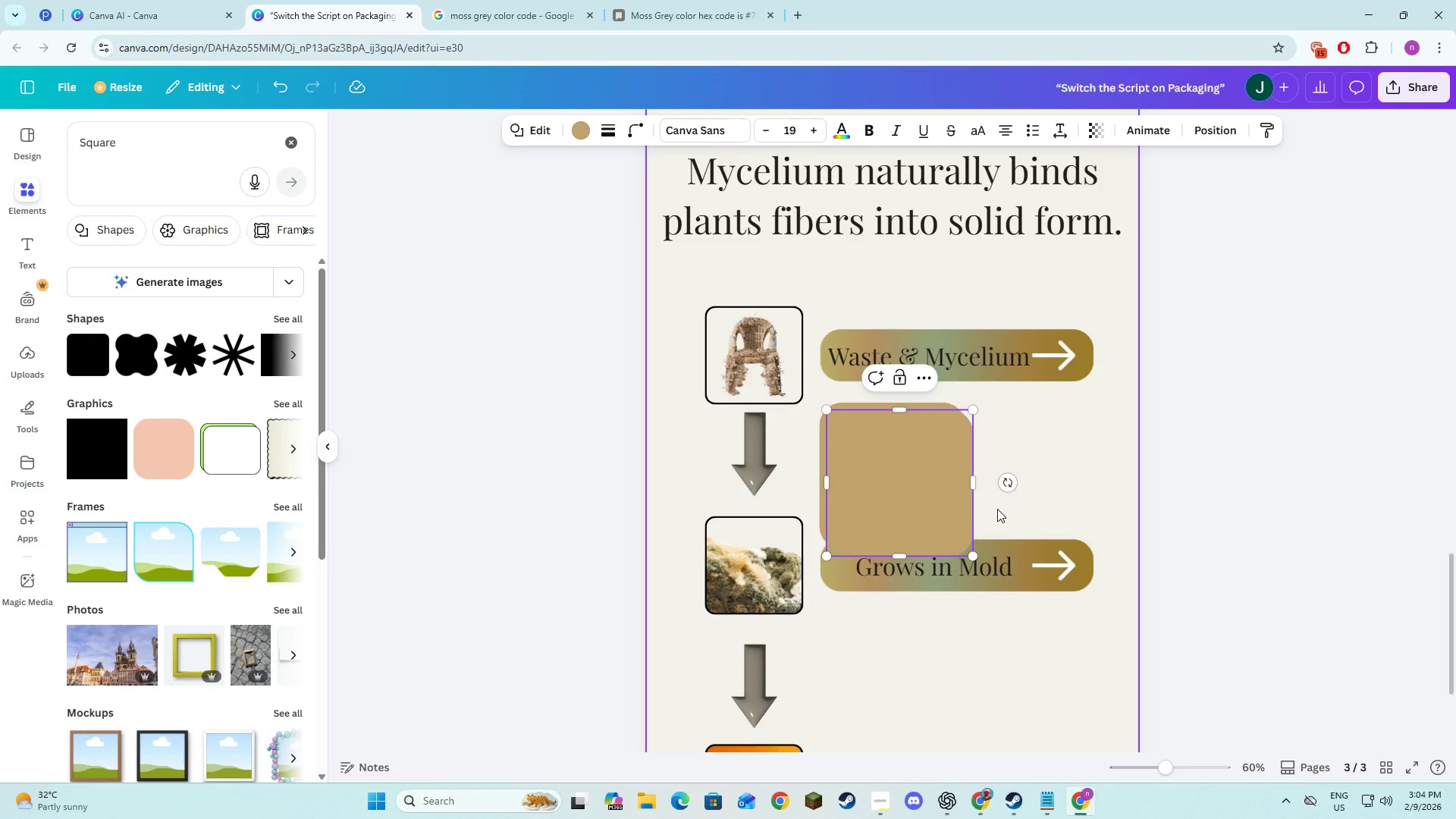 
double_click([907, 497])
 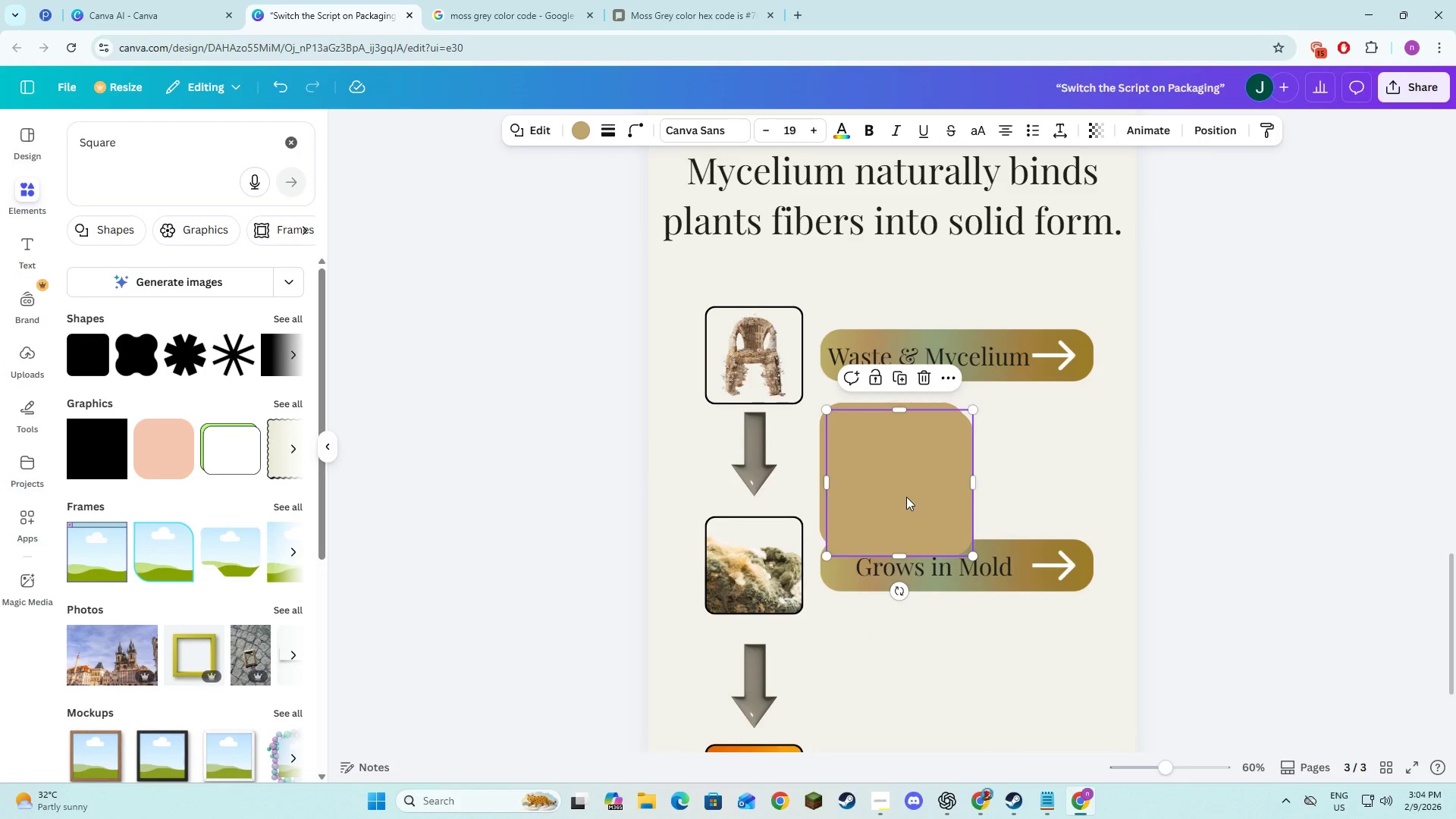 
key(Backspace)
 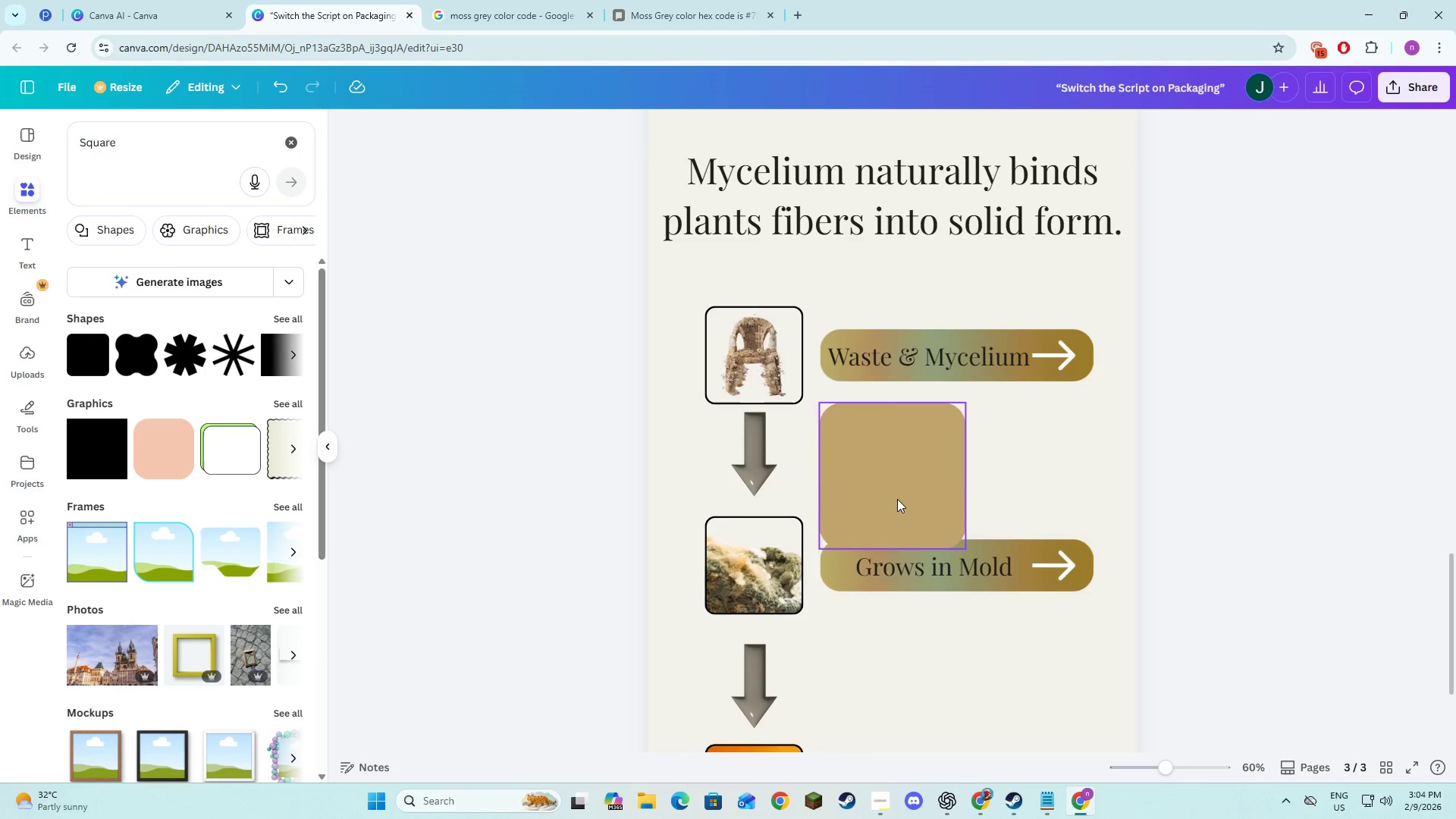 
left_click([897, 499])
 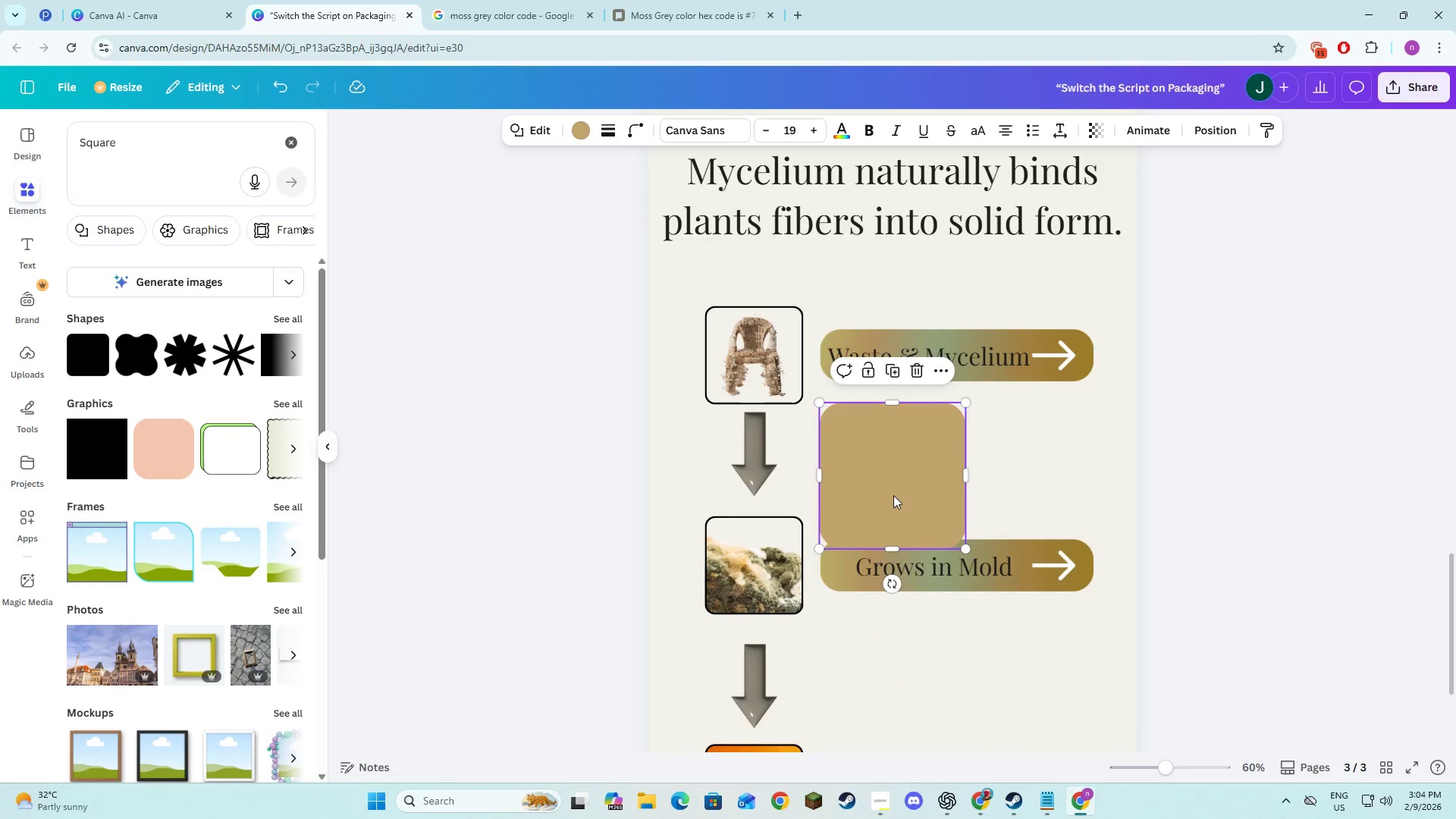 
left_click_drag(start_coordinate=[893, 495], to_coordinate=[731, 222])
 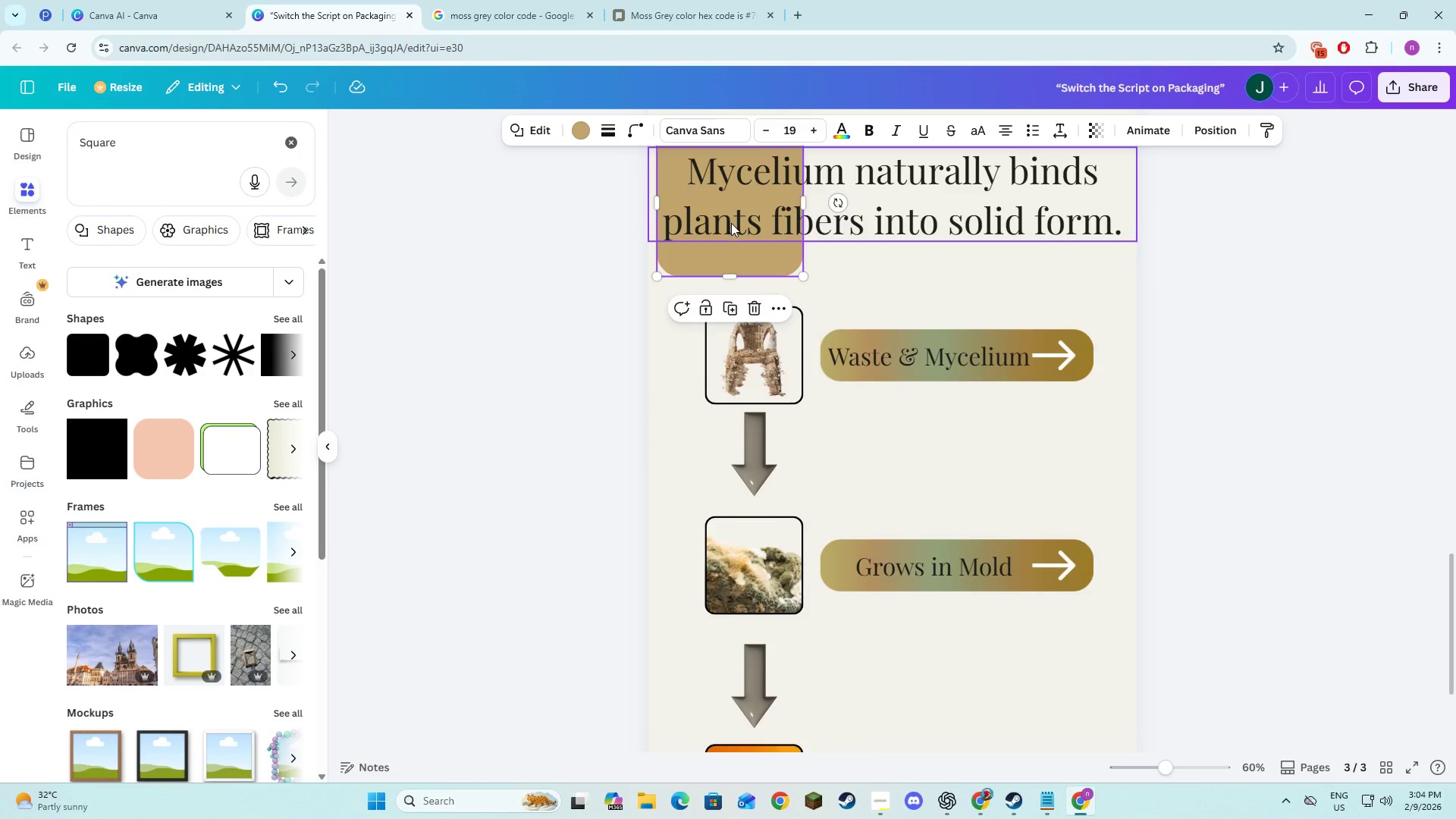 
scroll: coordinate [731, 223], scroll_direction: up, amount: 2.0
 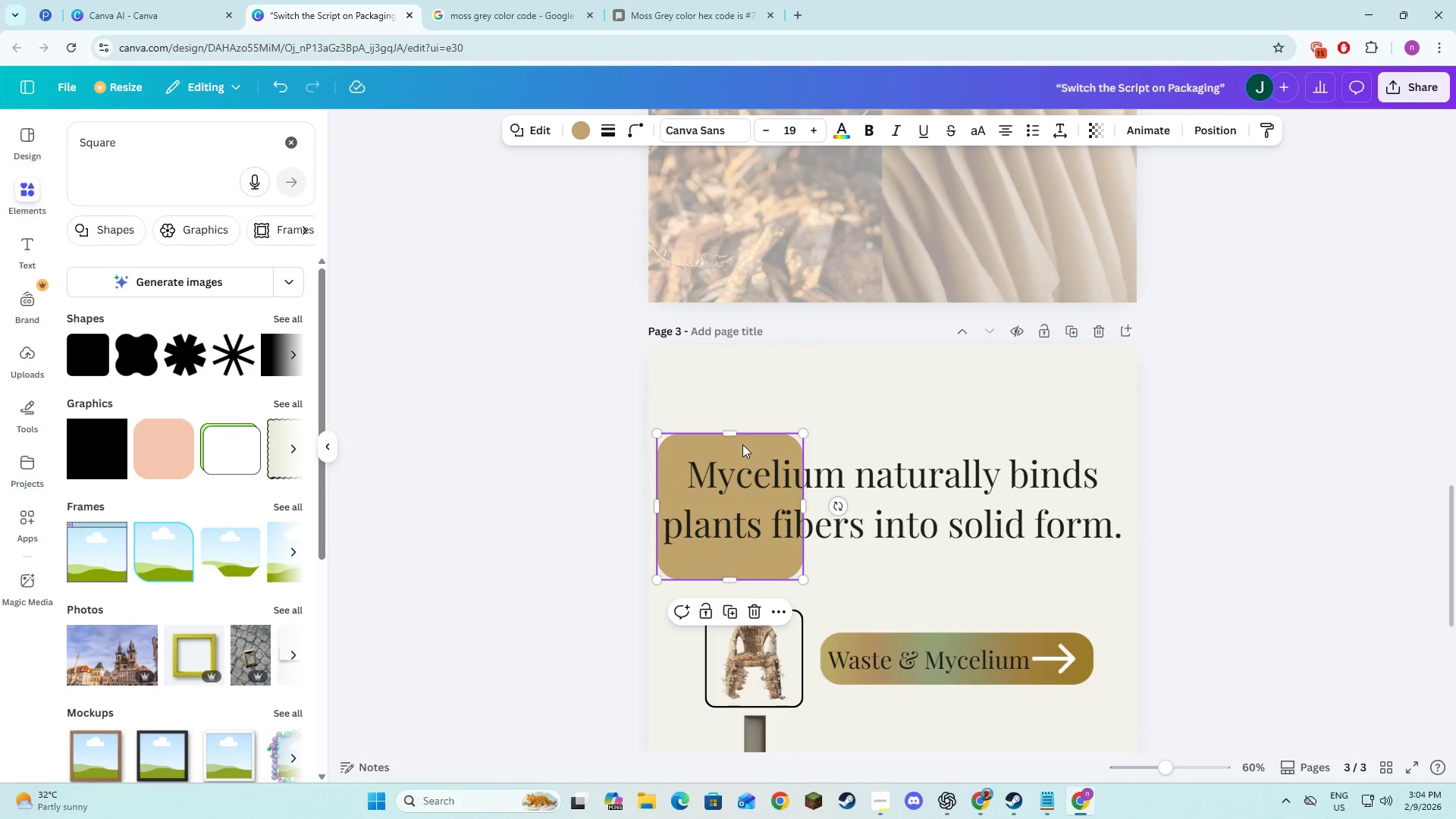 
left_click_drag(start_coordinate=[733, 433], to_coordinate=[735, 450])
 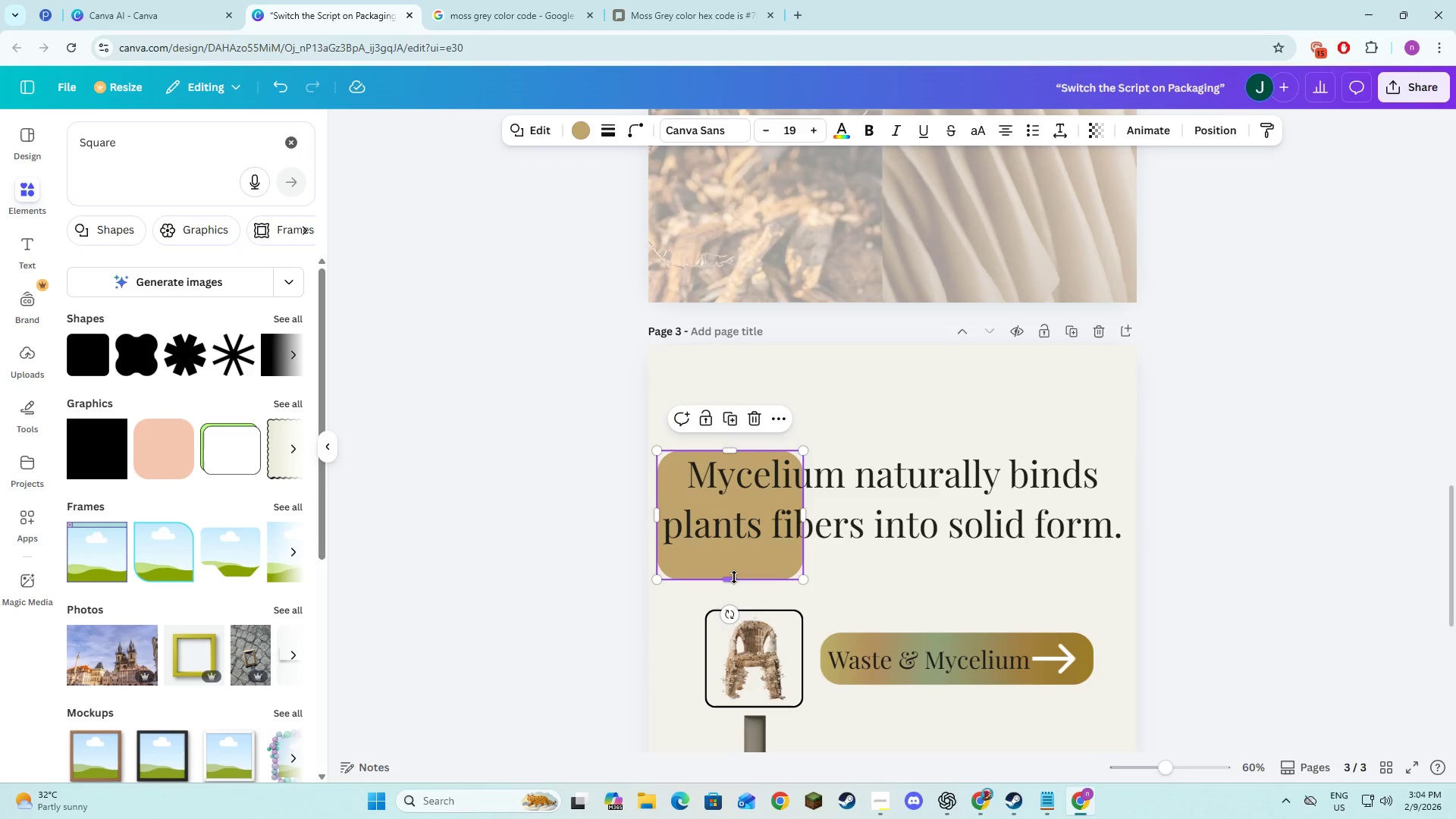 
left_click_drag(start_coordinate=[734, 577], to_coordinate=[733, 554])
 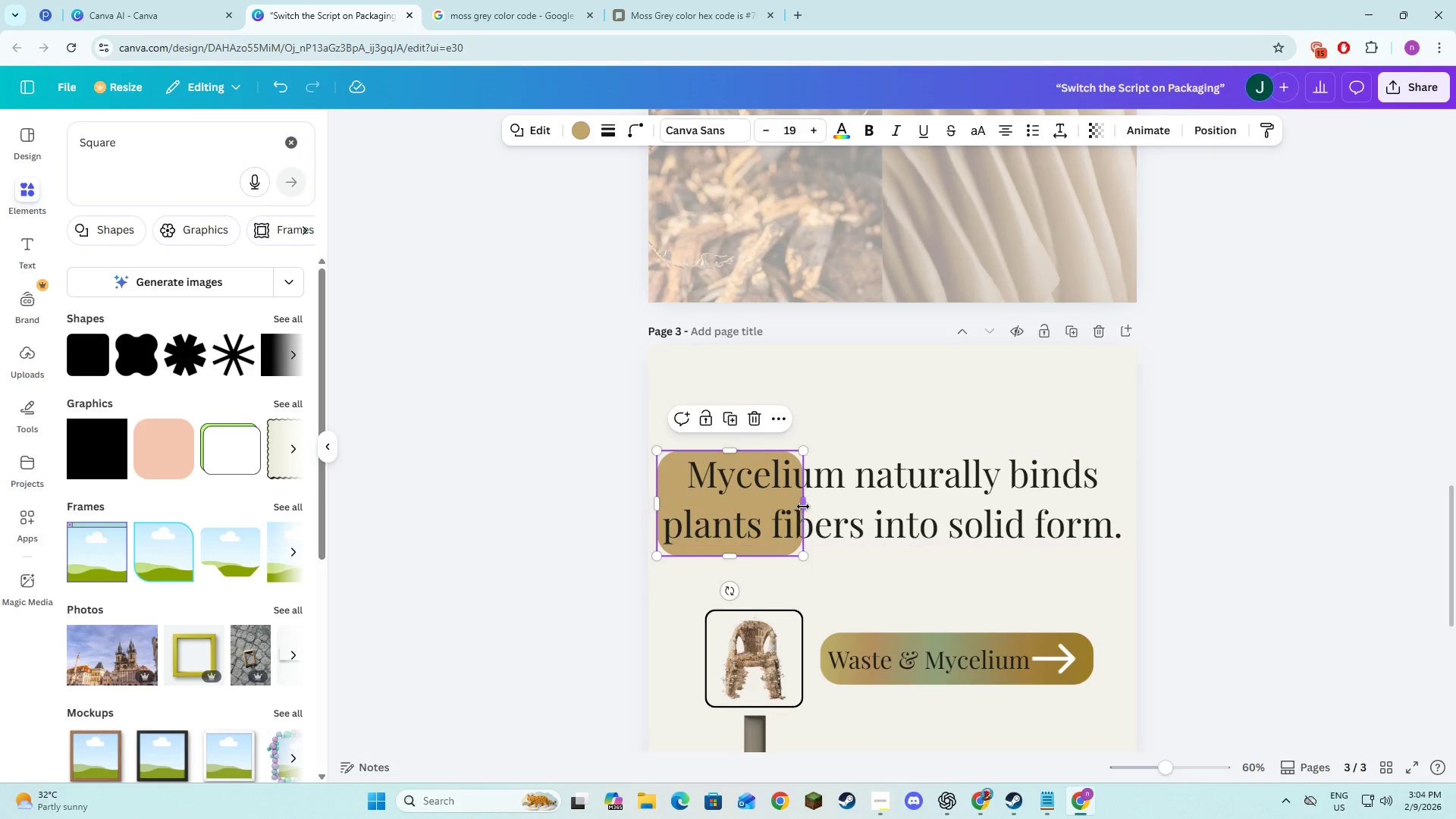 
left_click_drag(start_coordinate=[803, 506], to_coordinate=[1129, 522])
 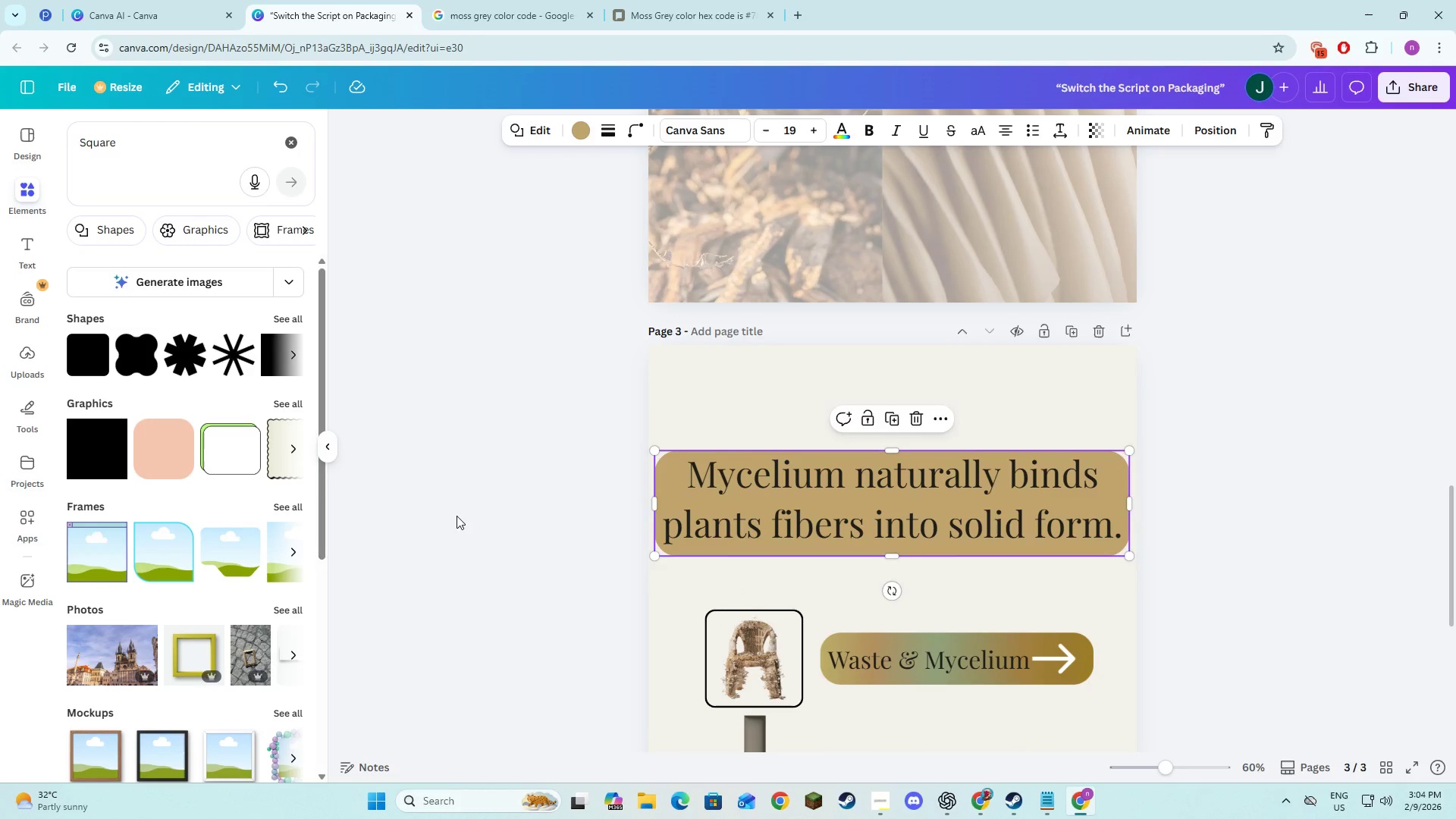 
left_click([666, 486])
 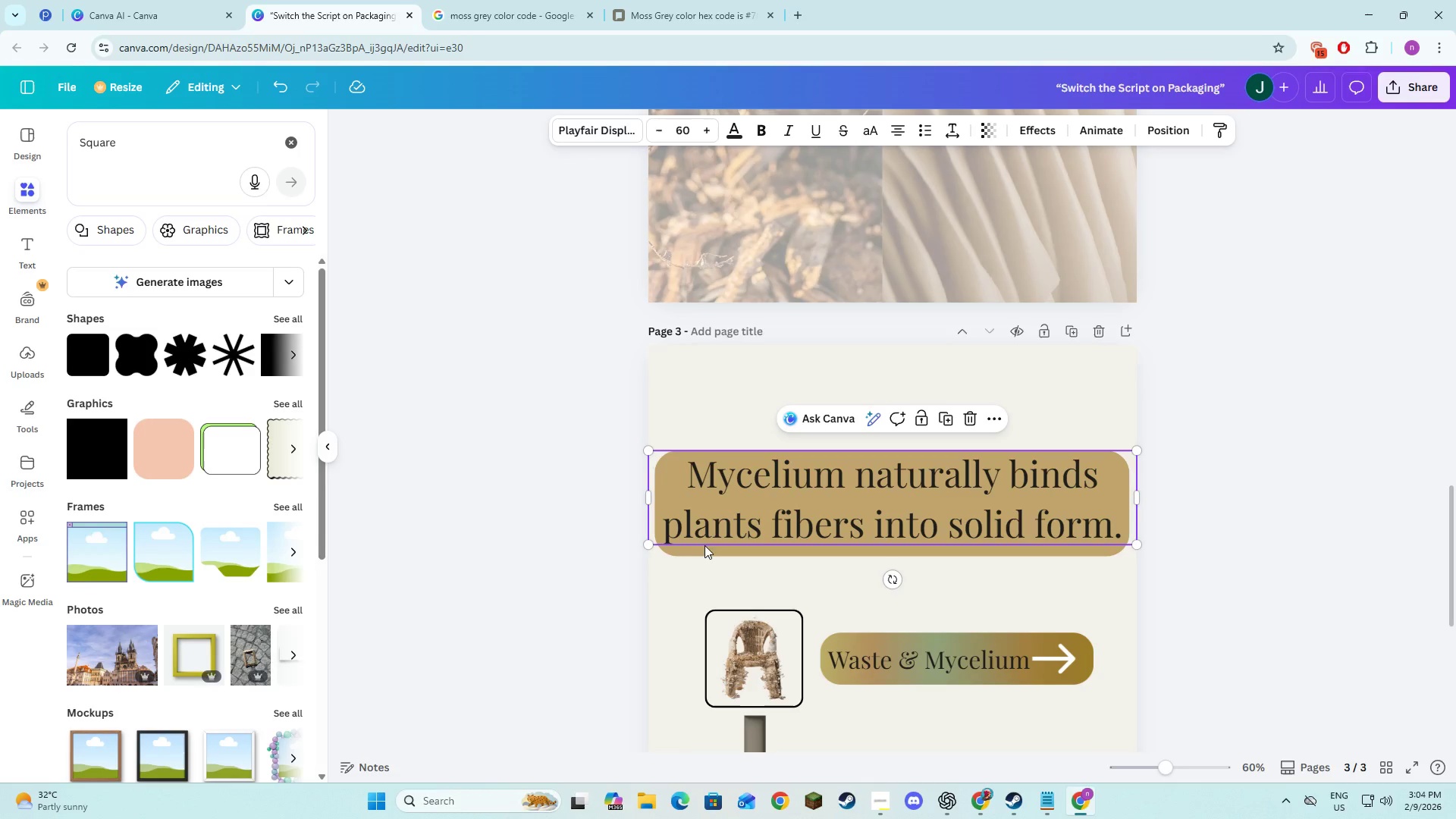 
left_click([705, 552])
 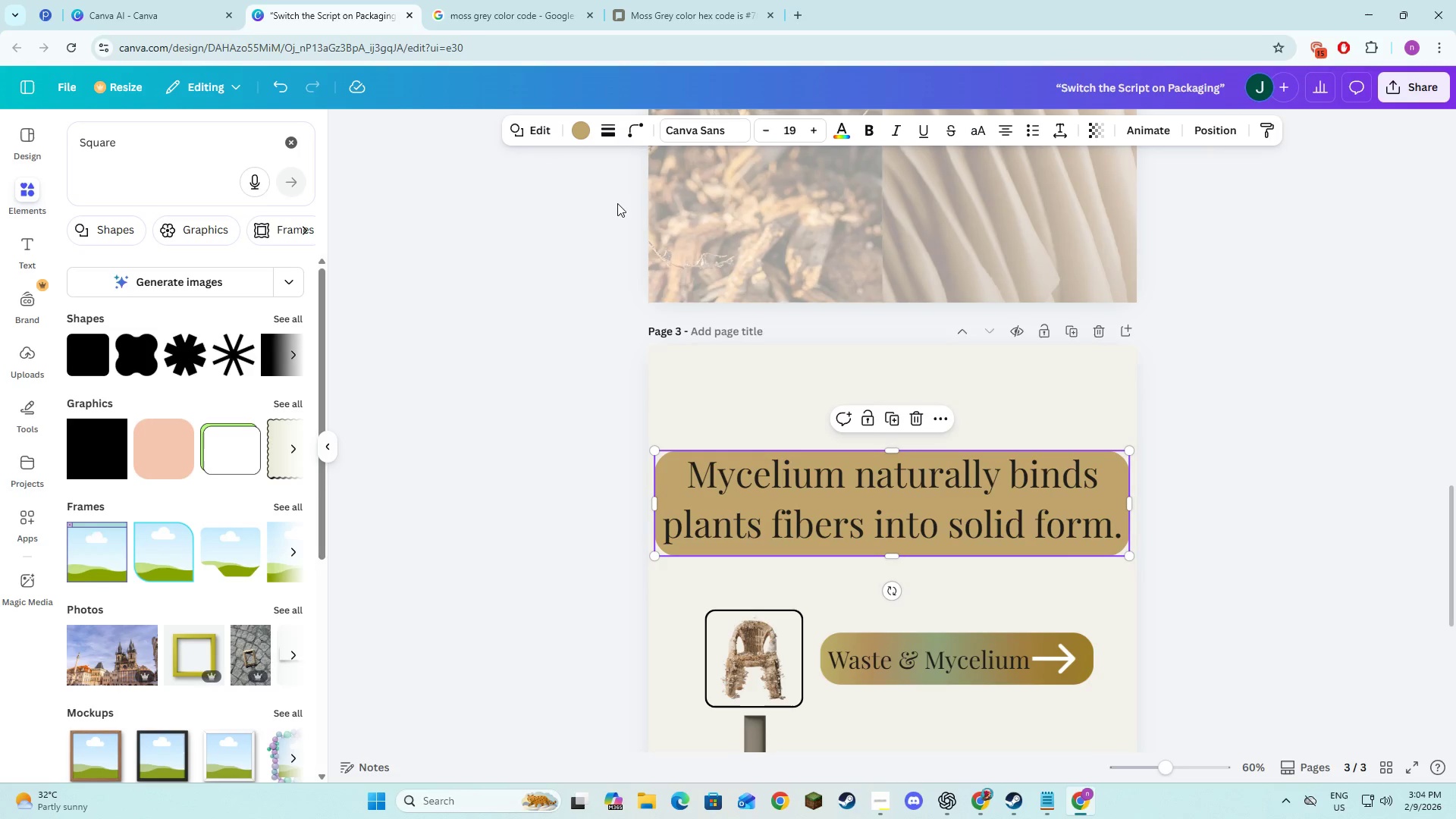 
left_click([570, 491])
 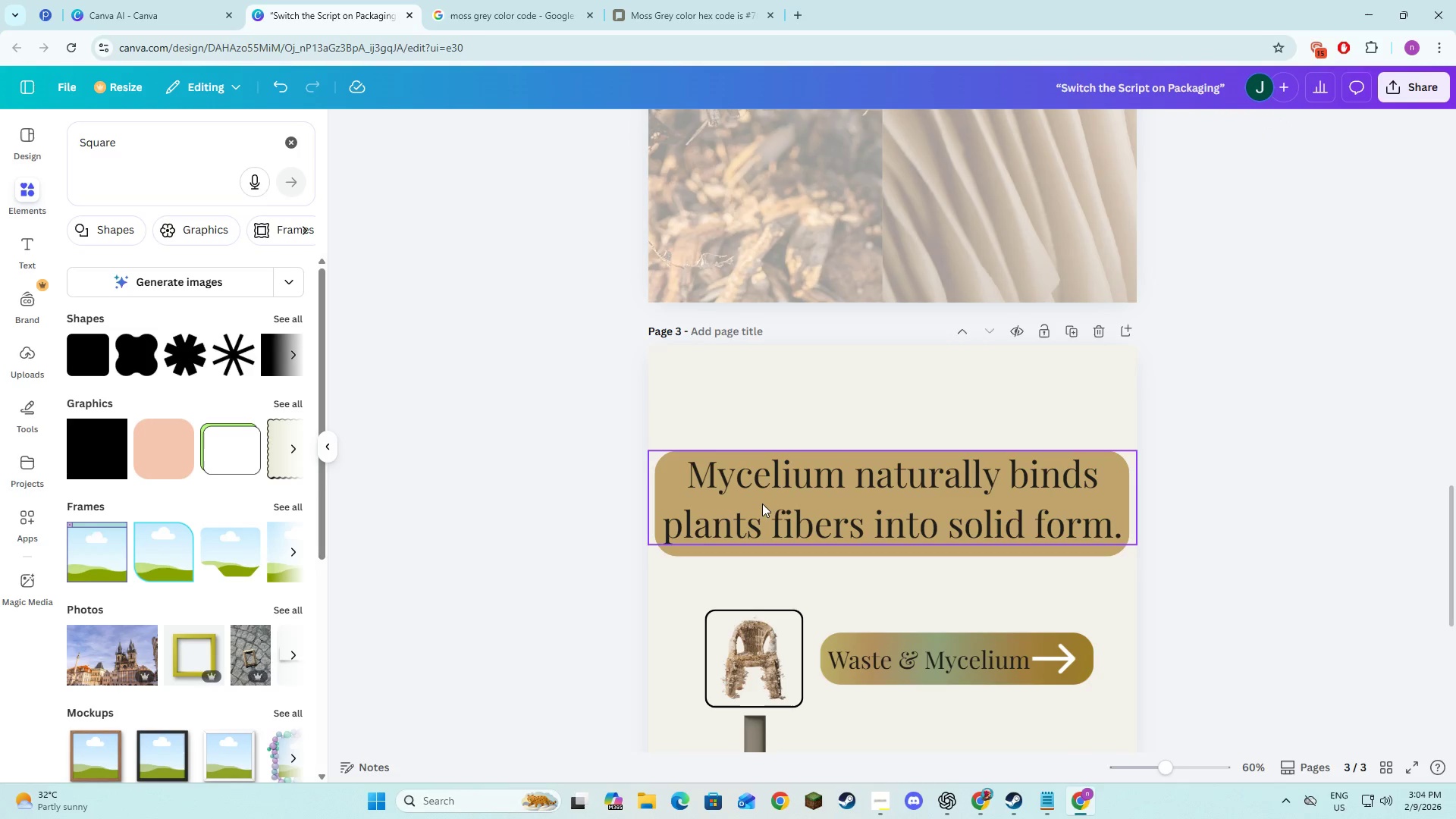 
left_click([763, 504])
 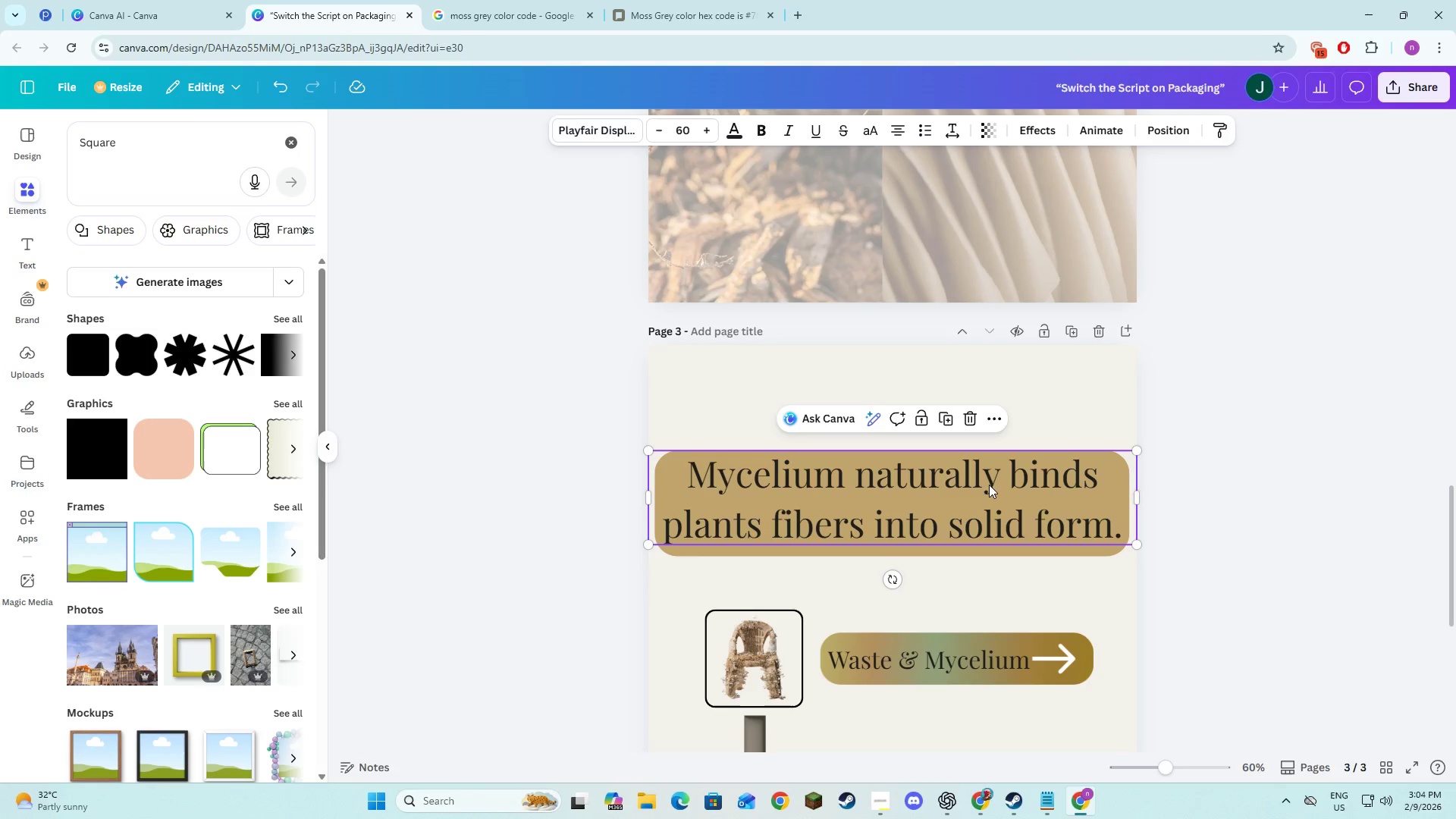 
left_click([1148, 486])
 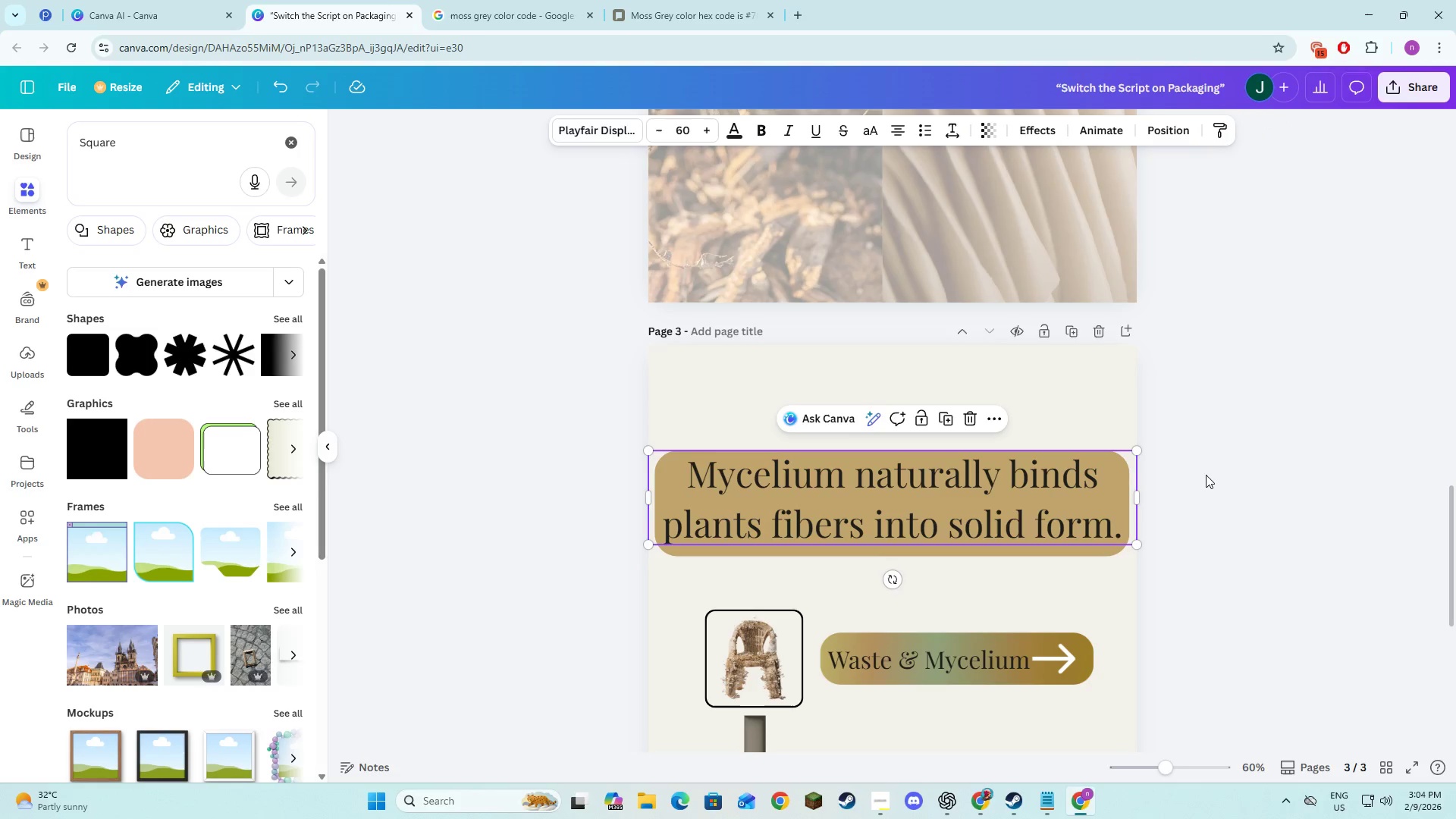 
left_click([1207, 475])
 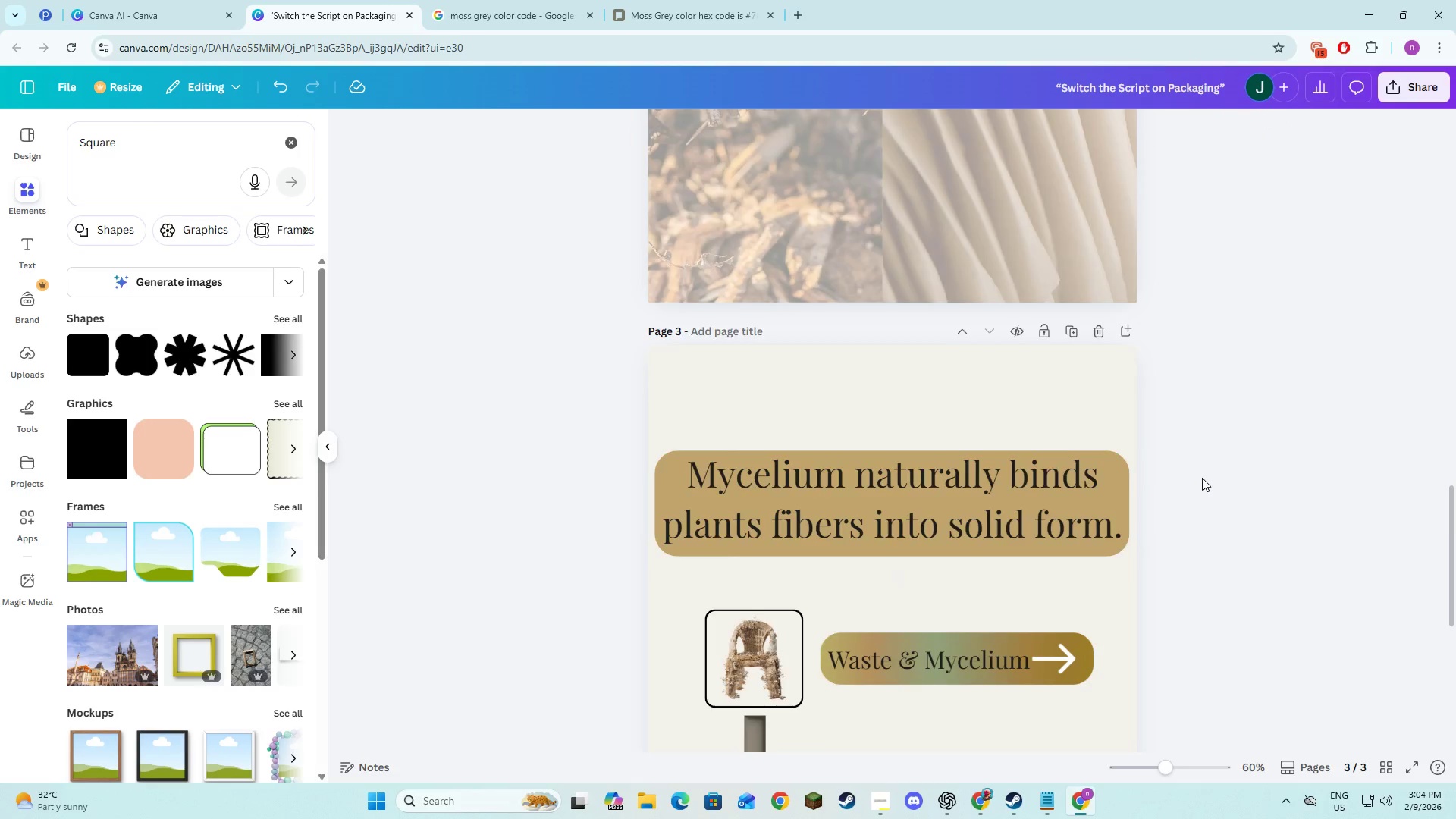 
scroll: coordinate [1202, 478], scroll_direction: down, amount: 3.0
 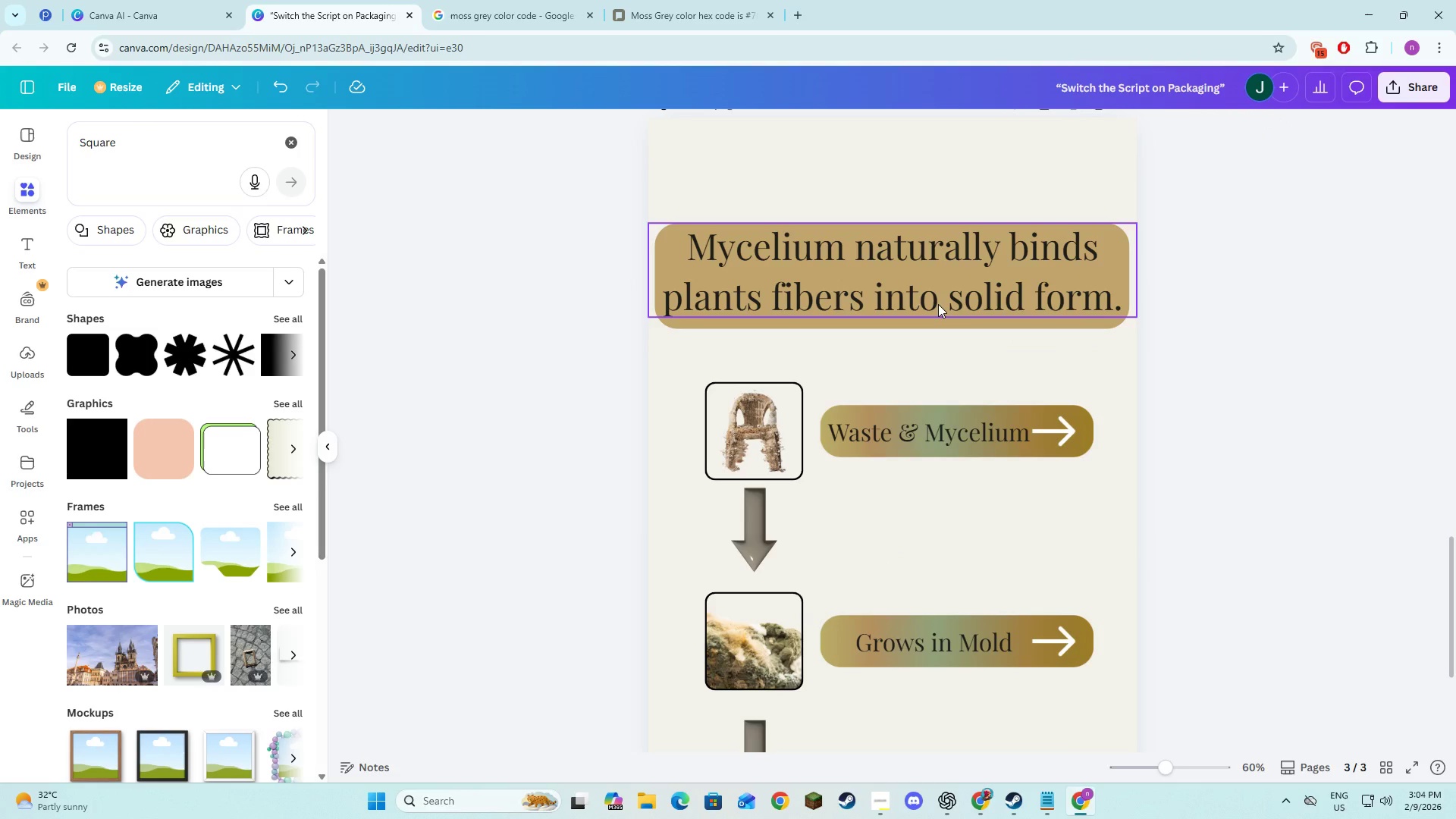 
left_click([938, 304])
 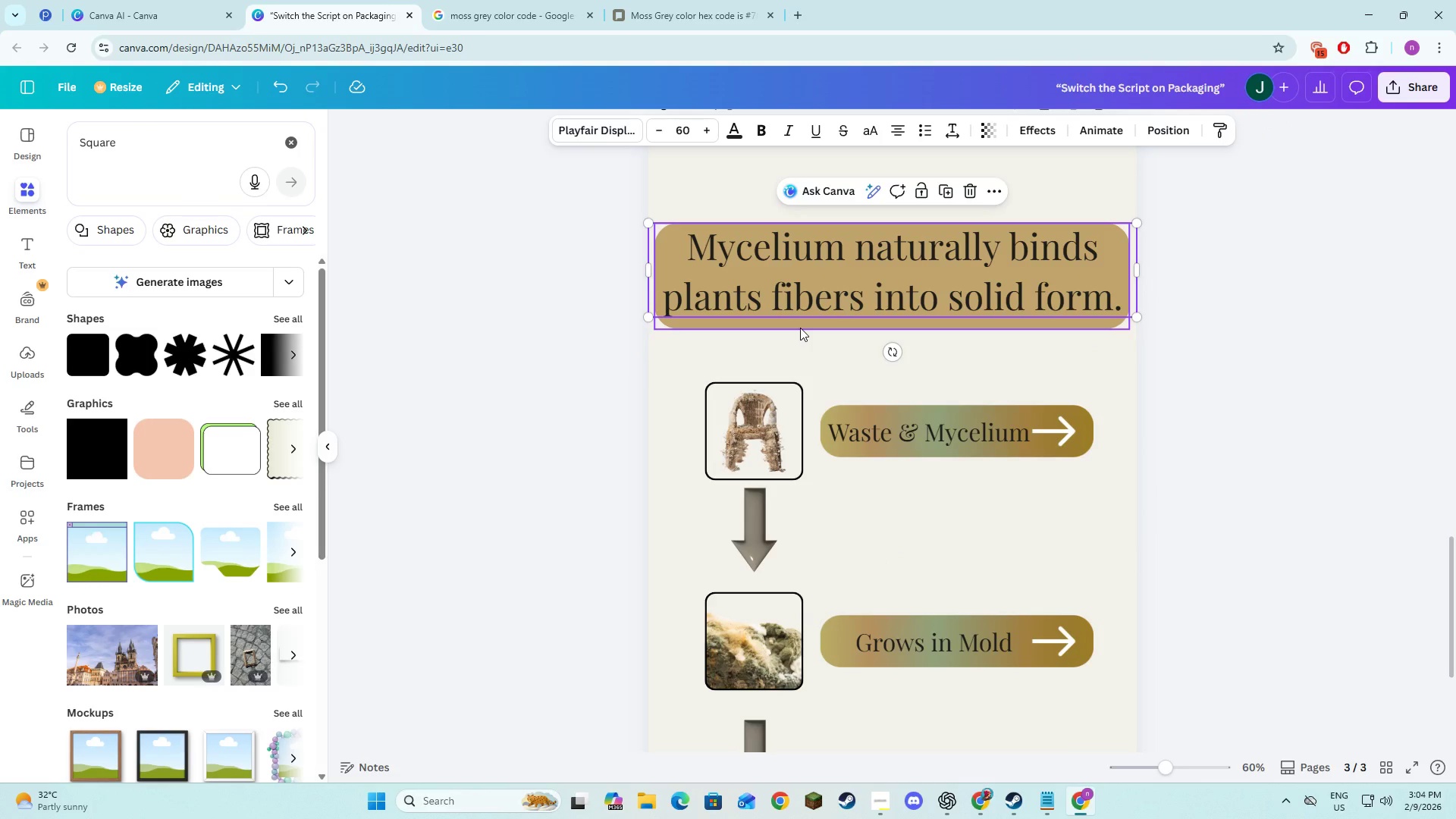 
hold_key(key=ShiftLeft, duration=0.97)
left_click([800, 328])
 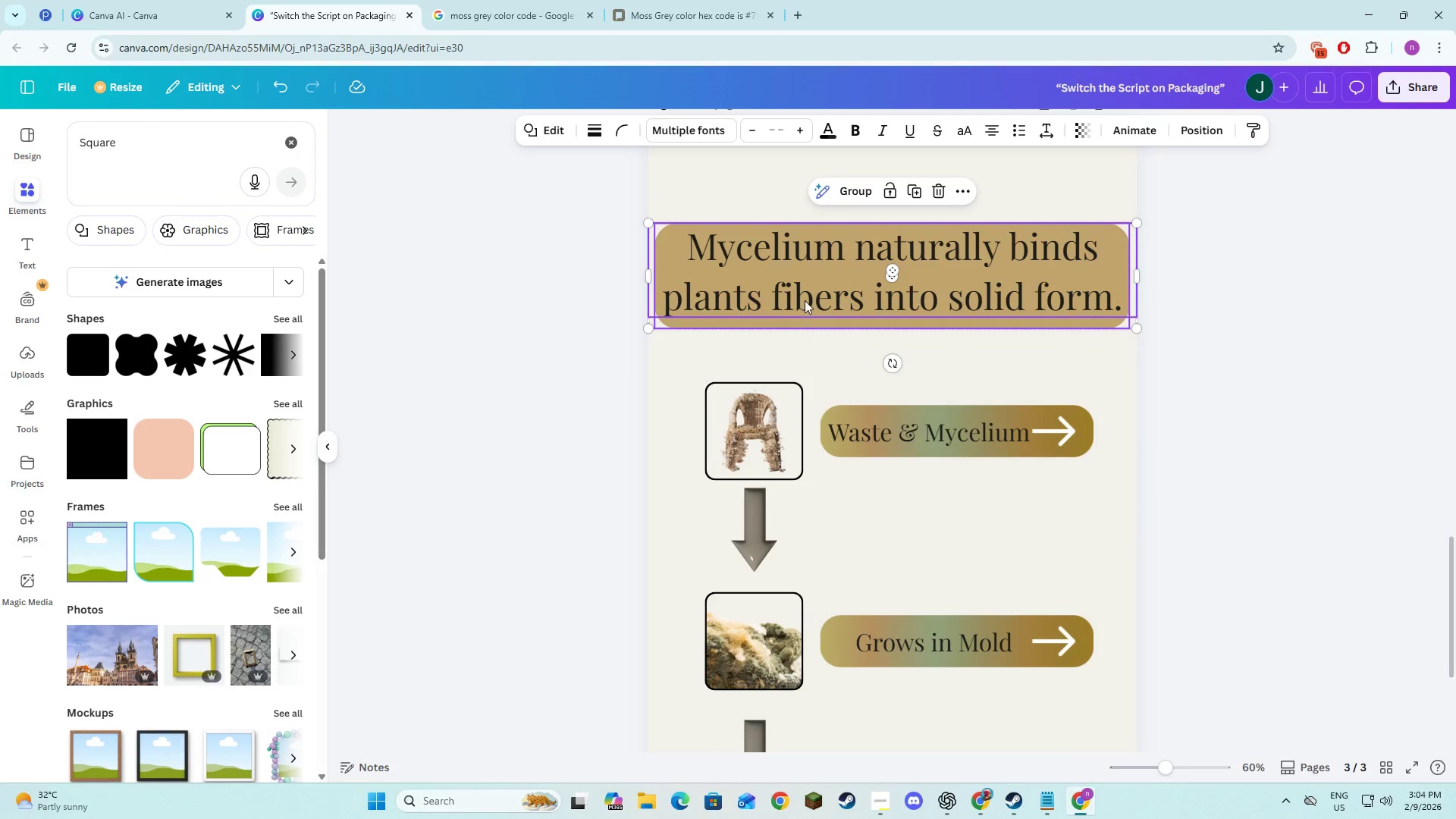 
left_click_drag(start_coordinate=[805, 300], to_coordinate=[805, 278])
 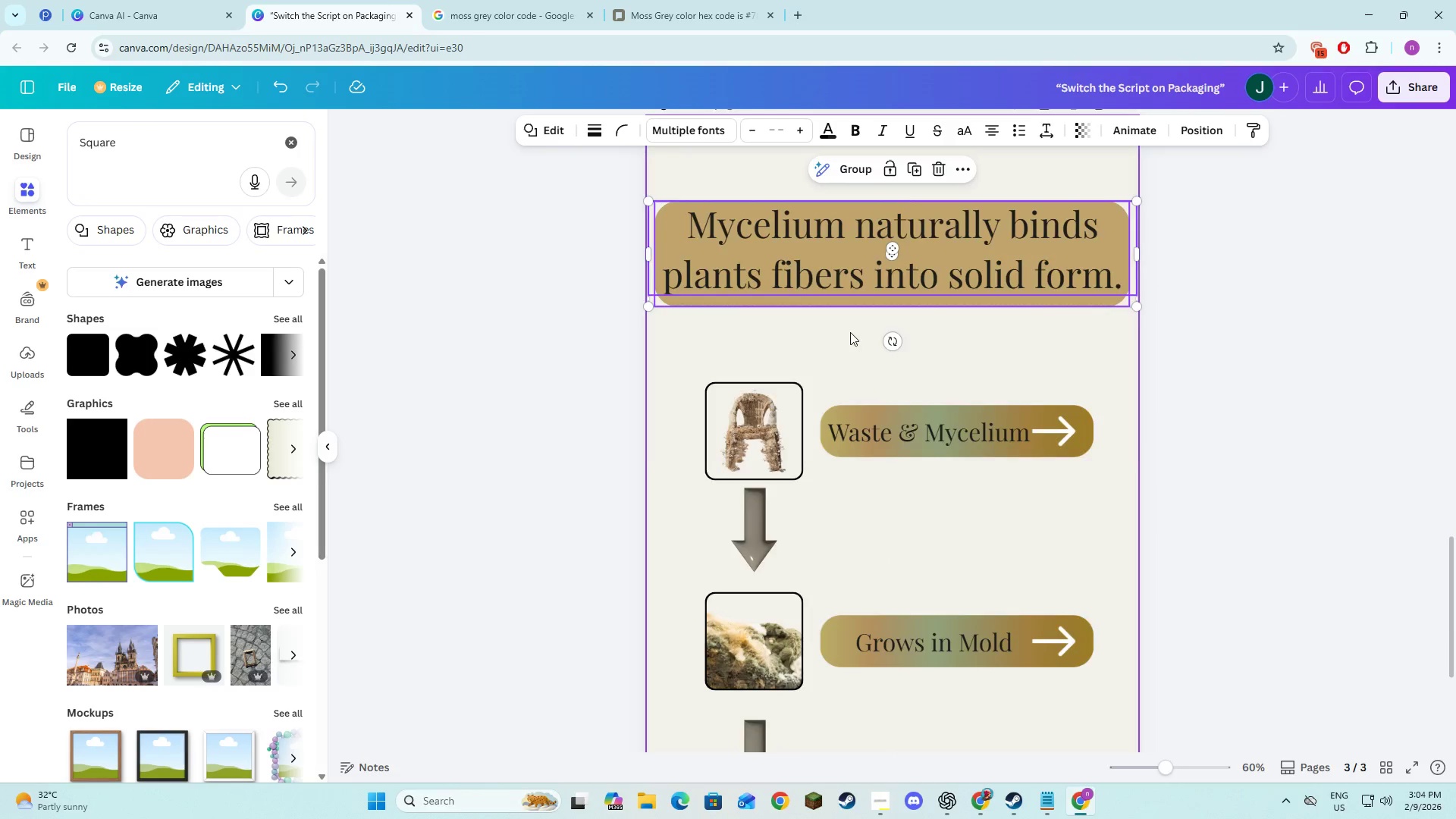 
left_click([1232, 469])
 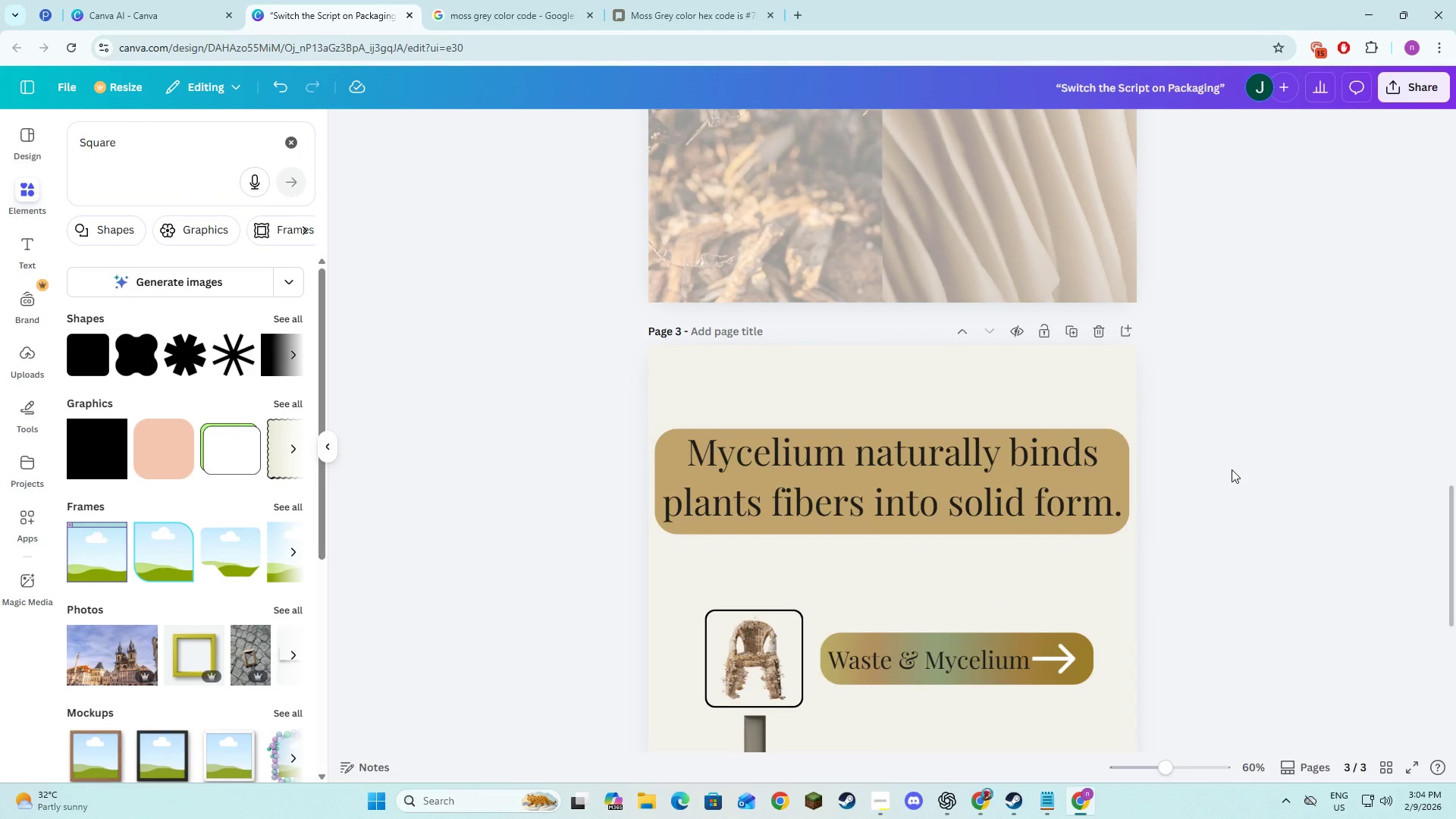 
scroll: coordinate [850, 332], scroll_direction: up, amount: 3.0
 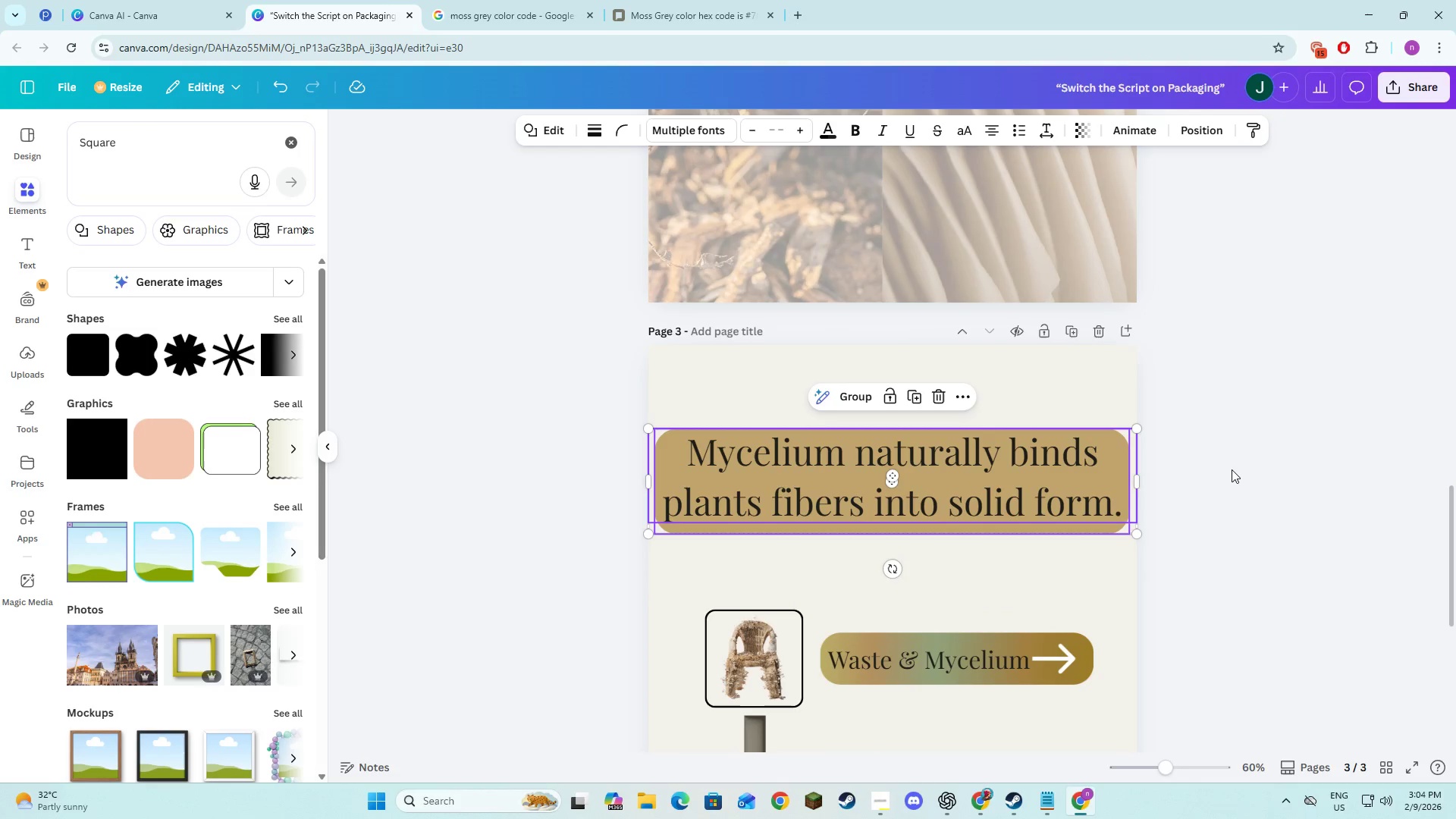 
scroll: coordinate [1235, 469], scroll_direction: down, amount: 11.0
 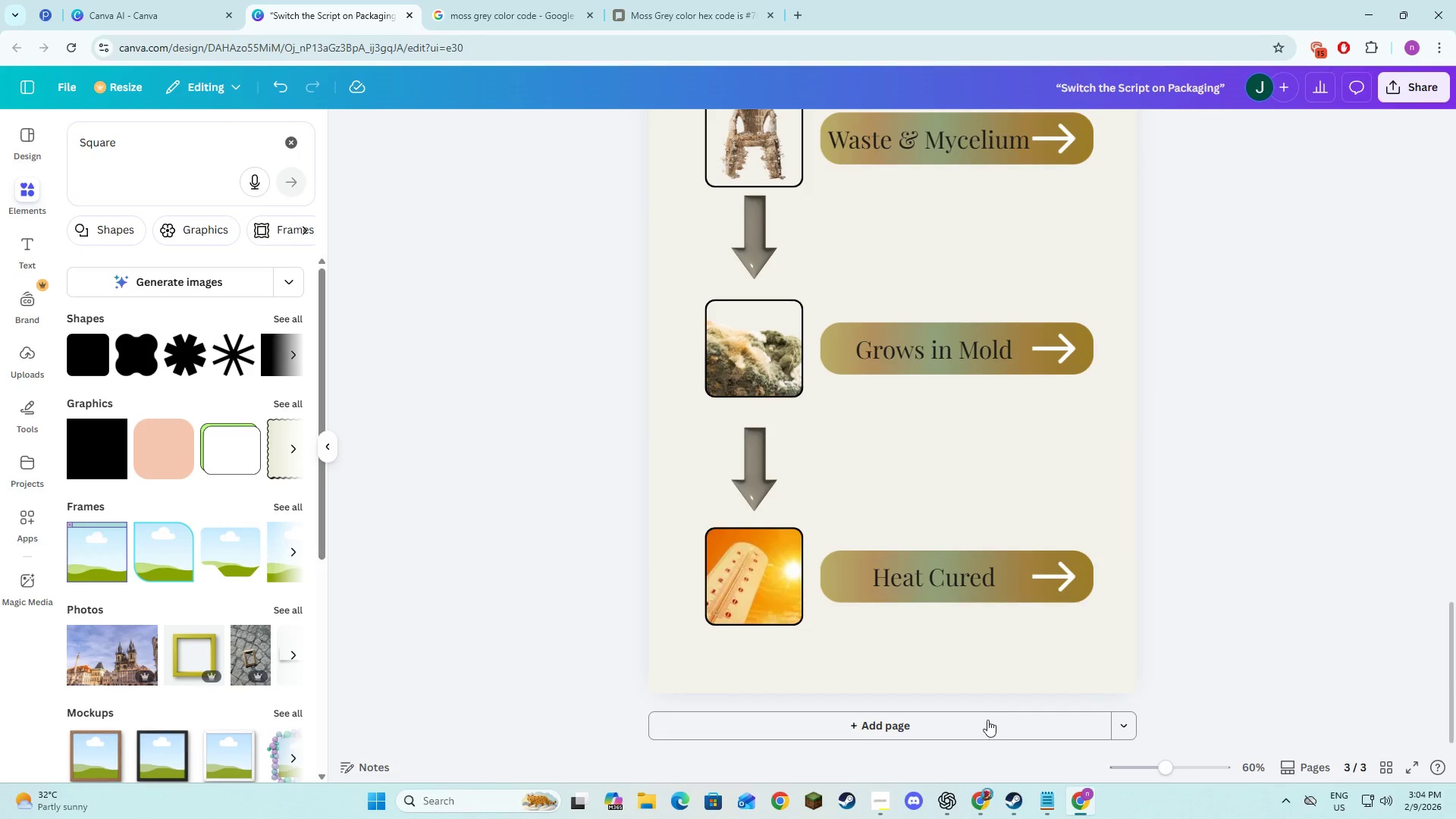 
left_click([987, 730])
 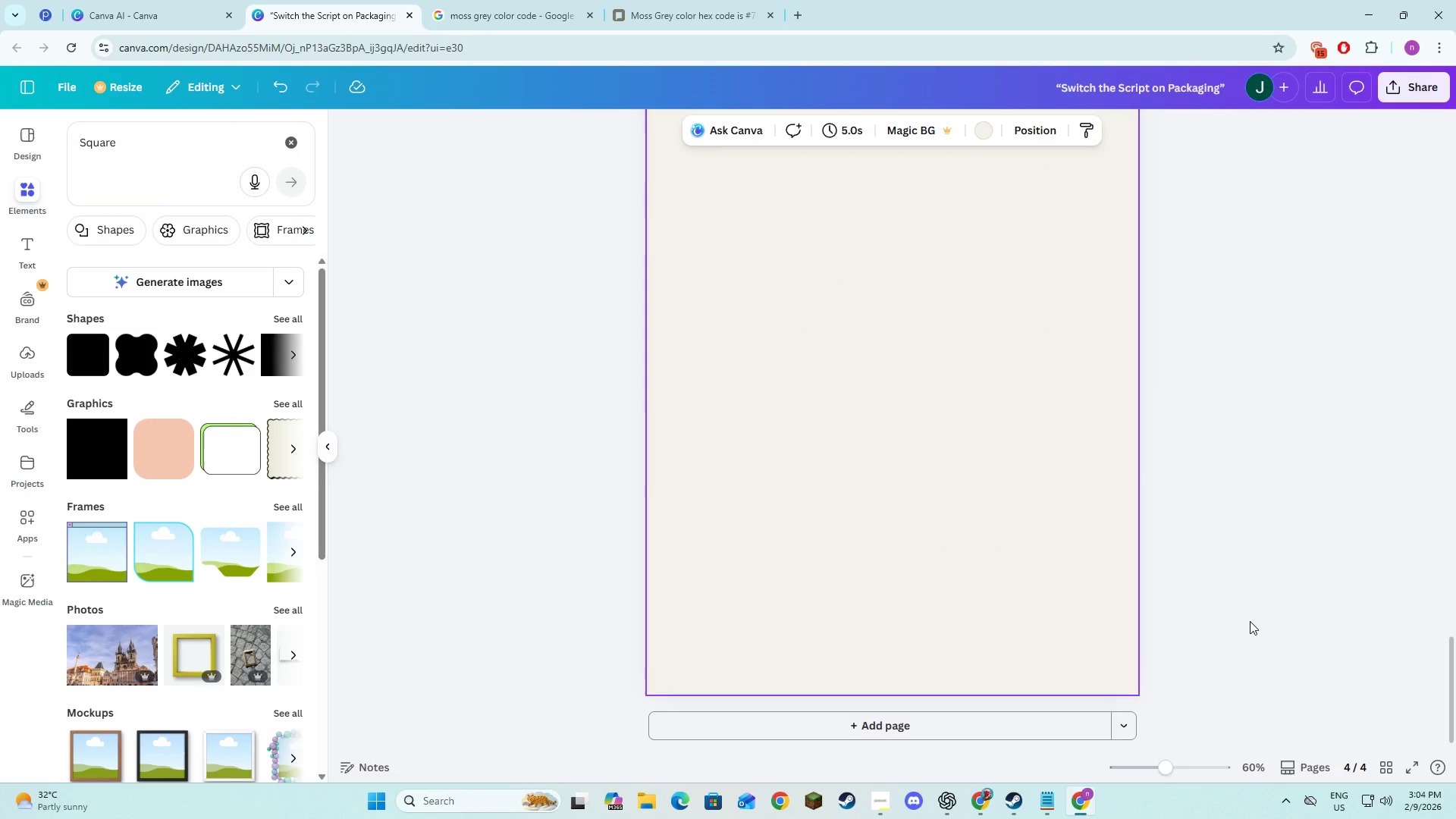 
scroll: coordinate [1250, 620], scroll_direction: up, amount: 17.0
 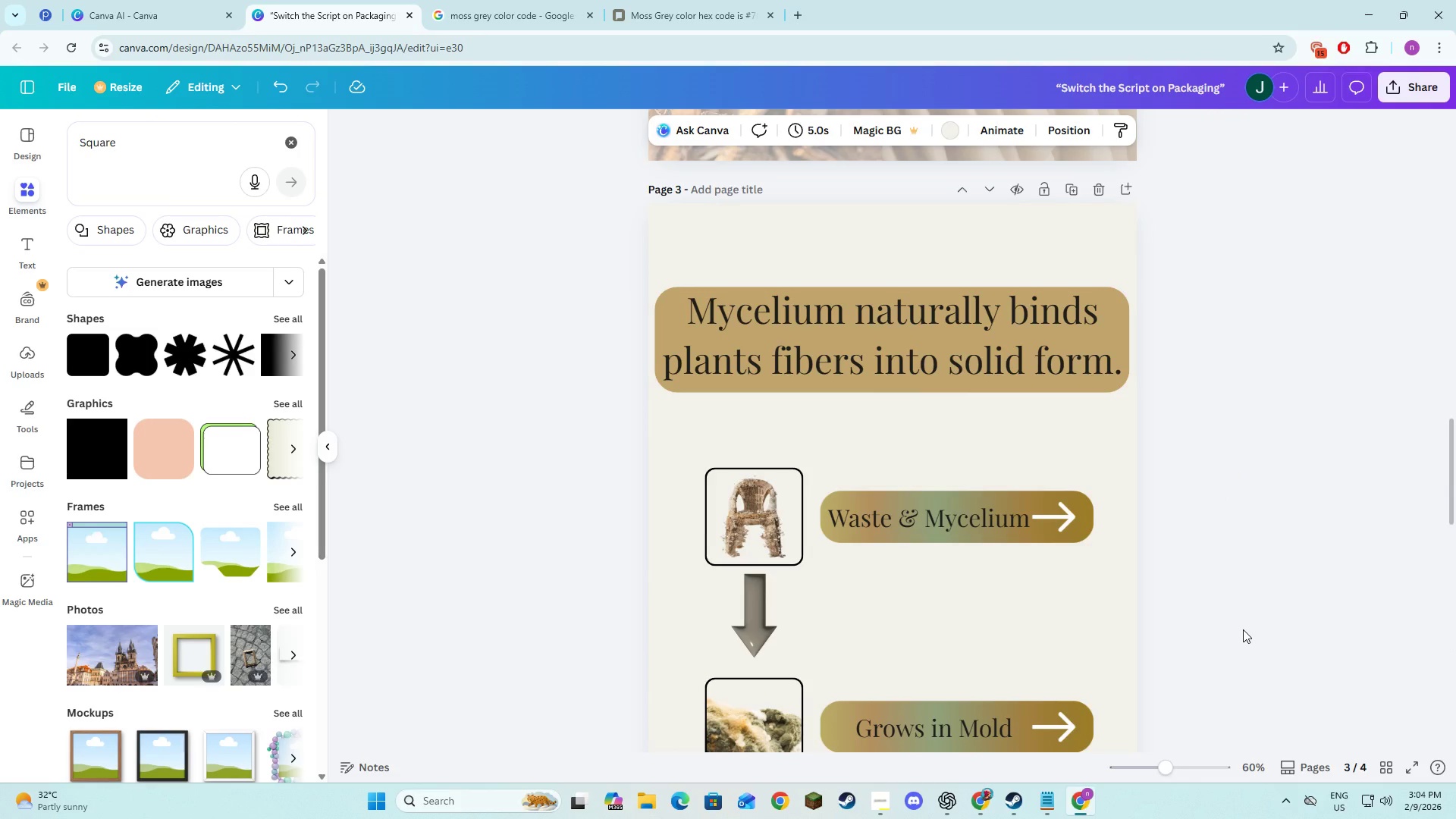 
scroll: coordinate [1243, 629], scroll_direction: down, amount: 3.0
 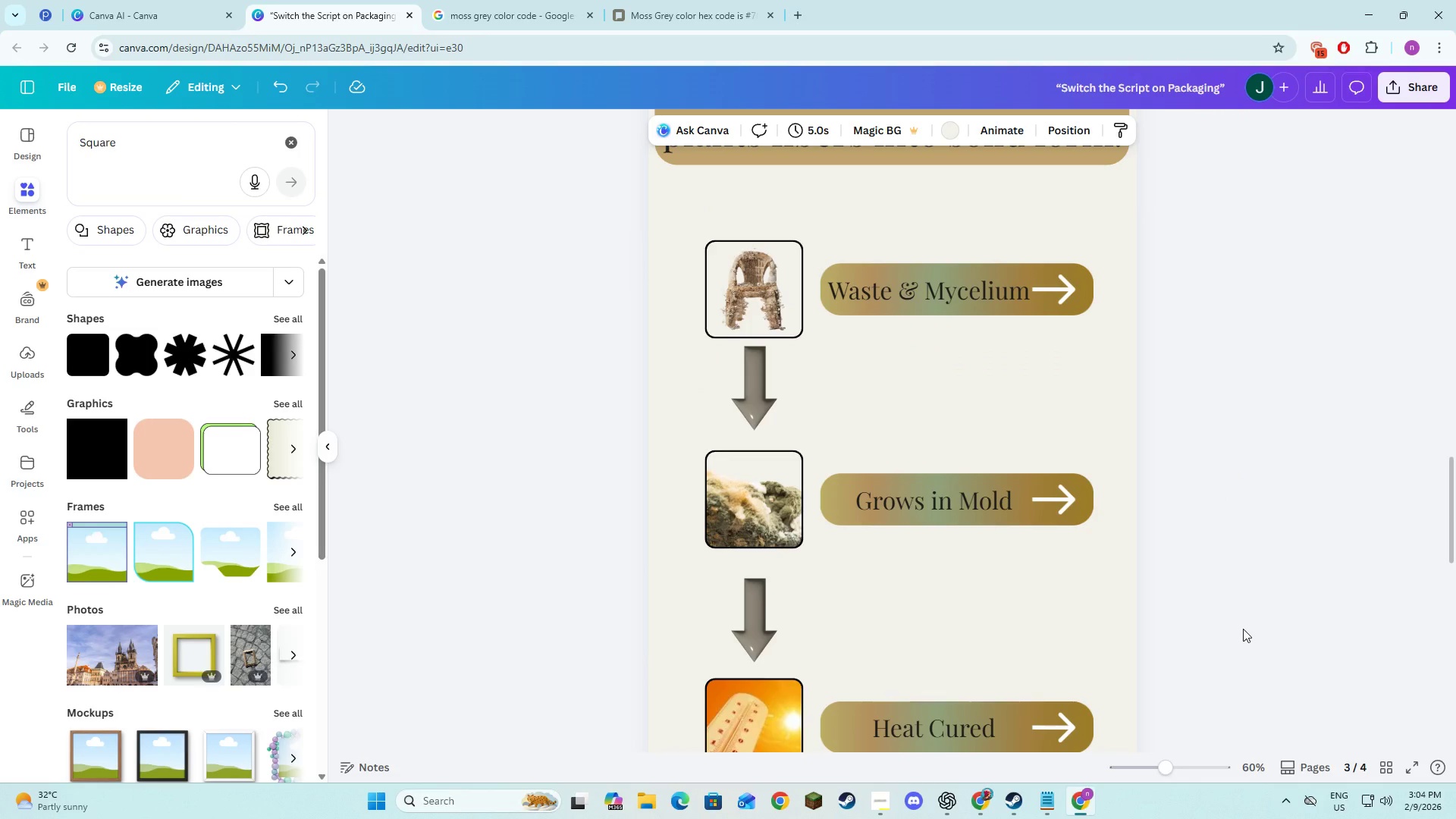 
key(Alt+AltLeft)
 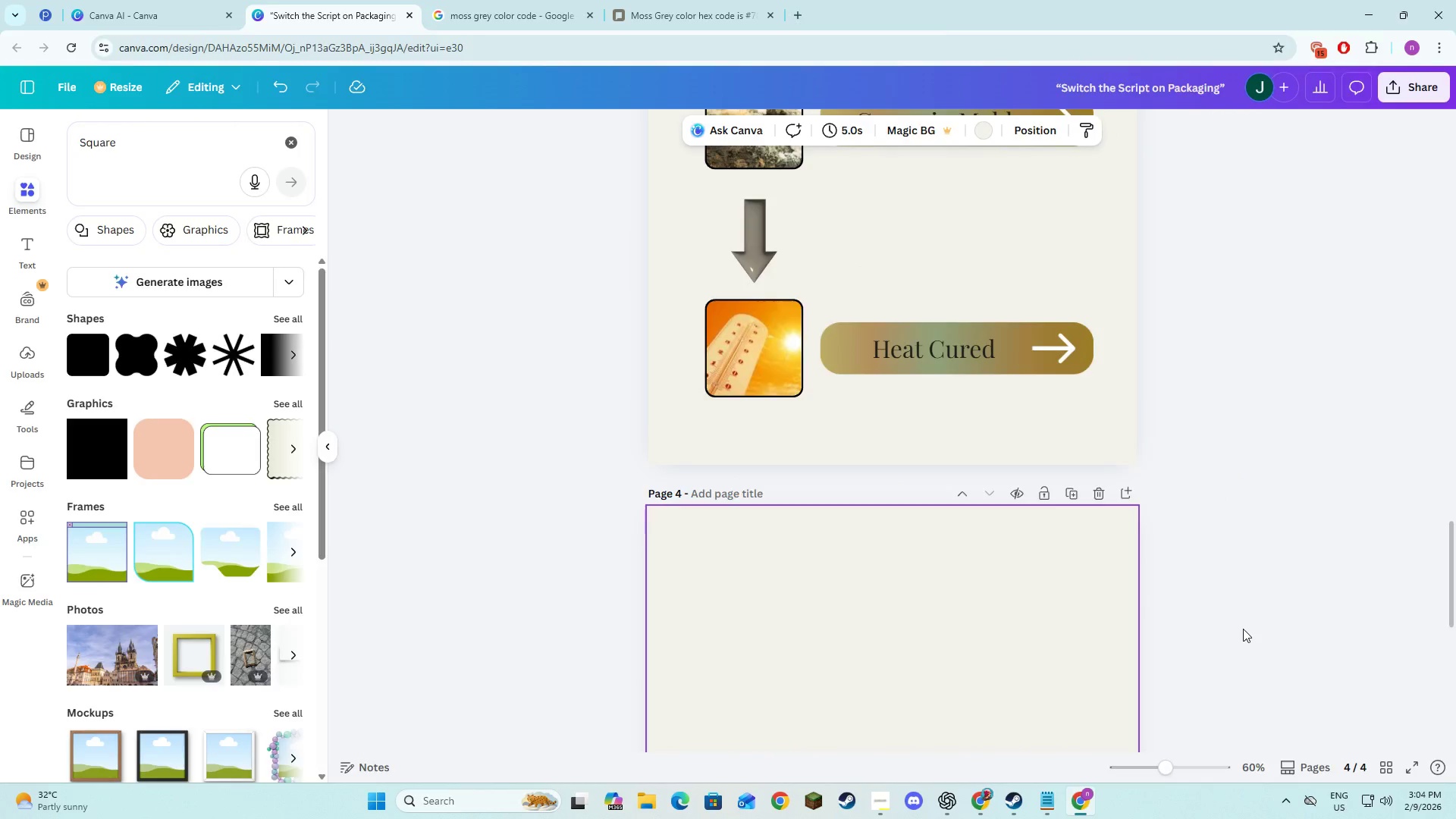 
key(Alt+Tab)
 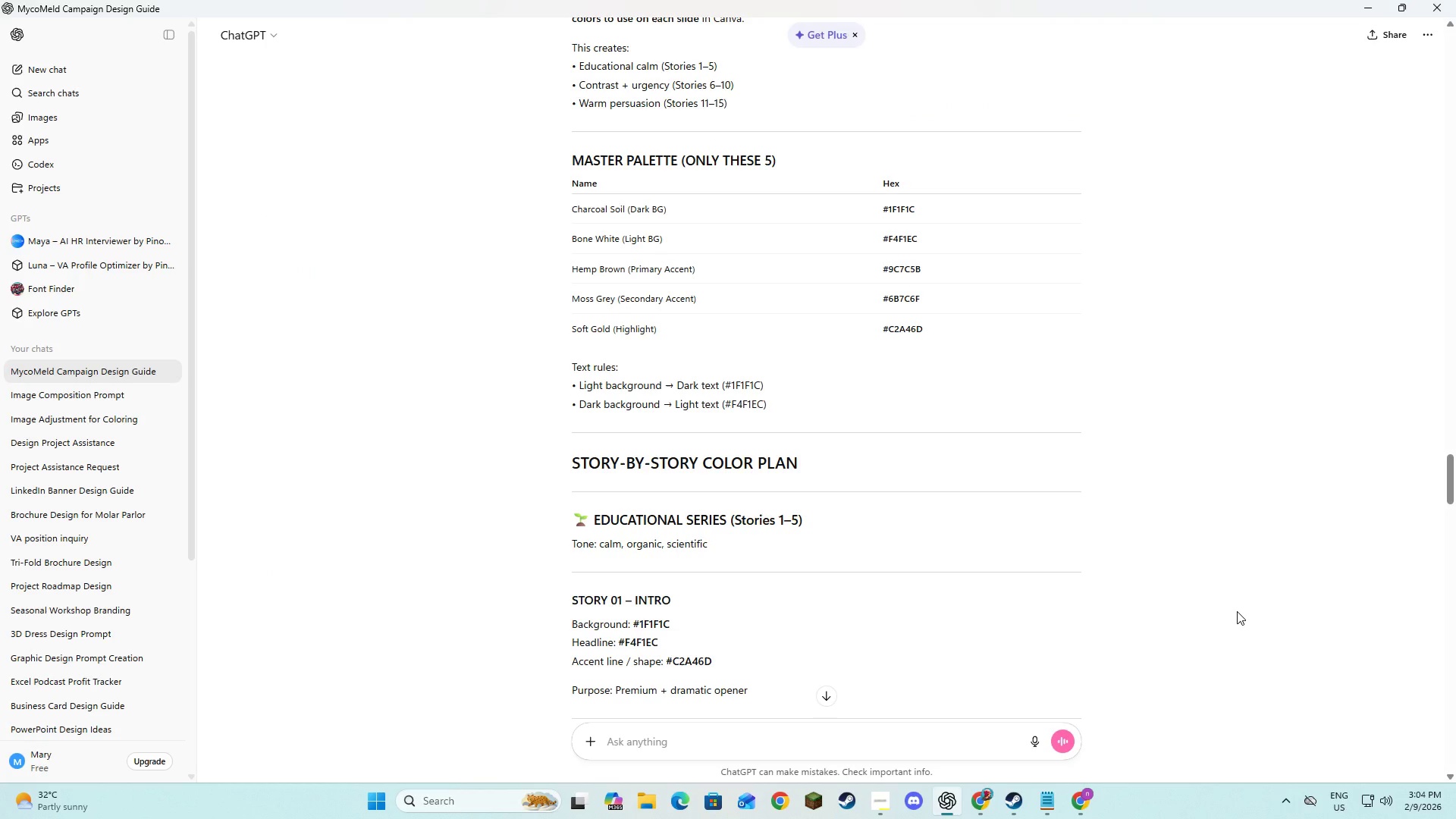 
scroll: coordinate [1237, 611], scroll_direction: down, amount: 8.0
 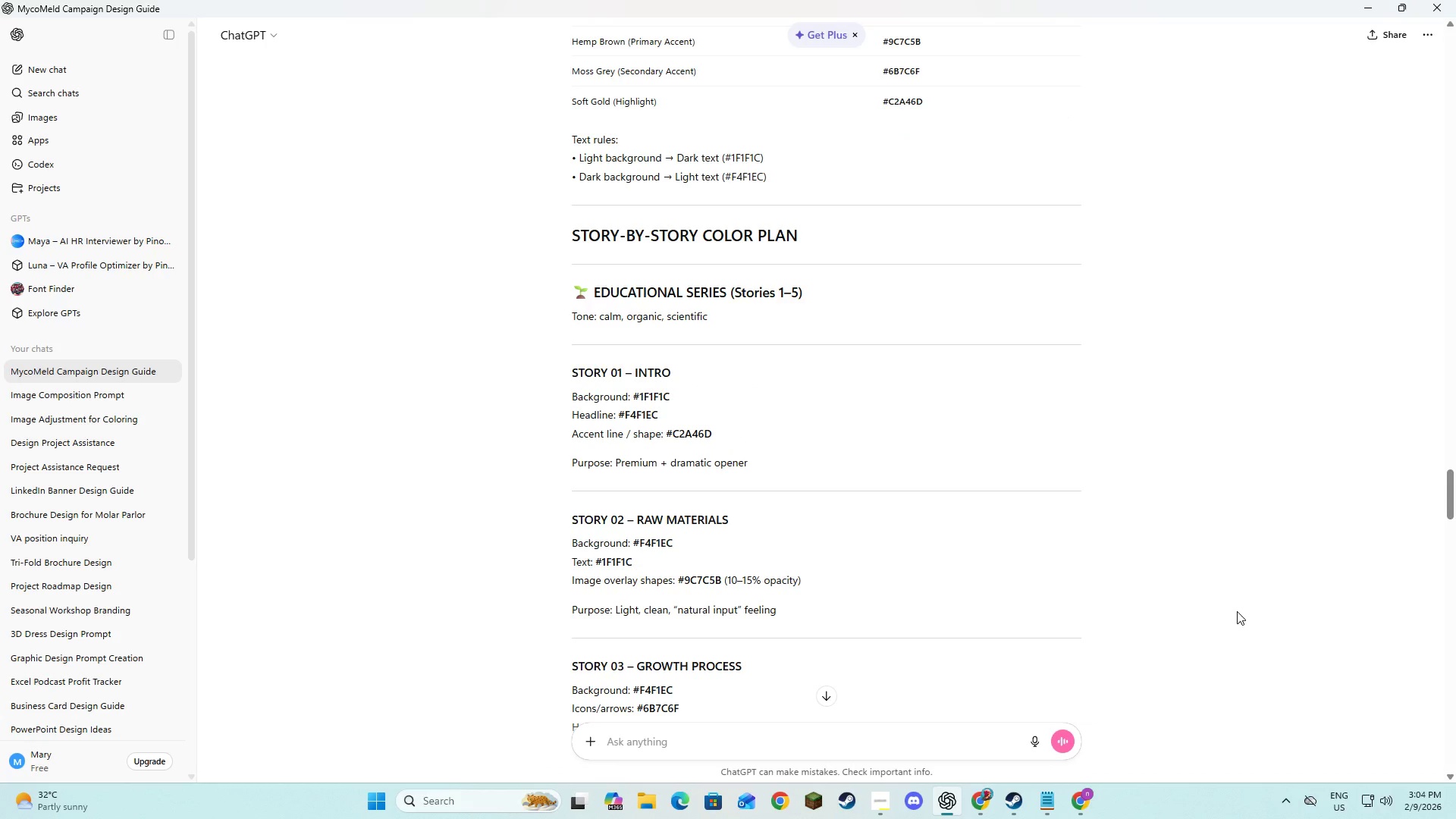 
scroll: coordinate [1216, 574], scroll_direction: up, amount: 60.0
 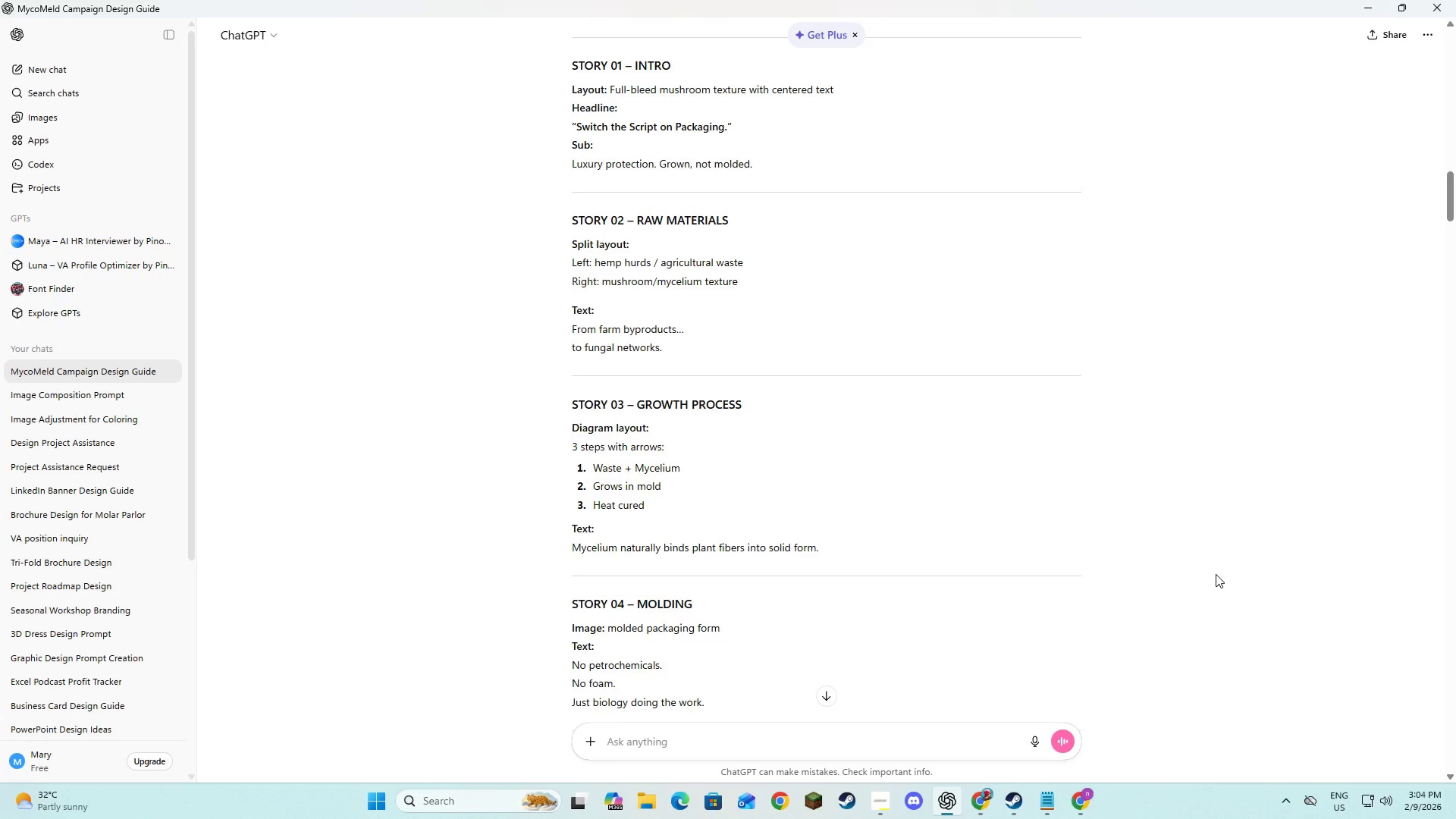 
scroll: coordinate [1217, 575], scroll_direction: down, amount: 3.0
 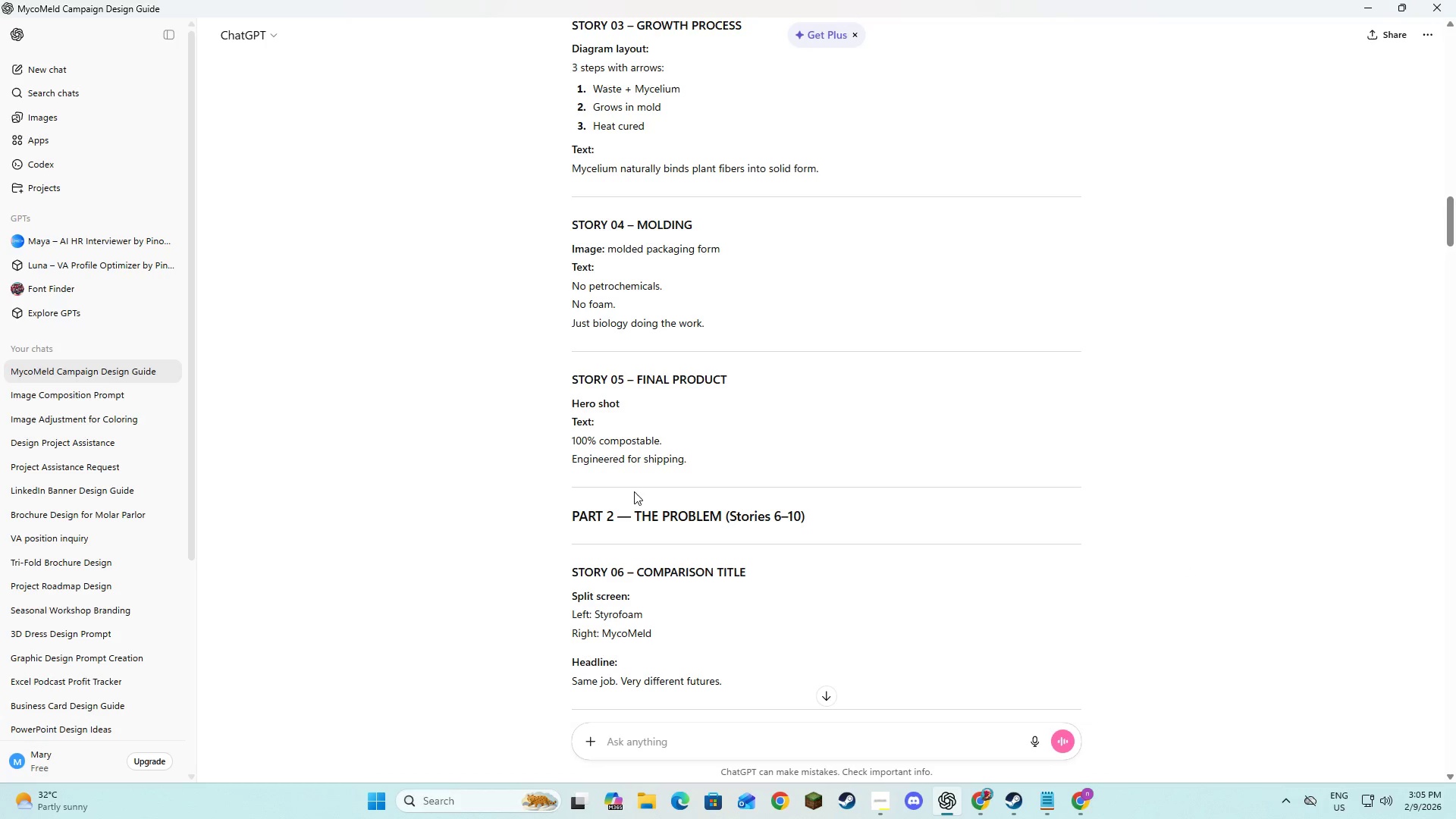 
left_click_drag(start_coordinate=[724, 251], to_coordinate=[610, 251])
 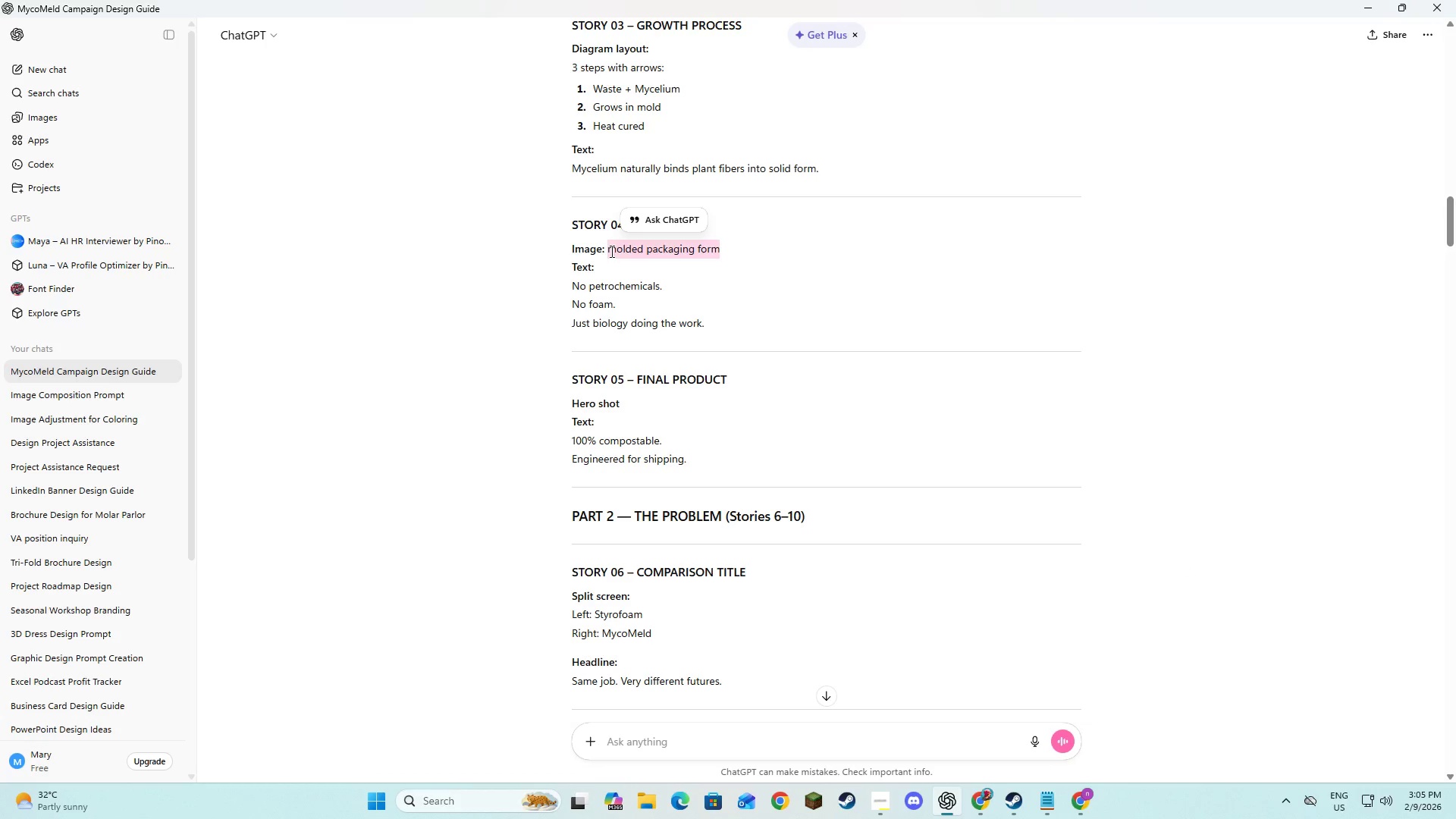 
key(Control+C)
 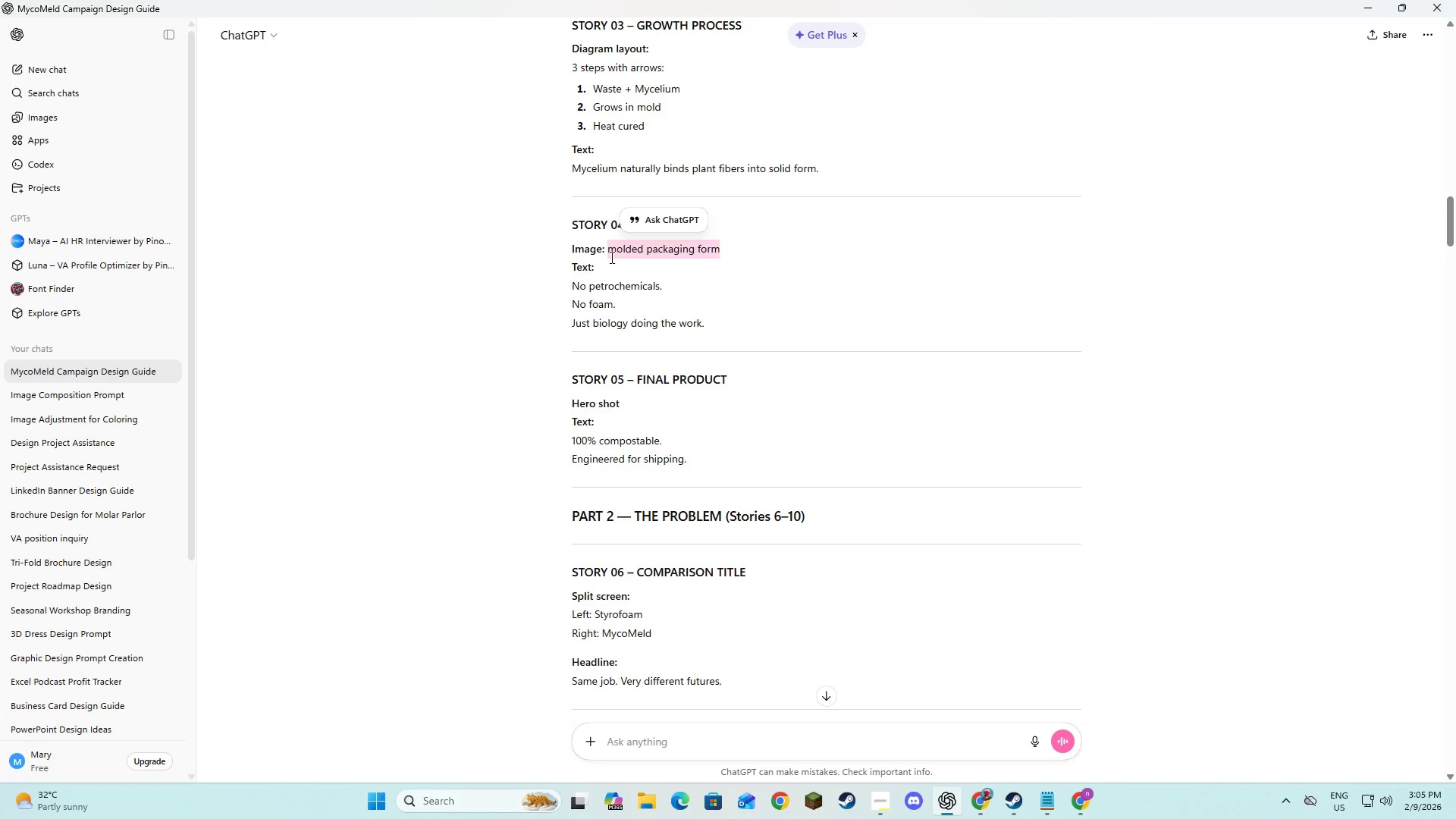 
key(Control+C)
 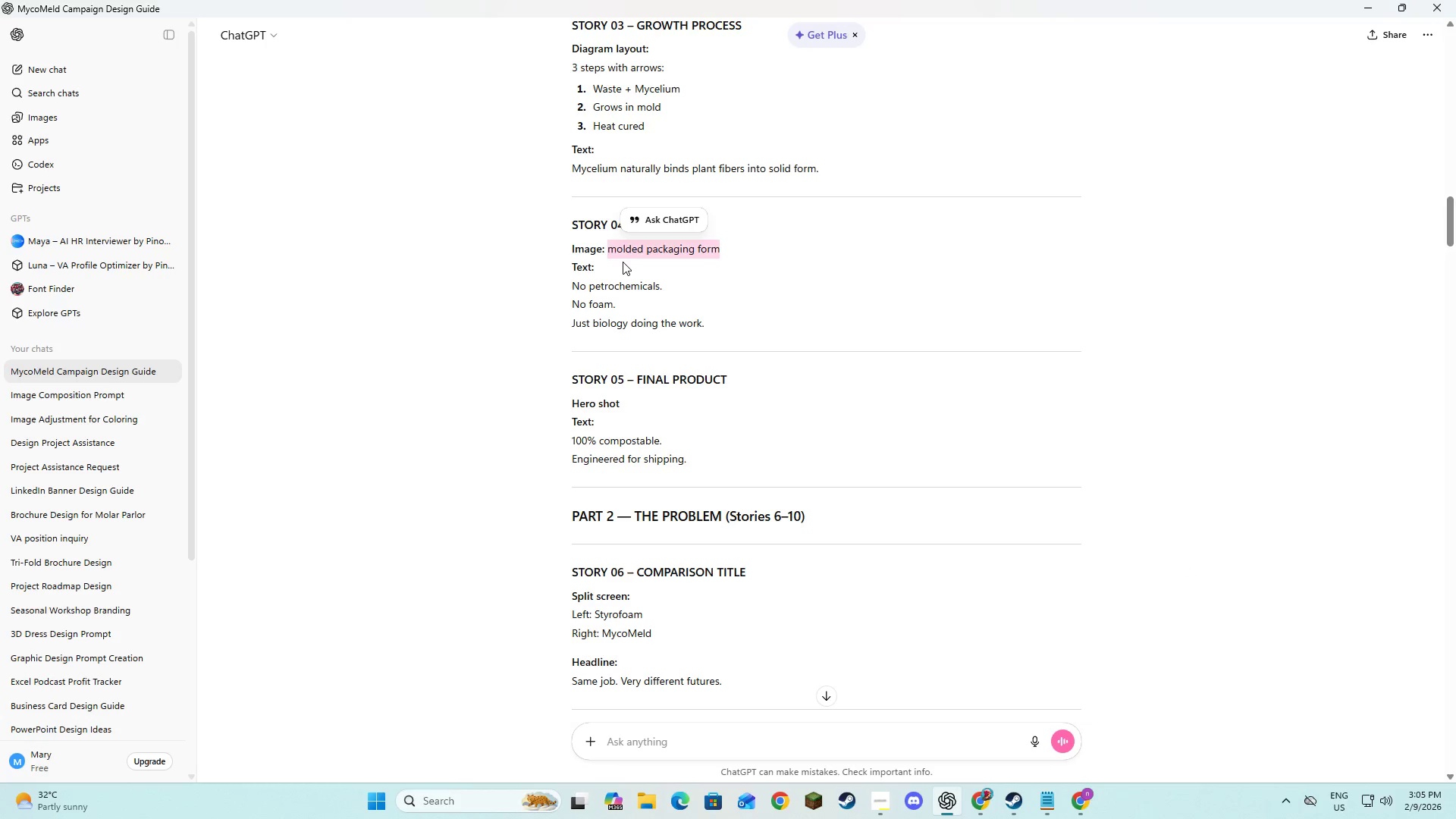 
key(Alt+AltLeft)
 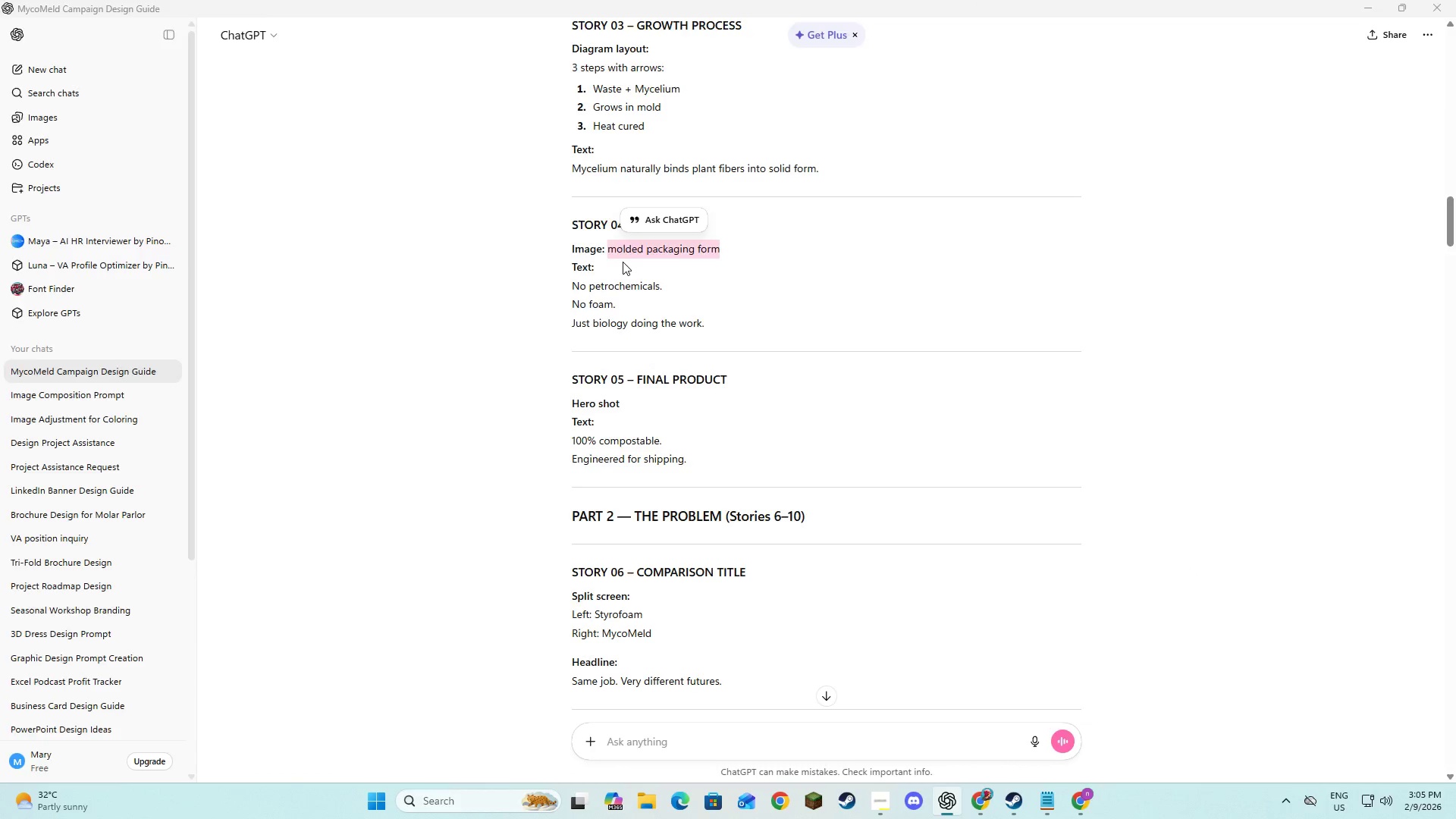 
key(Alt+Tab)
 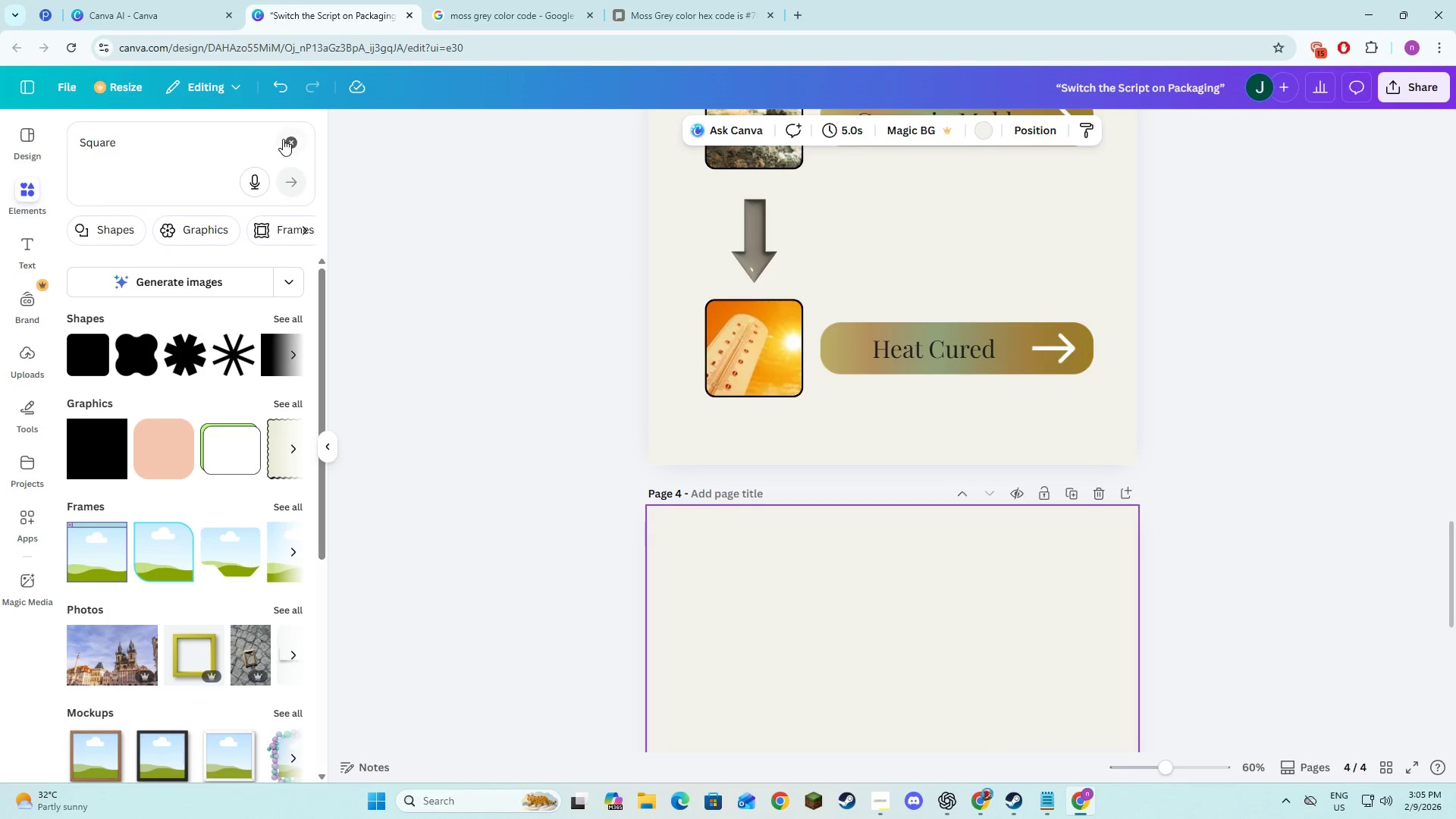 
double_click([215, 147])
 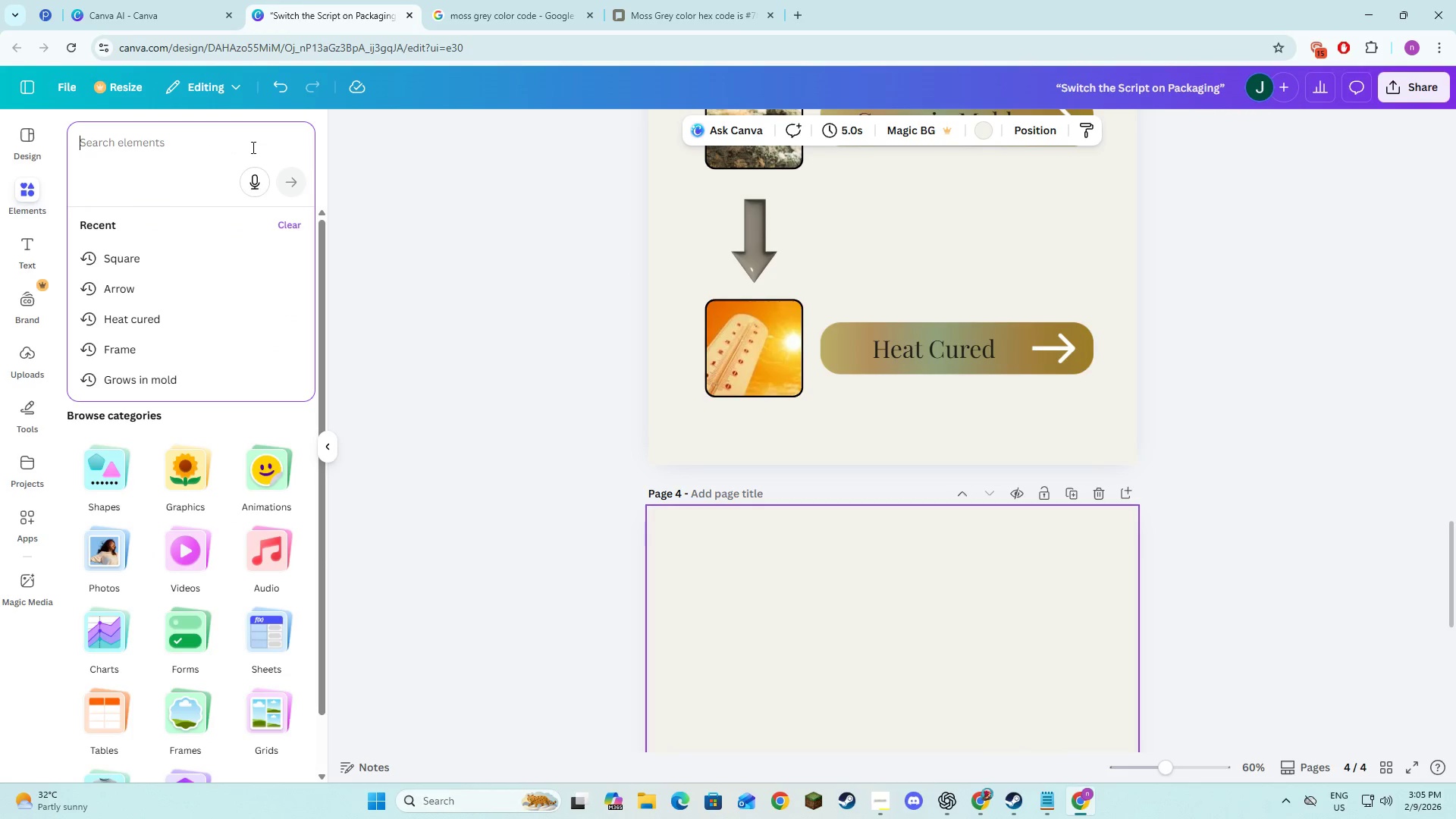 
key(Control+V)
 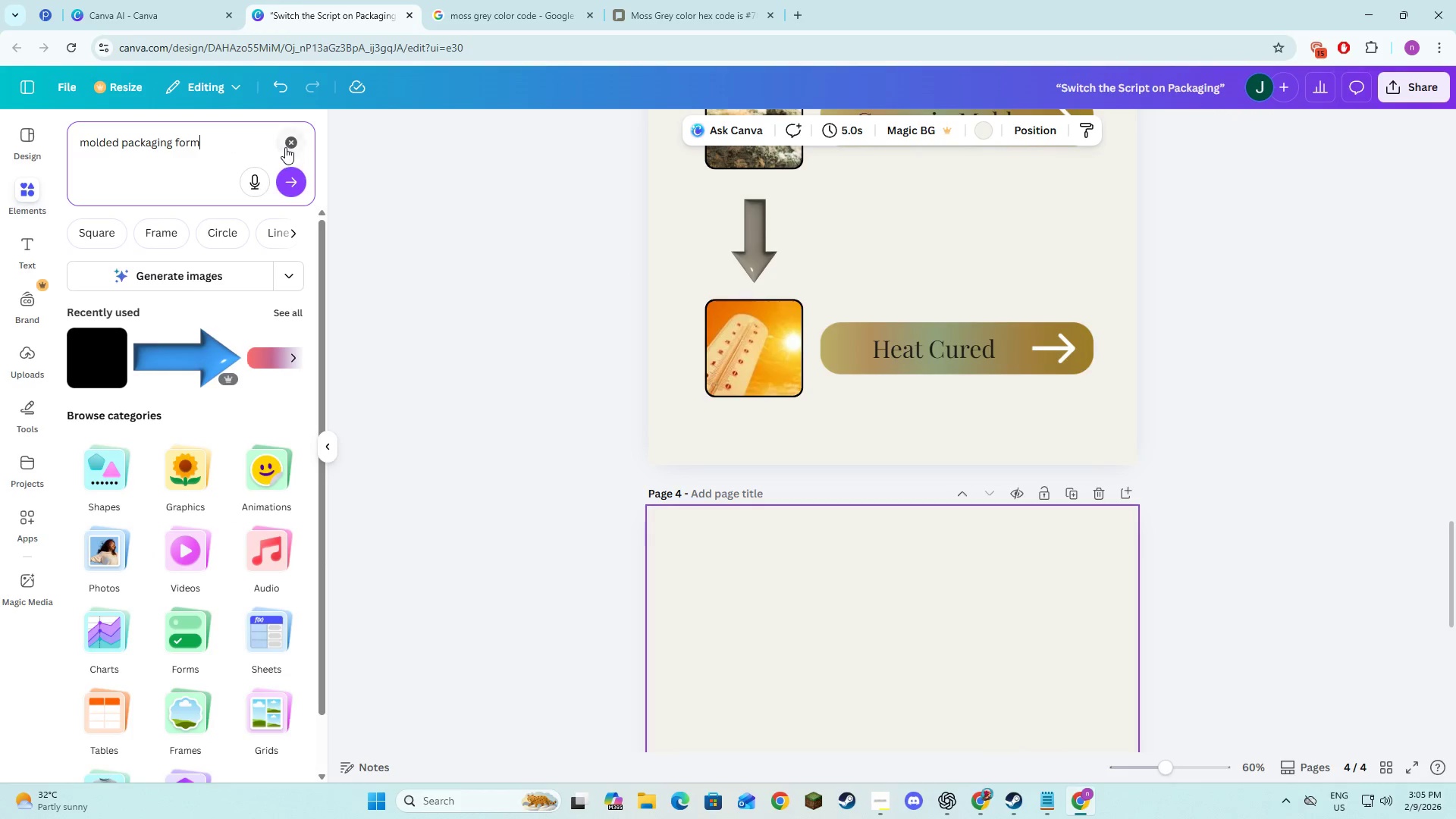 
key(NumpadEnter)
 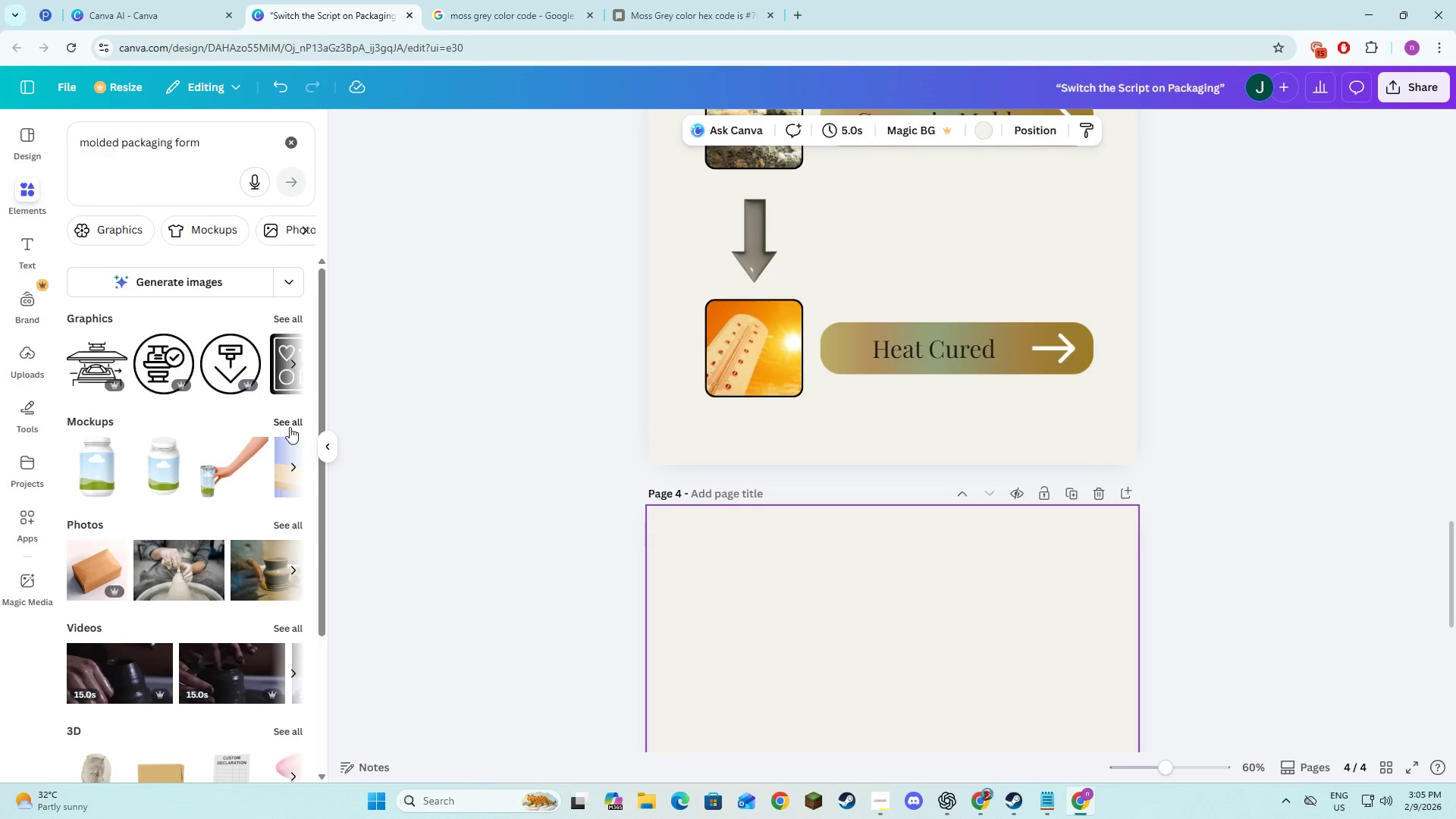 
left_click([290, 528])
 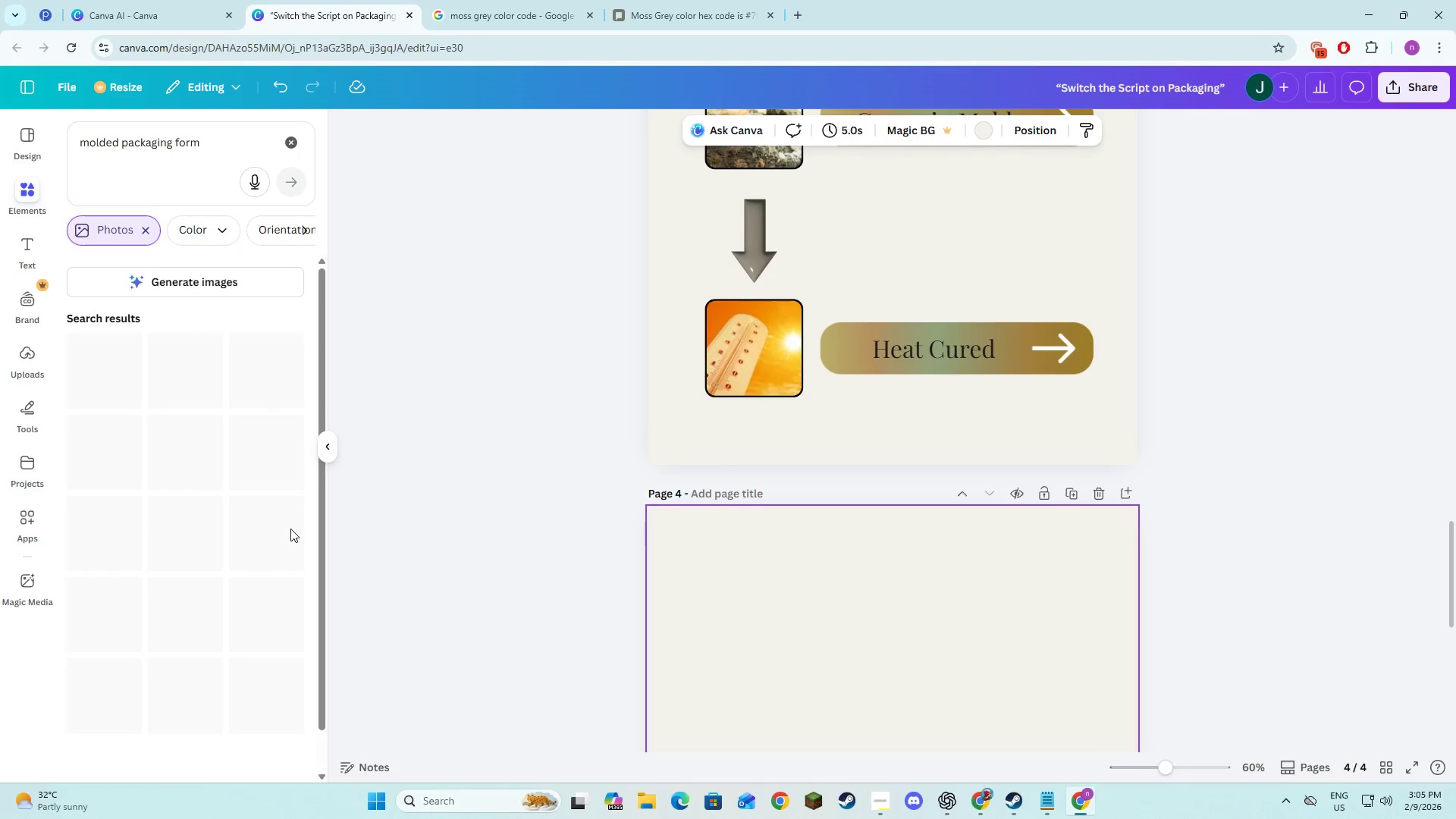 
mouse_move([157, 490])
 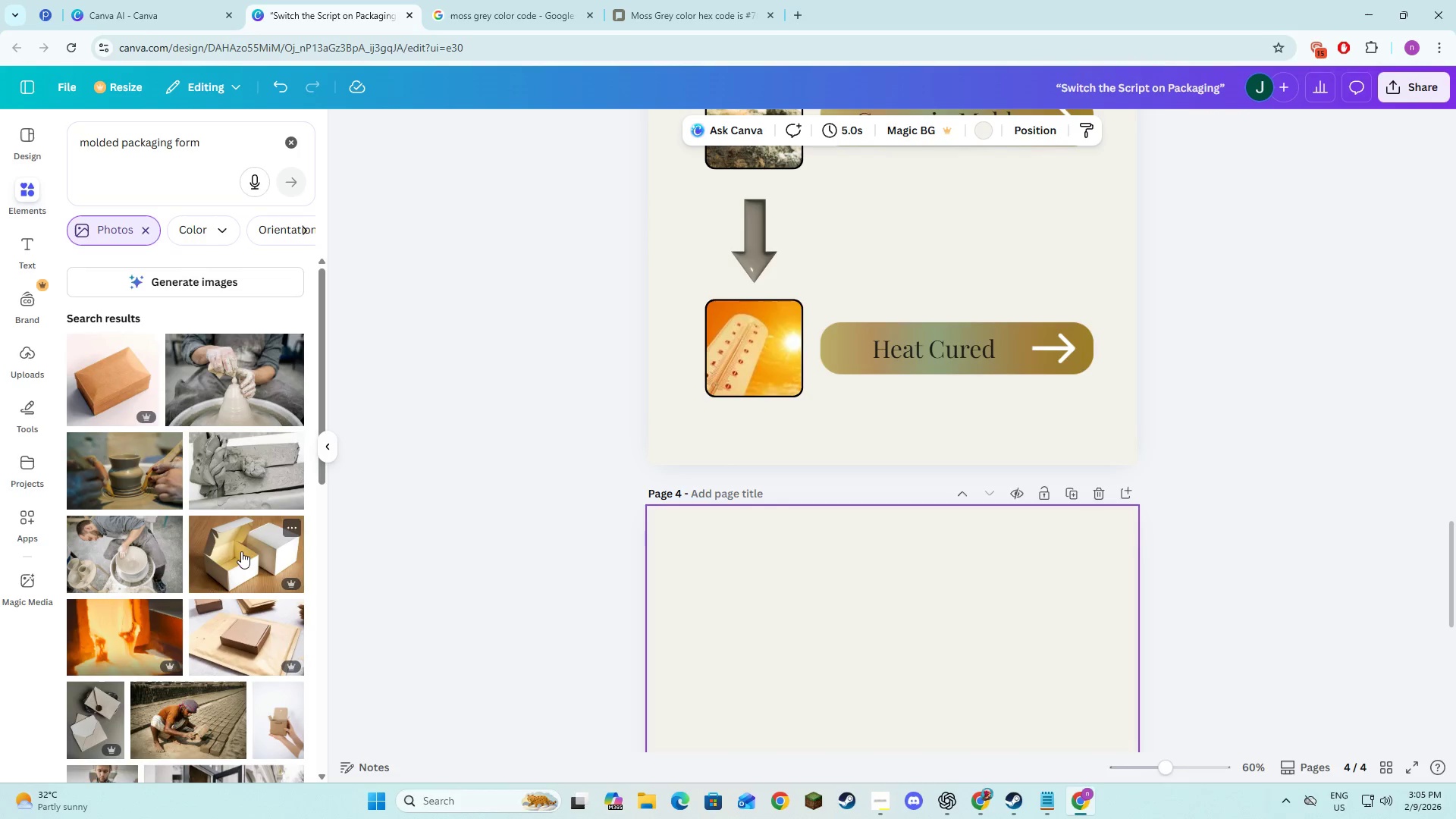 
scroll: coordinate [244, 554], scroll_direction: down, amount: 8.0
 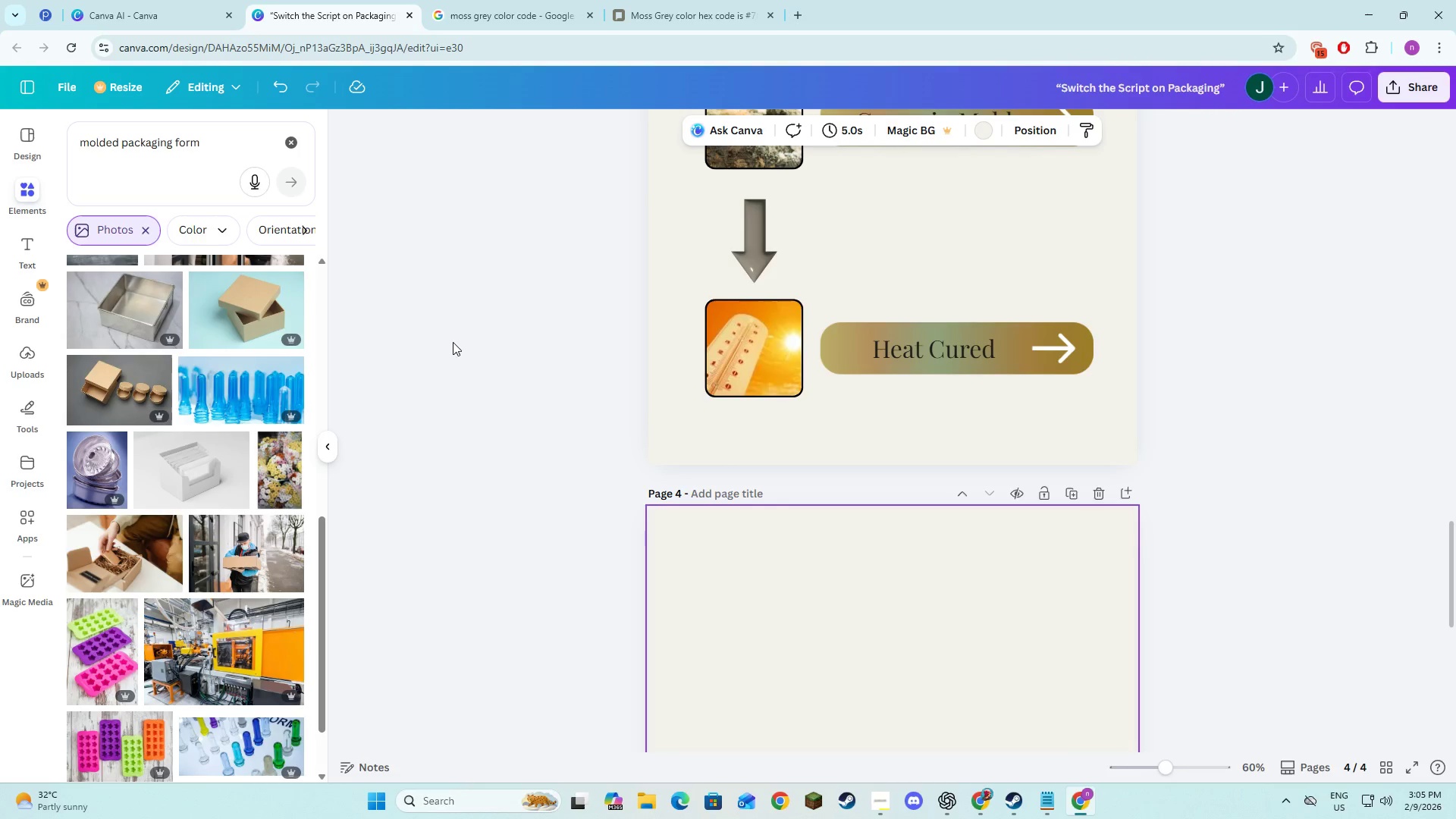 
left_click([541, 0])
 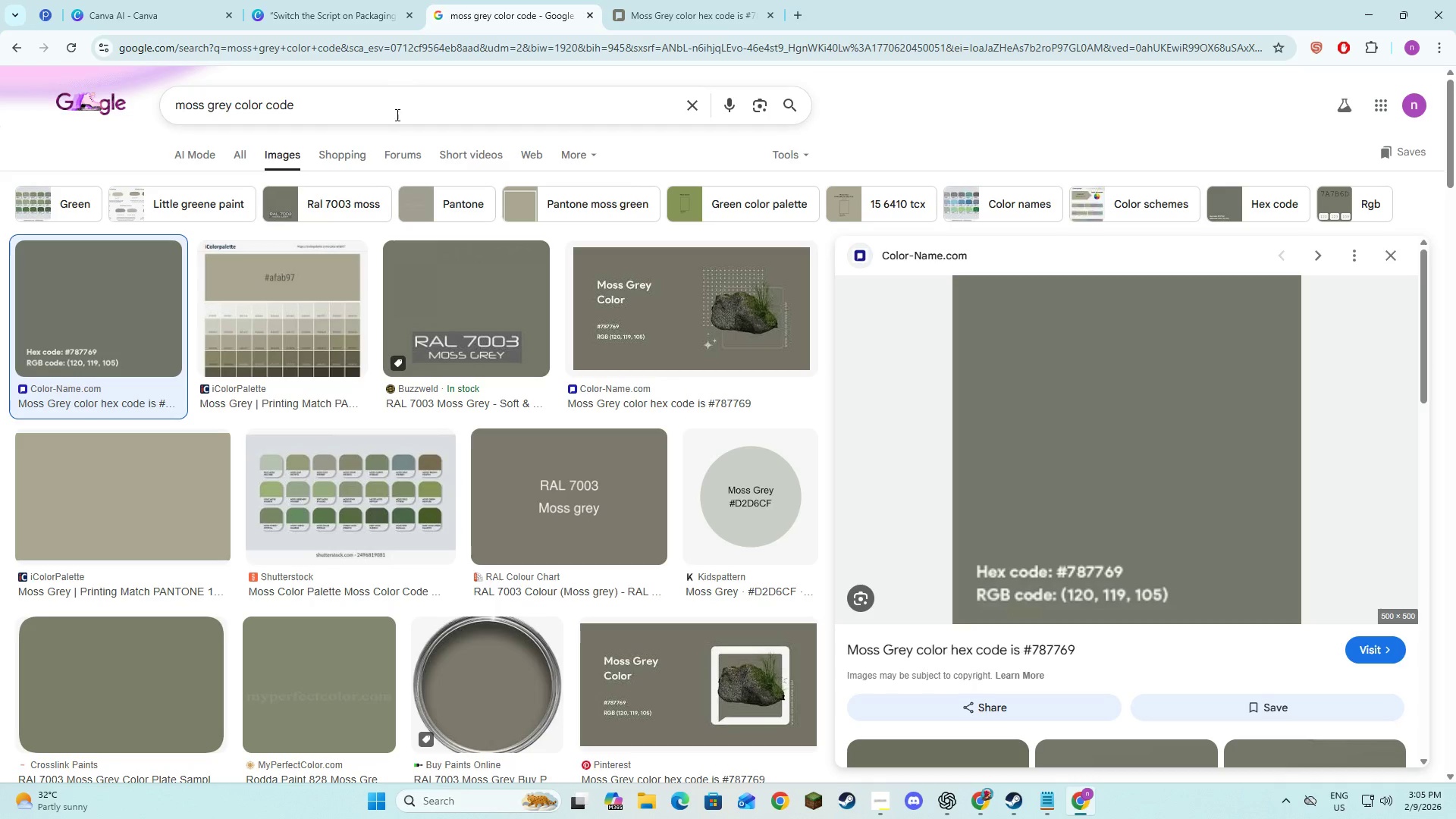 
left_click_drag(start_coordinate=[400, 102], to_coordinate=[154, 89])
 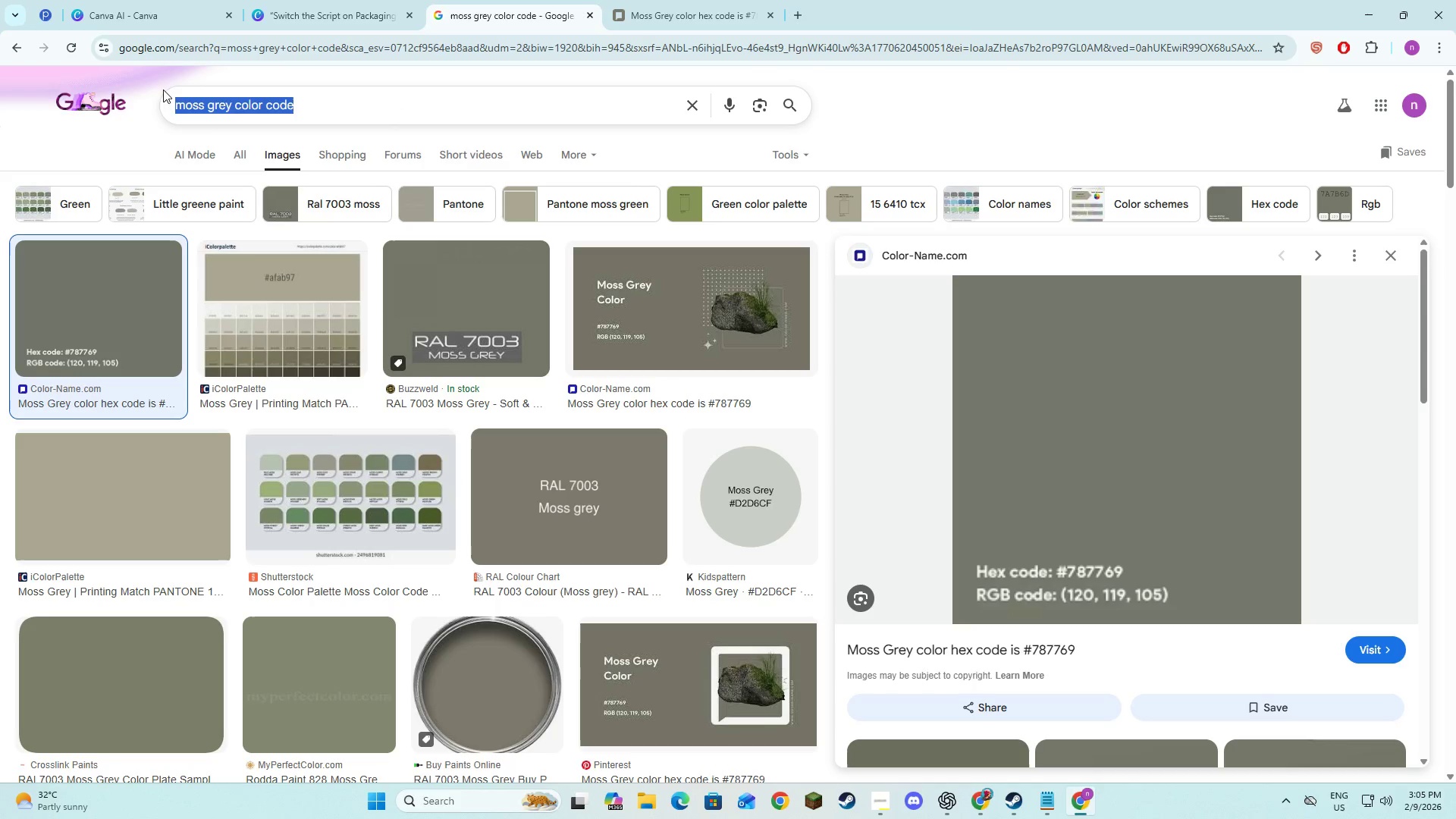 
key(Control+V)
 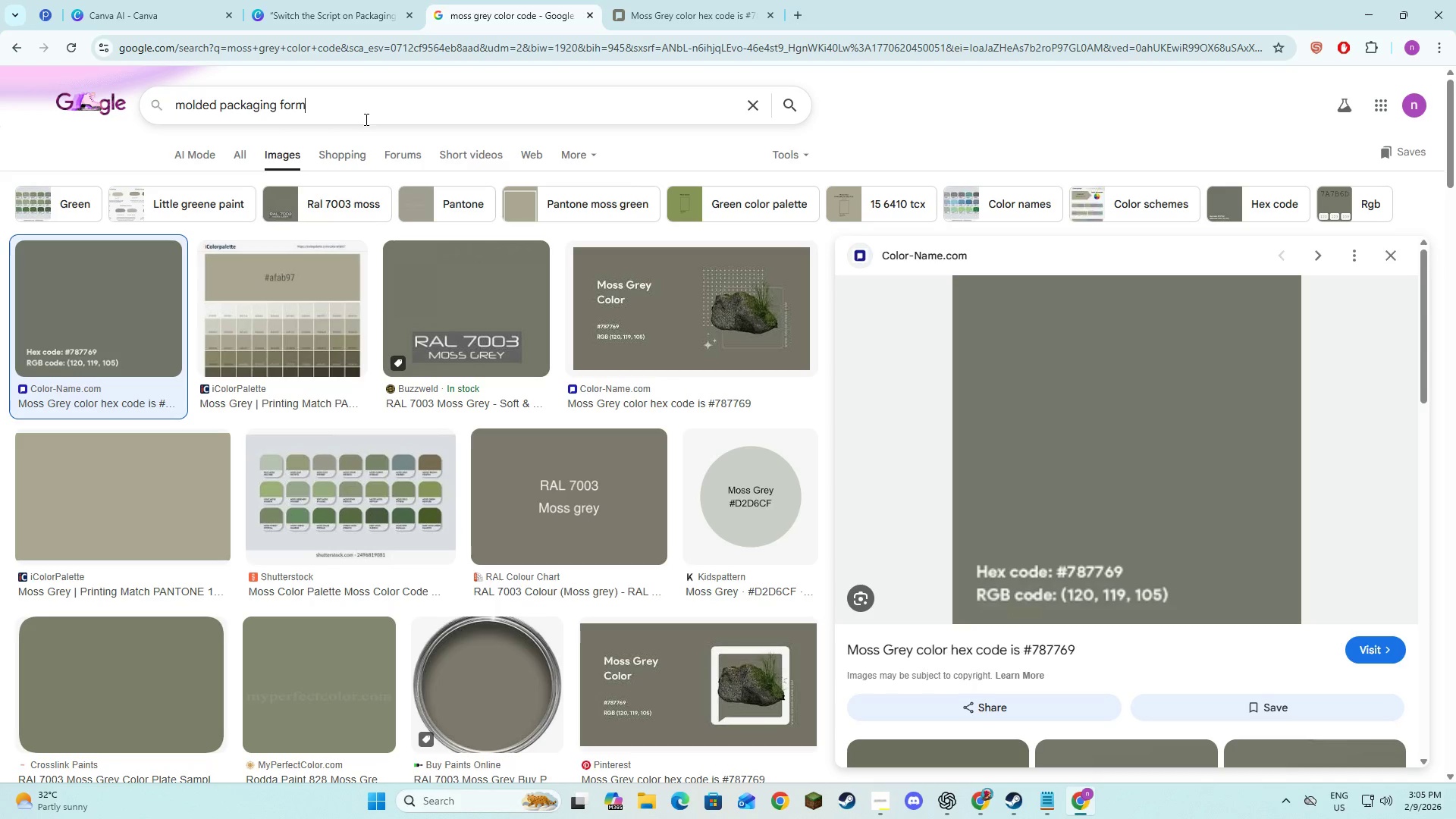 
key(NumpadEnter)
 